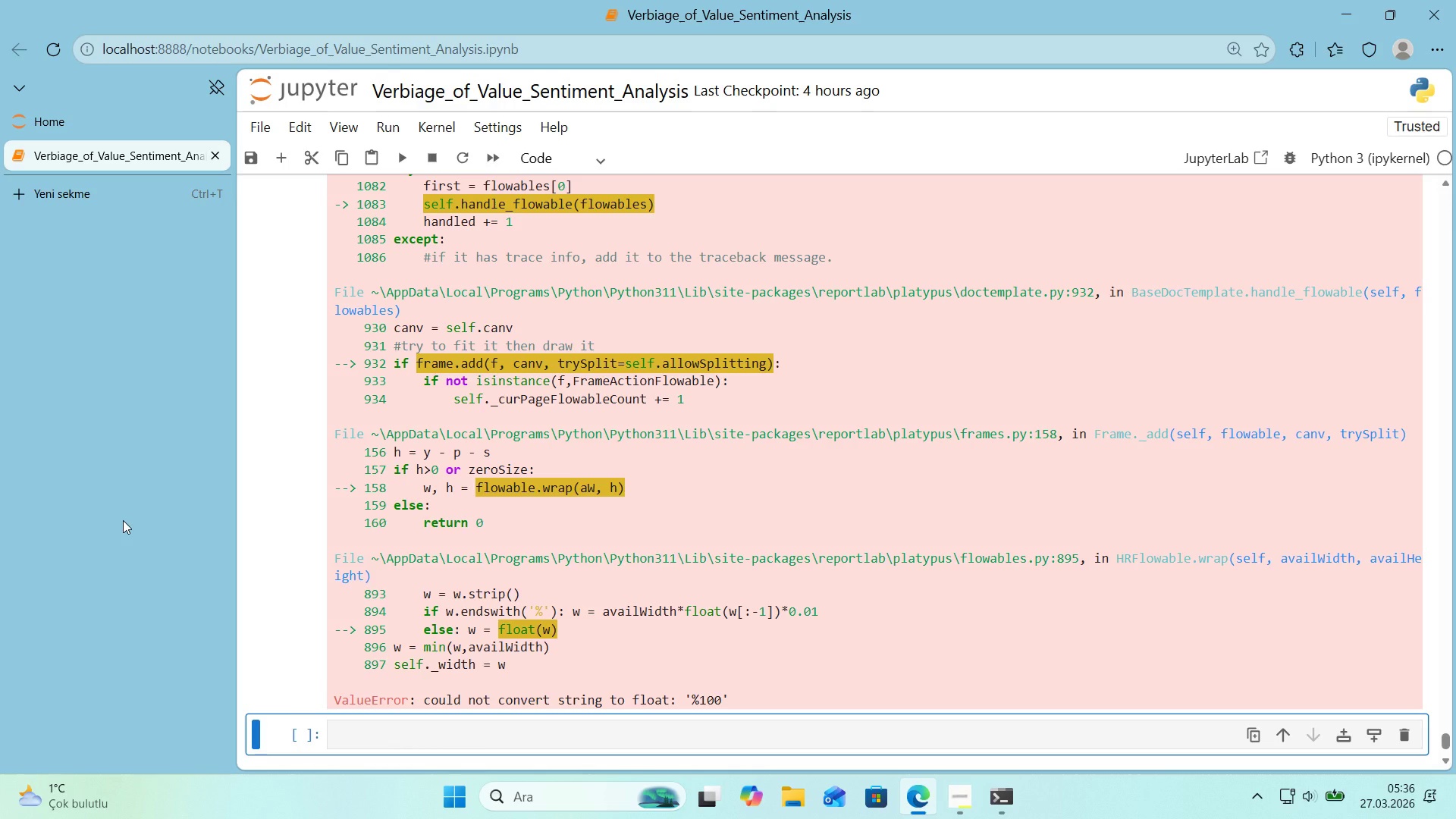 
wait(23.6)
 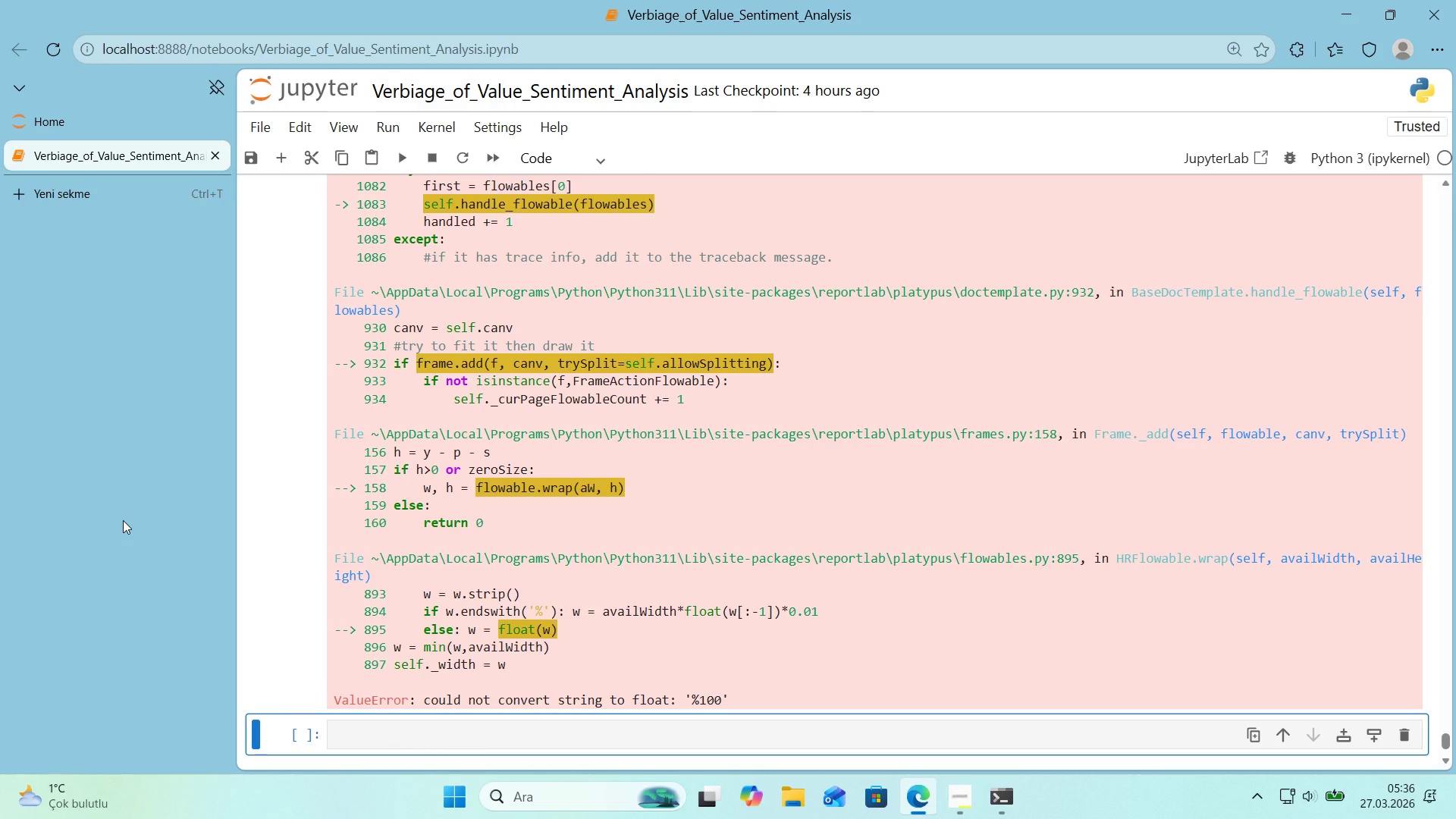 
scroll: coordinate [281, 475], scroll_direction: up, amount: 7.0
 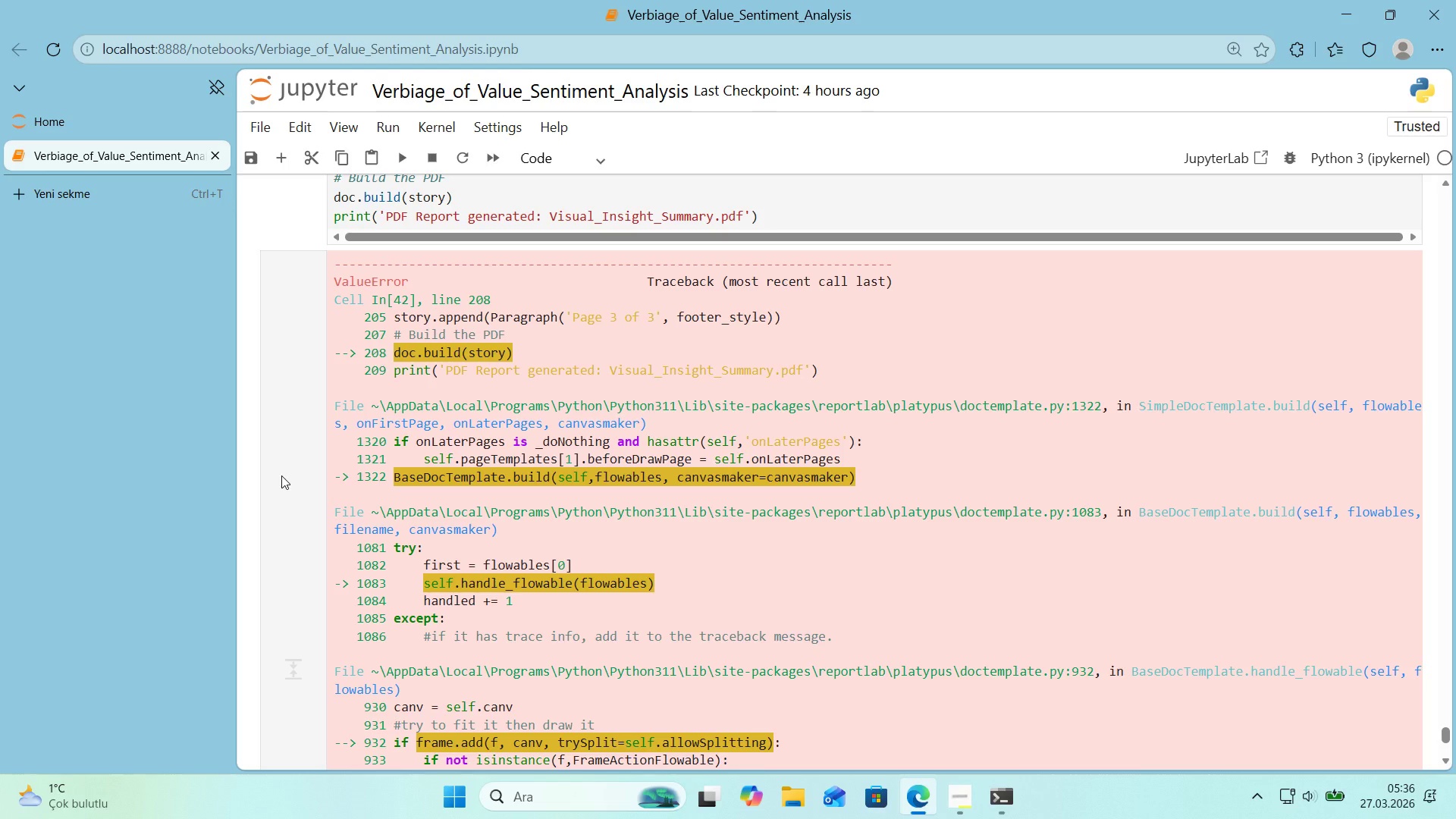 
wait(7.66)
 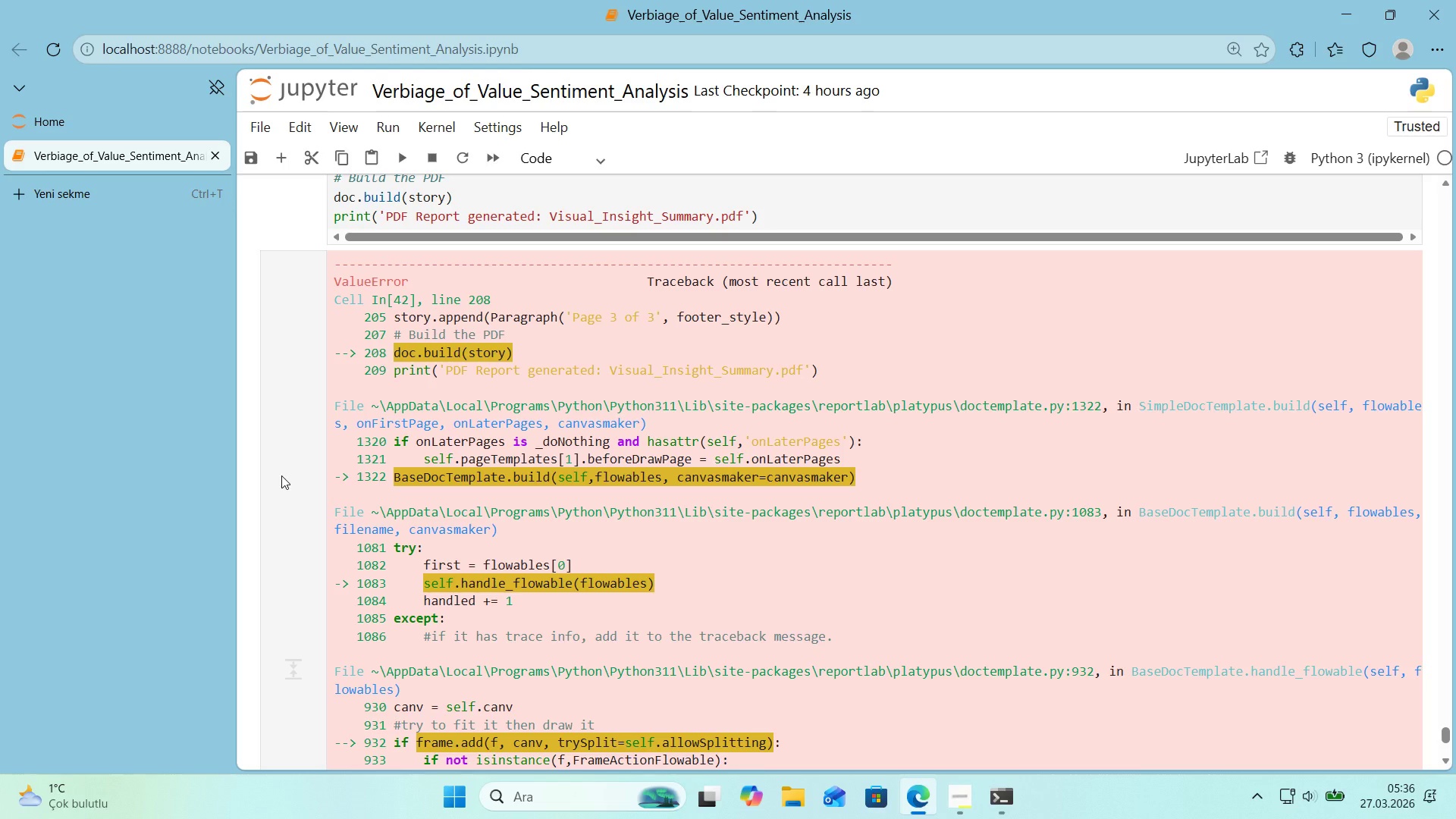 
scroll: coordinate [509, 571], scroll_direction: down, amount: 5.0
 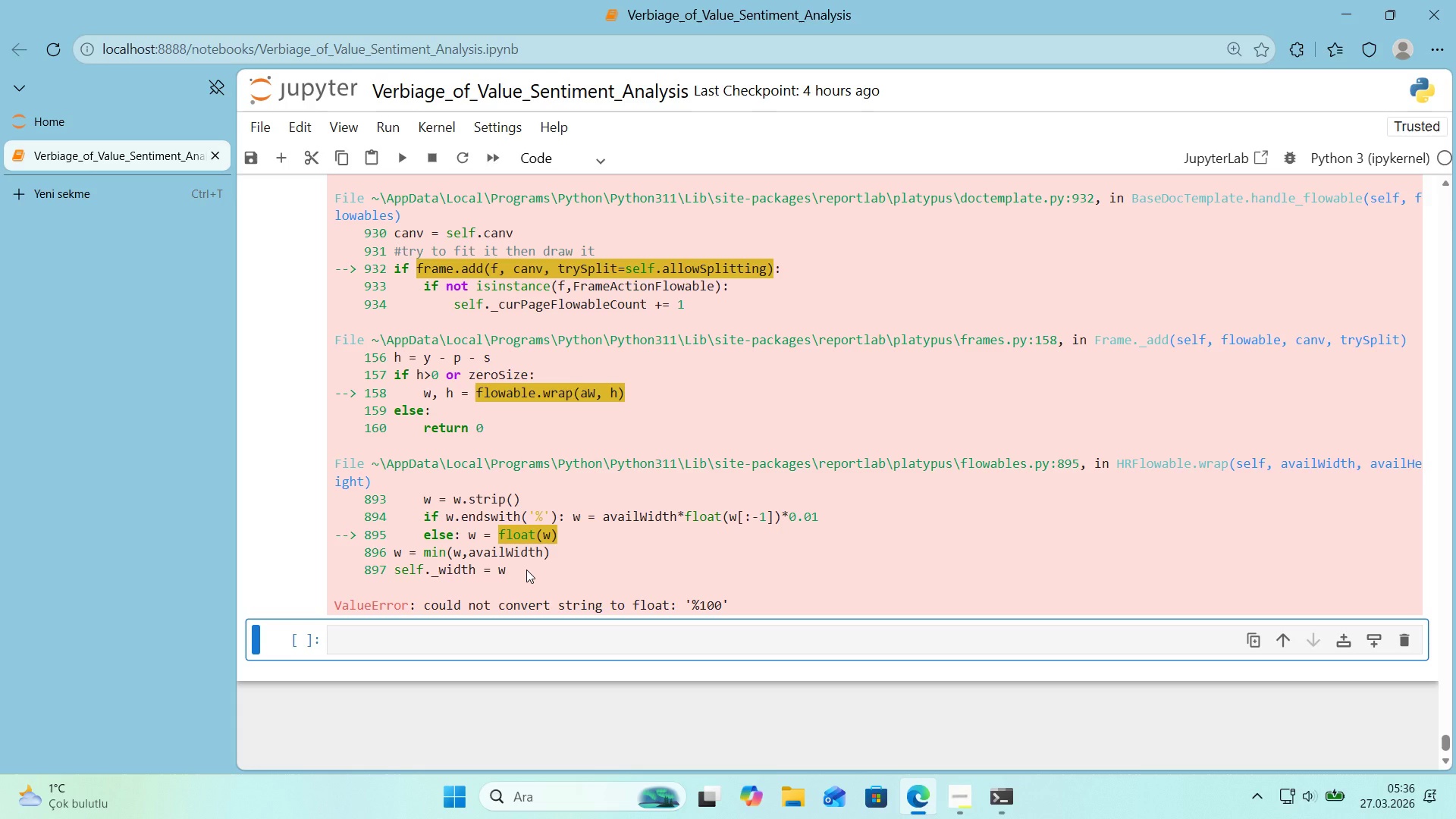 
wait(26.76)
 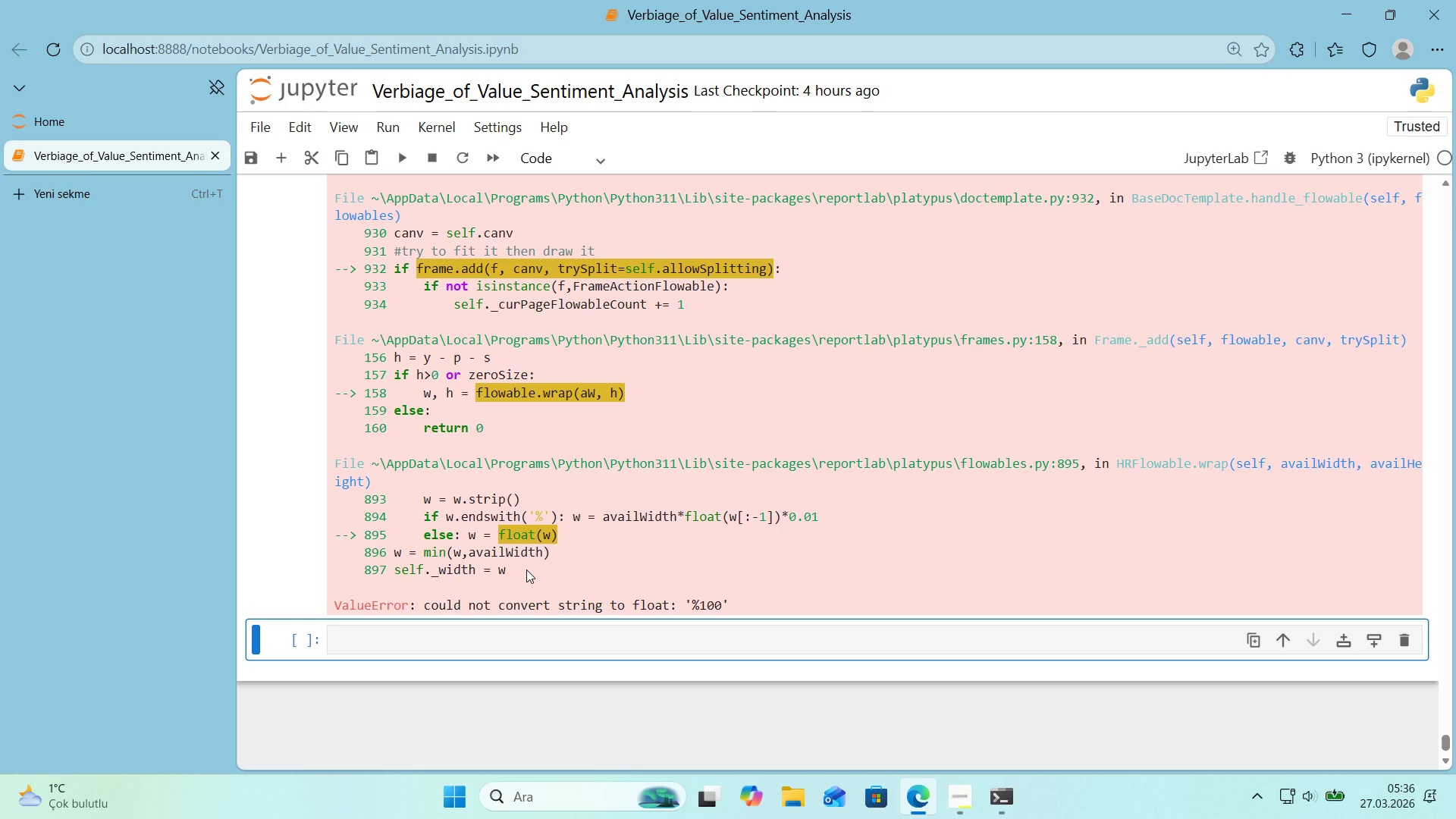 
scroll: coordinate [542, 566], scroll_direction: up, amount: 9.0
 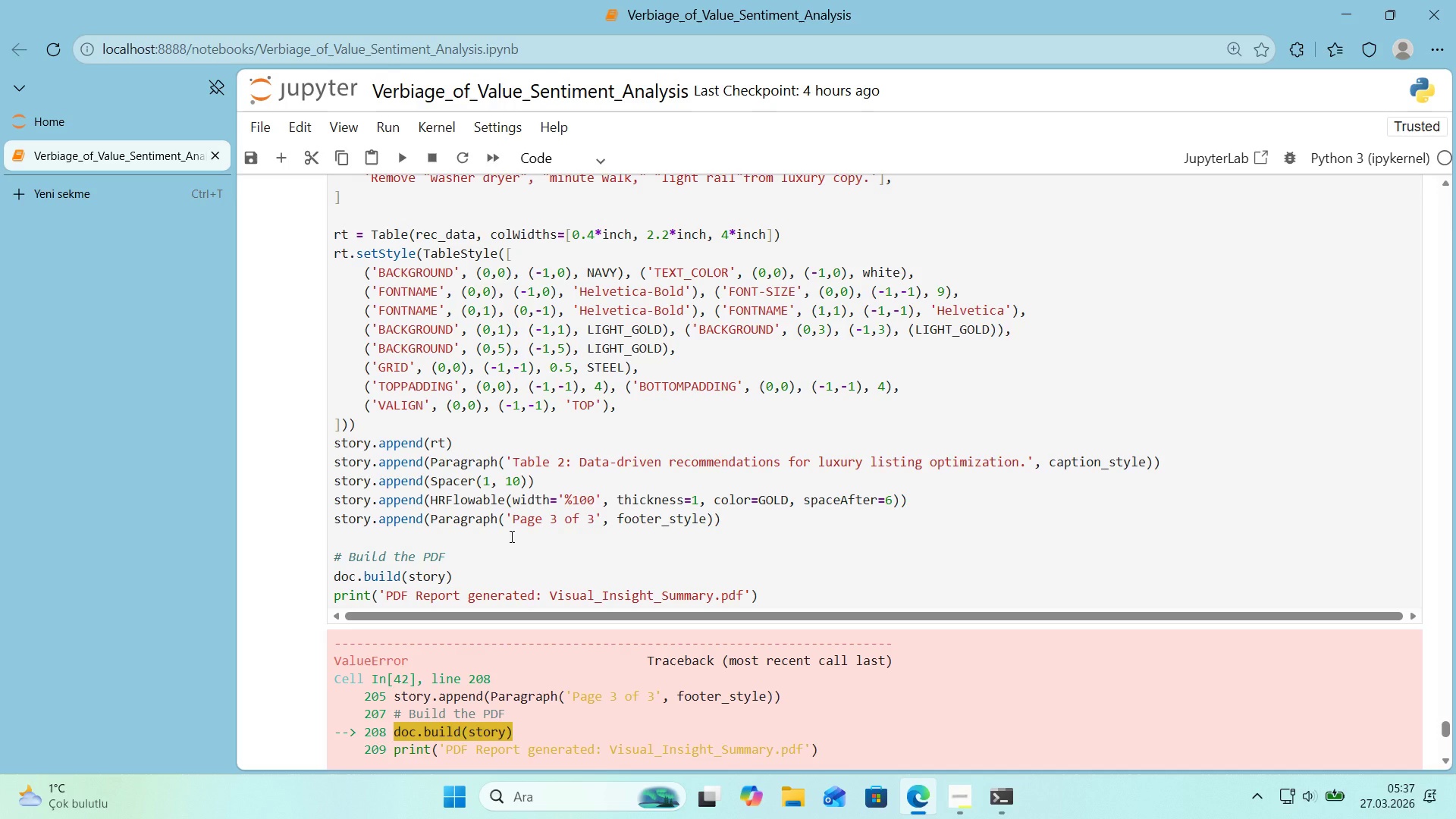 
wait(27.58)
 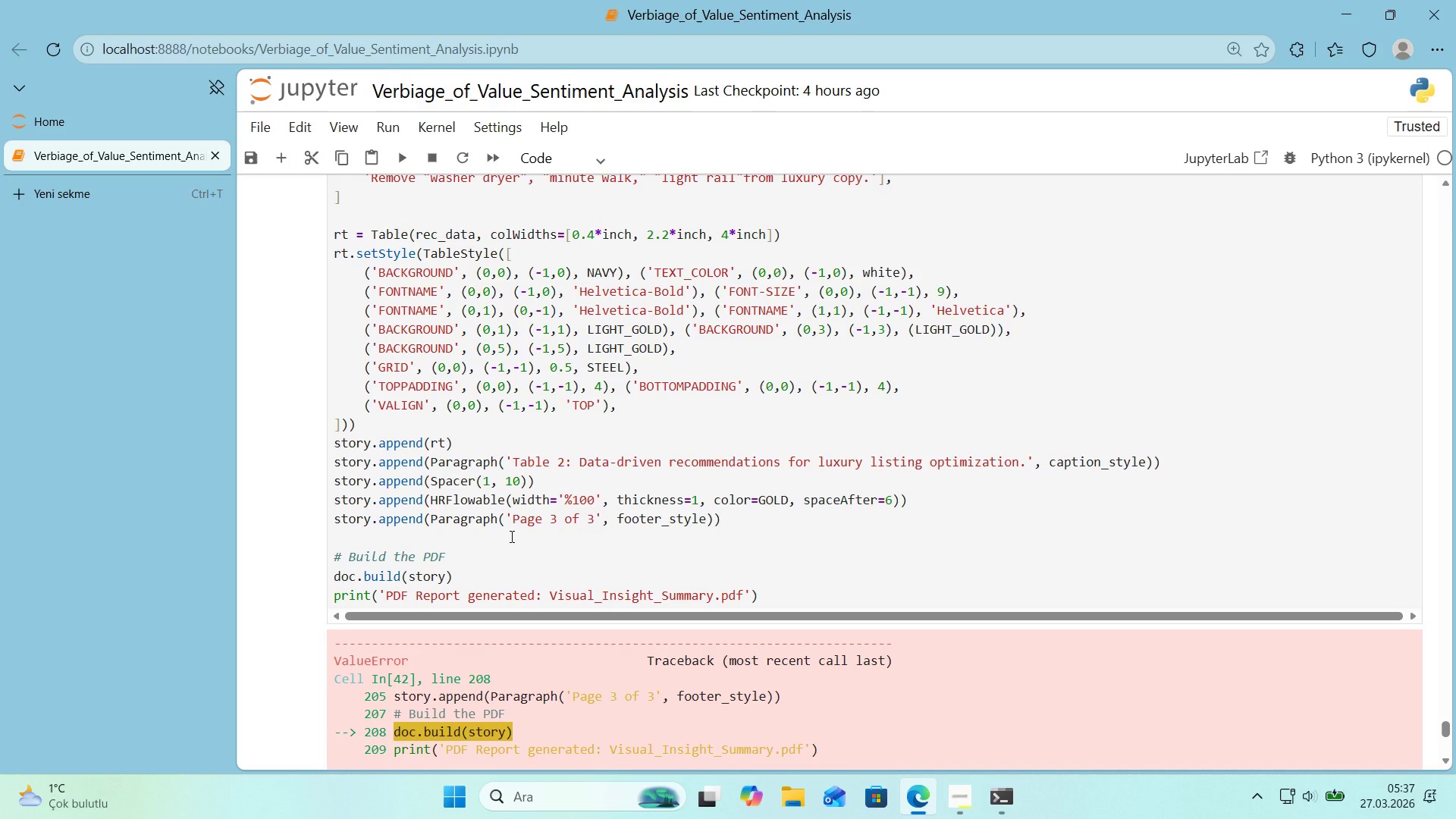 
left_click([457, 557])
 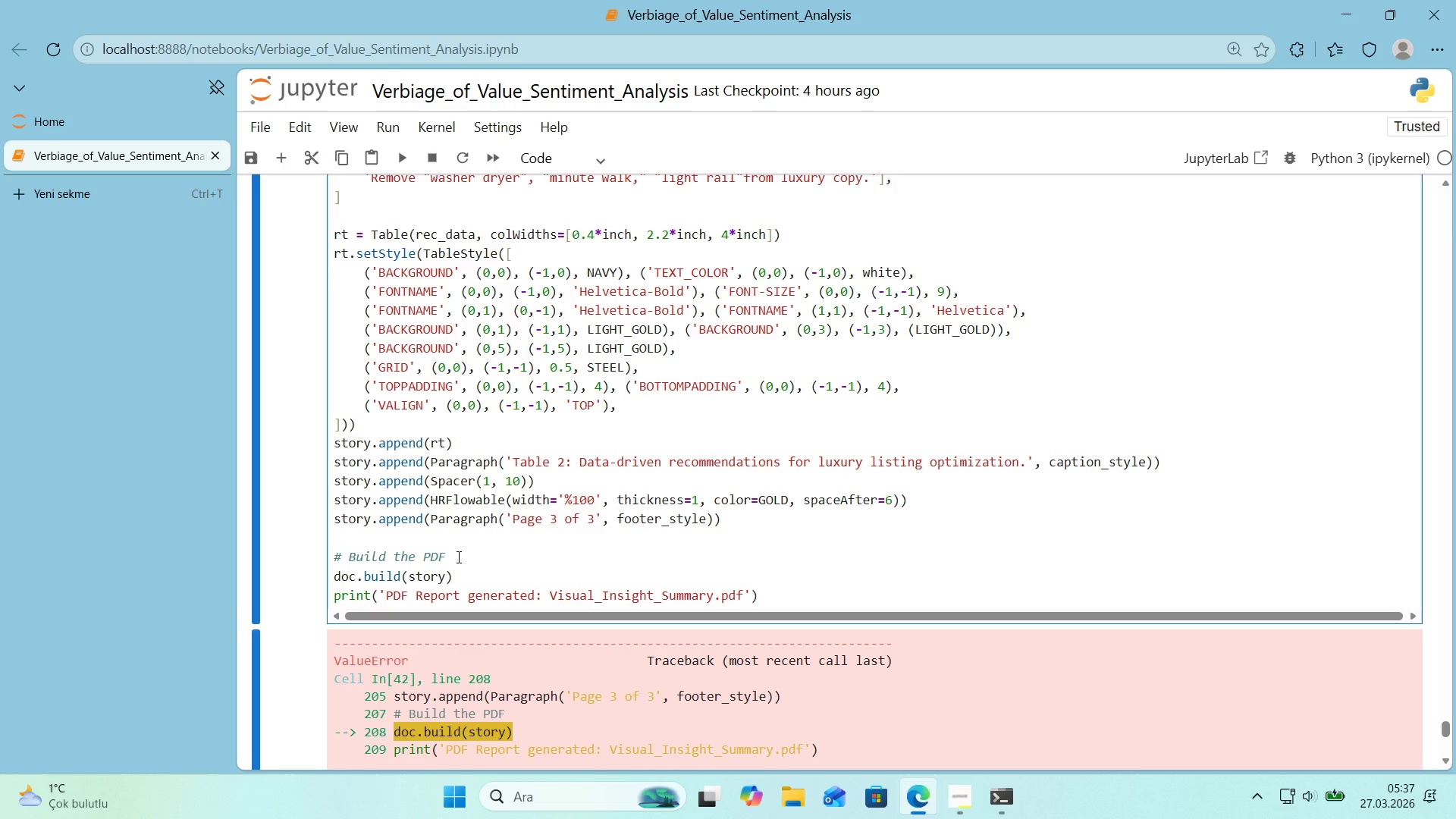 
key(Enter)
 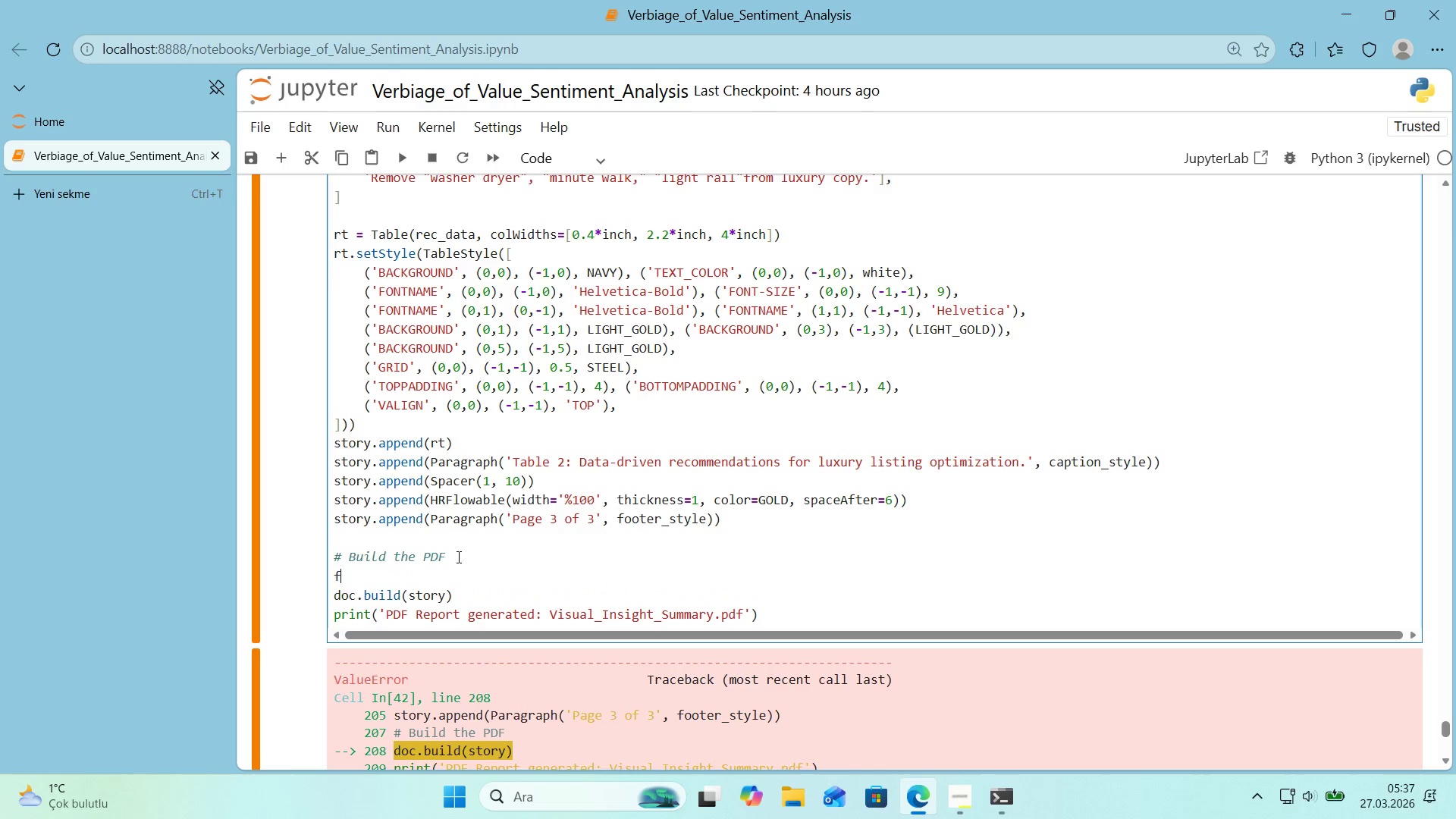 
type(for ' )
key(Backspace)
type(, 'tem 'n enumerate*()
 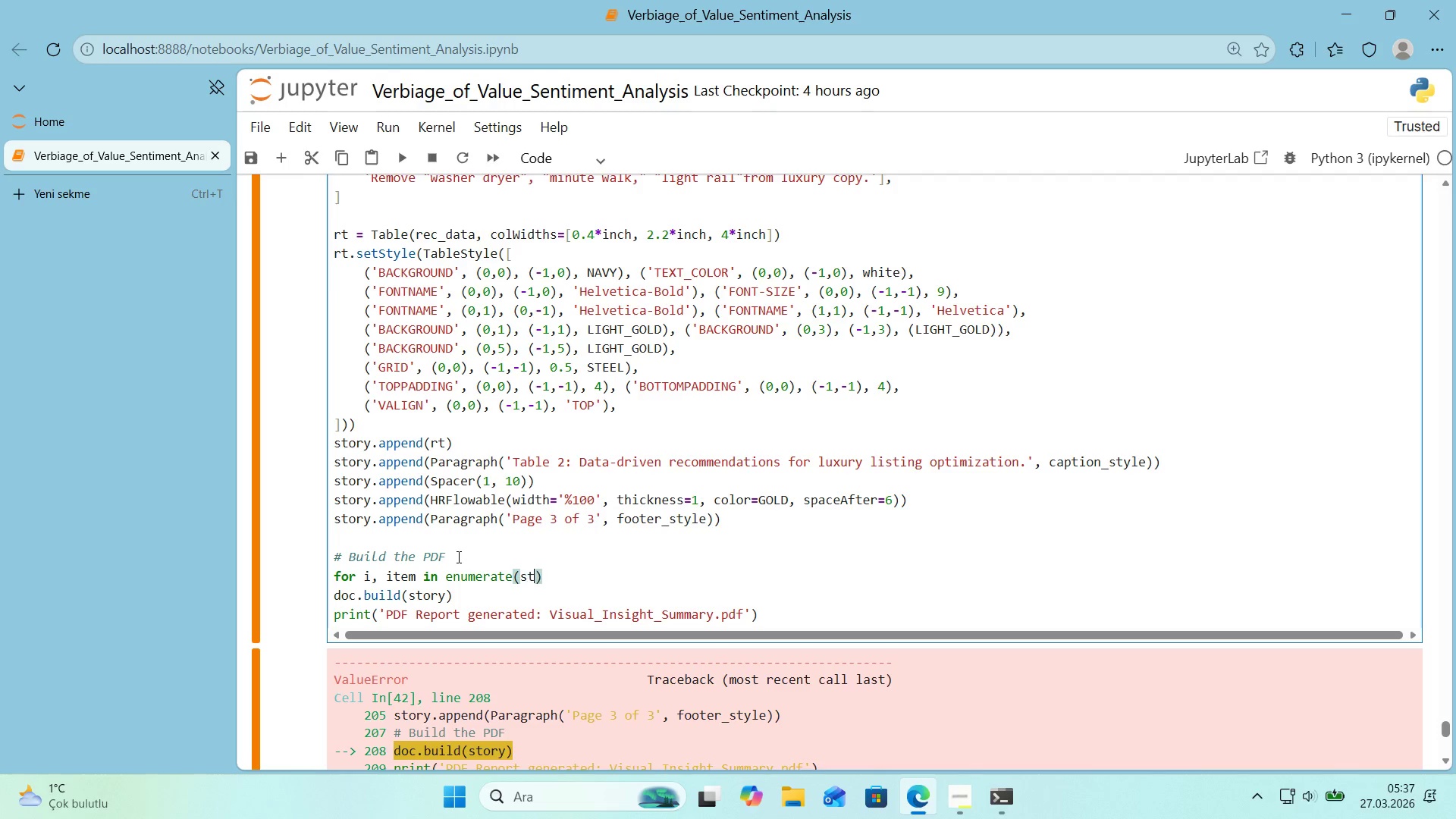 
 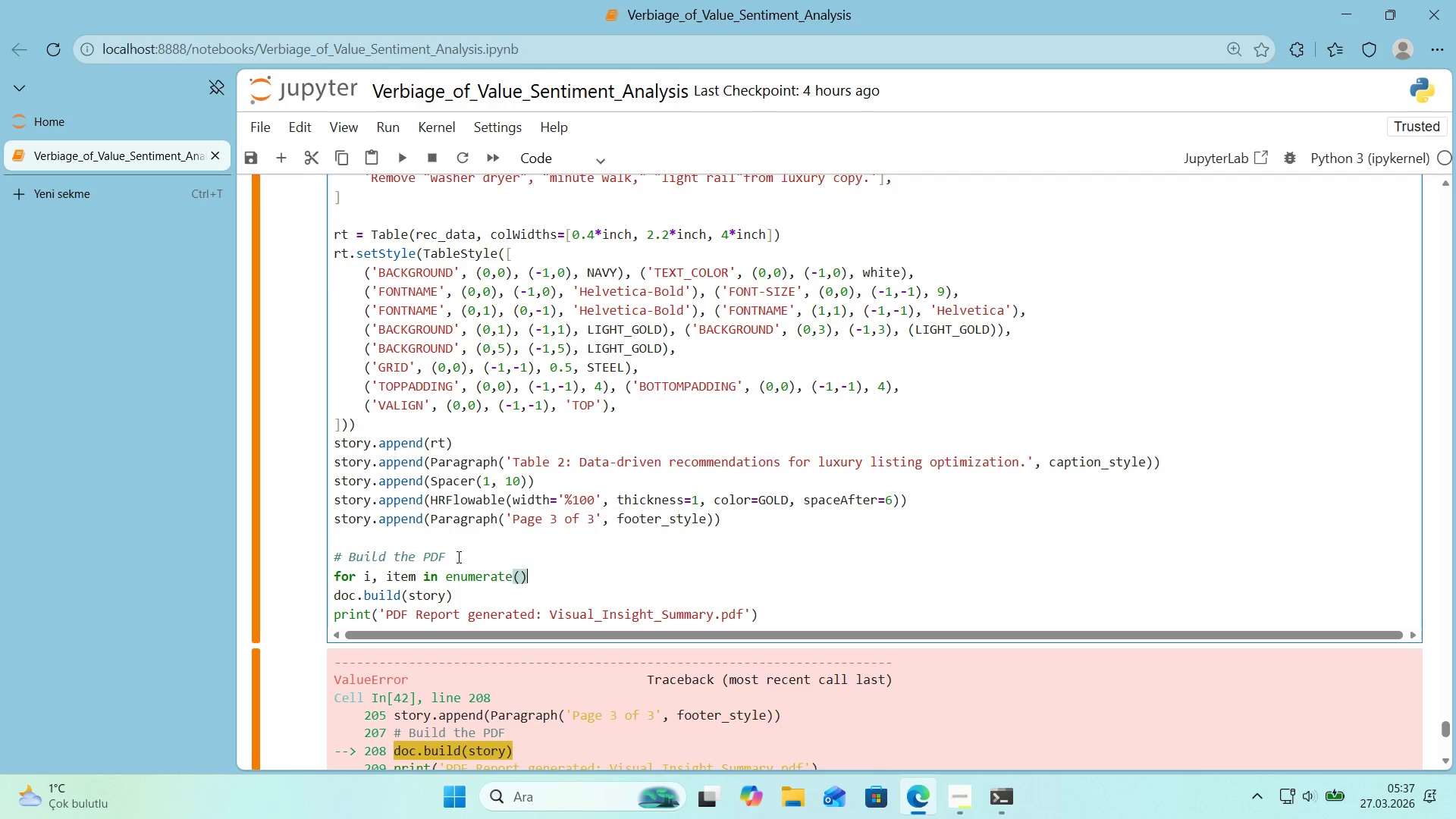 
key(ArrowLeft)
 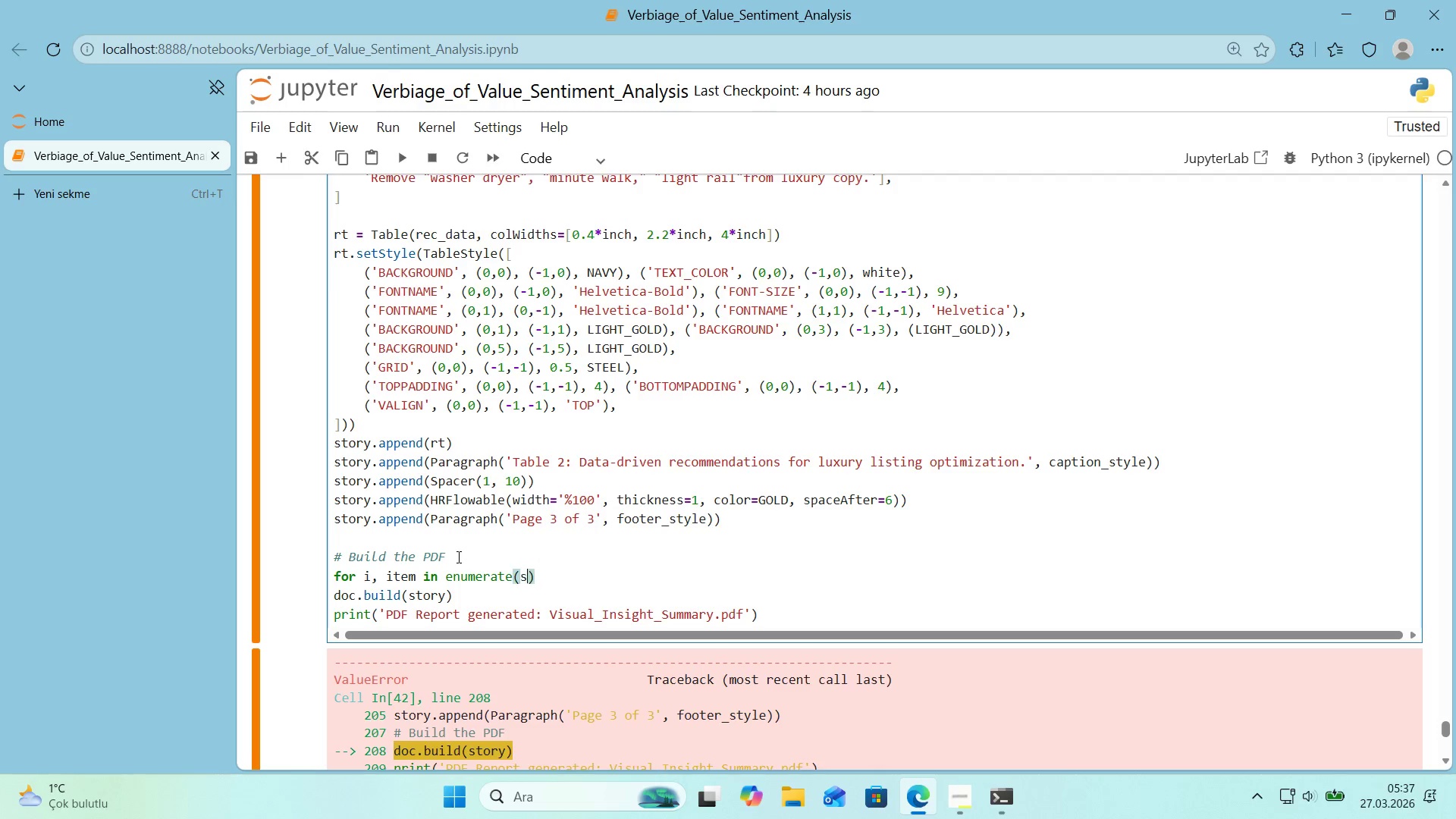 
type(story)
 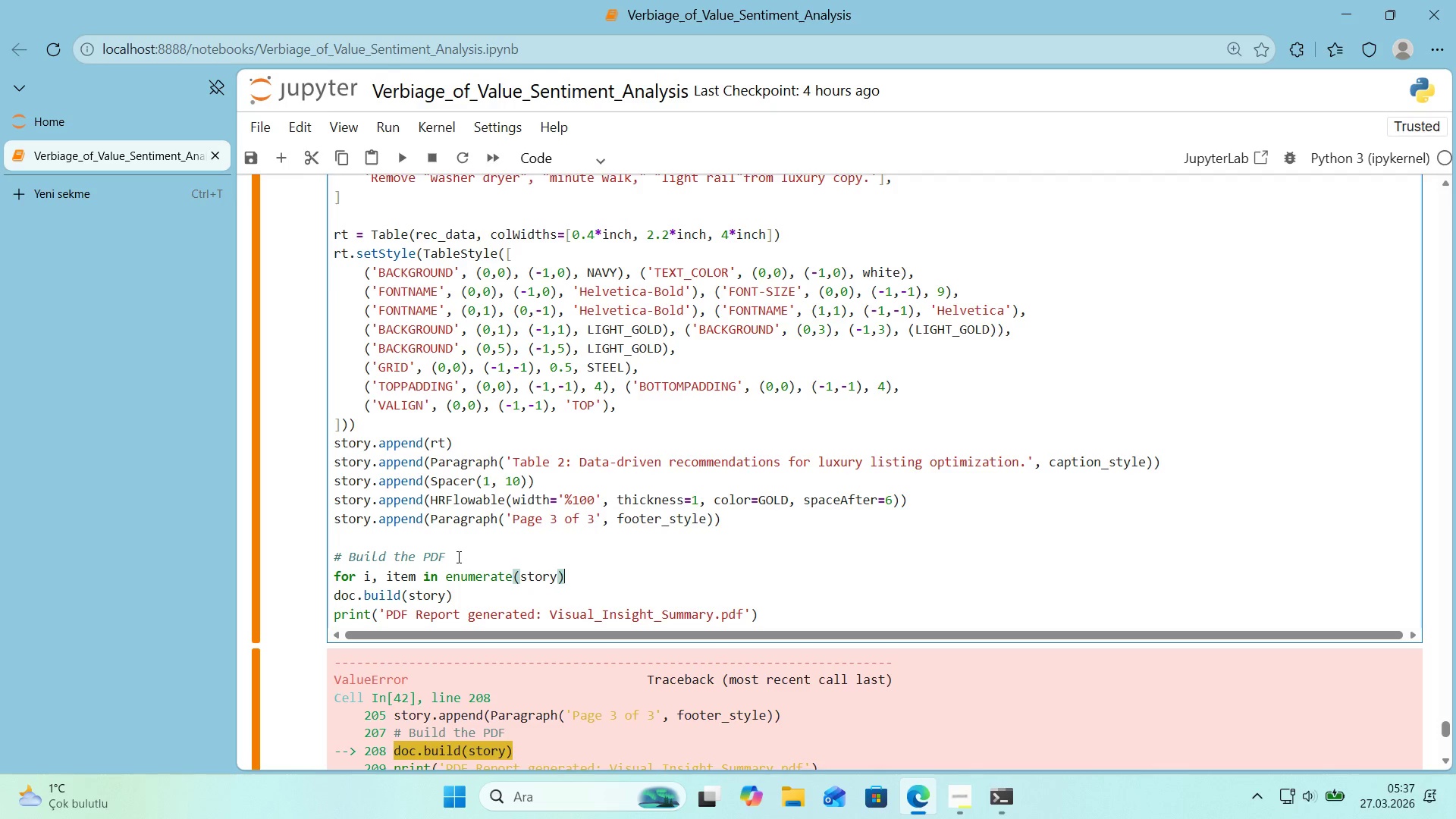 
key(ArrowRight)
 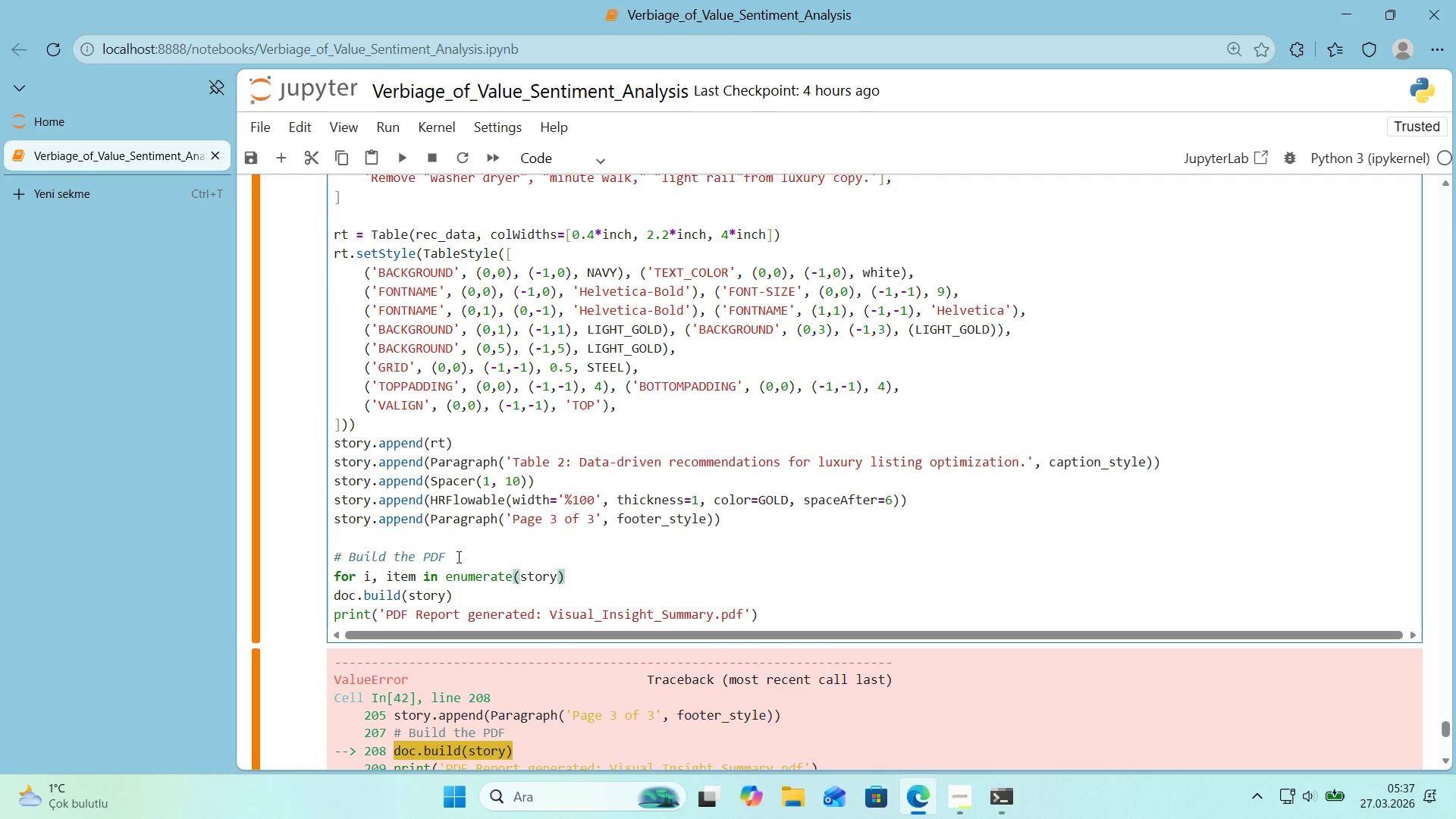 
key(Shift+ShiftRight)
 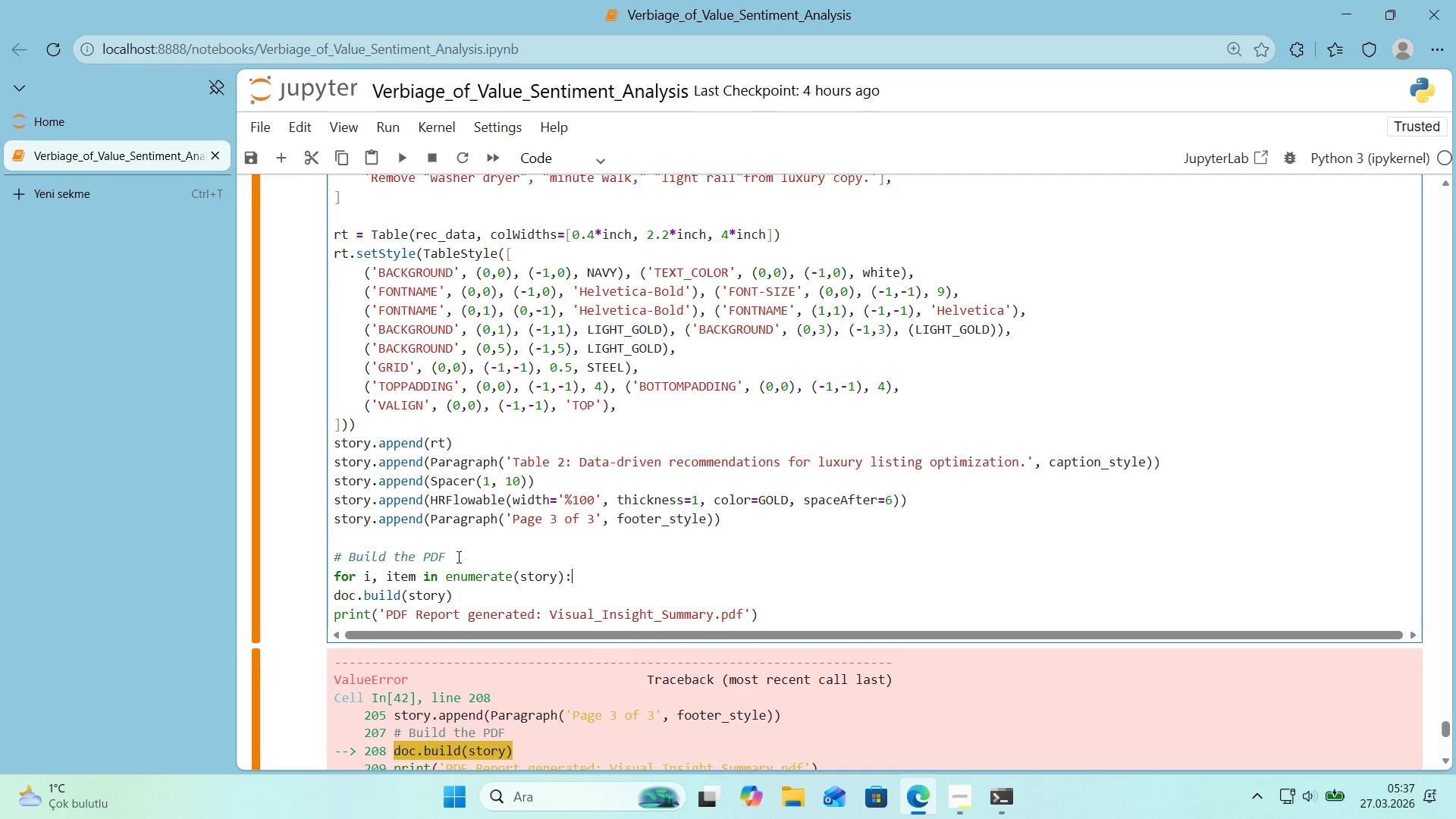 
key(Shift+Period)
 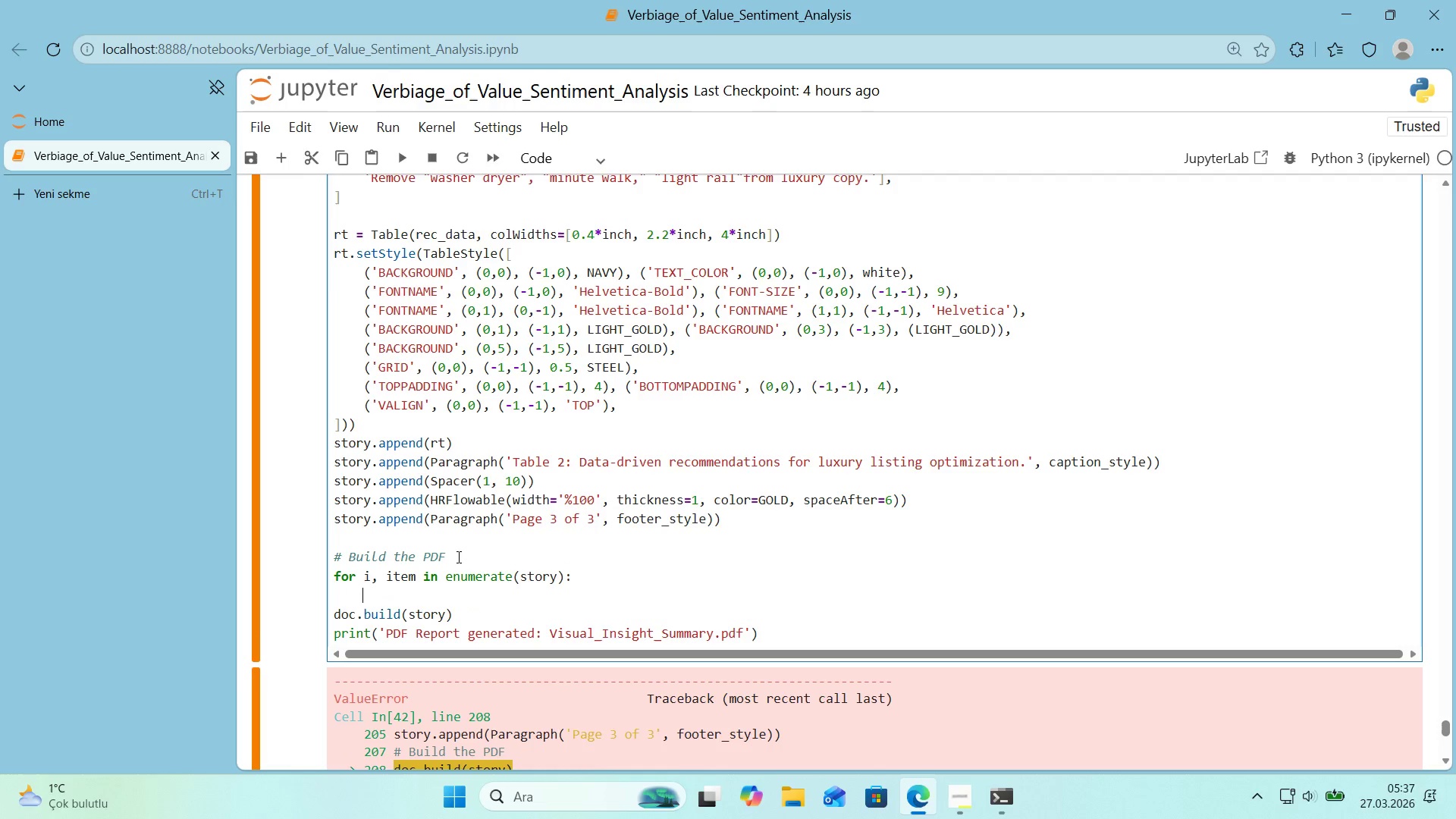 
key(Enter)
 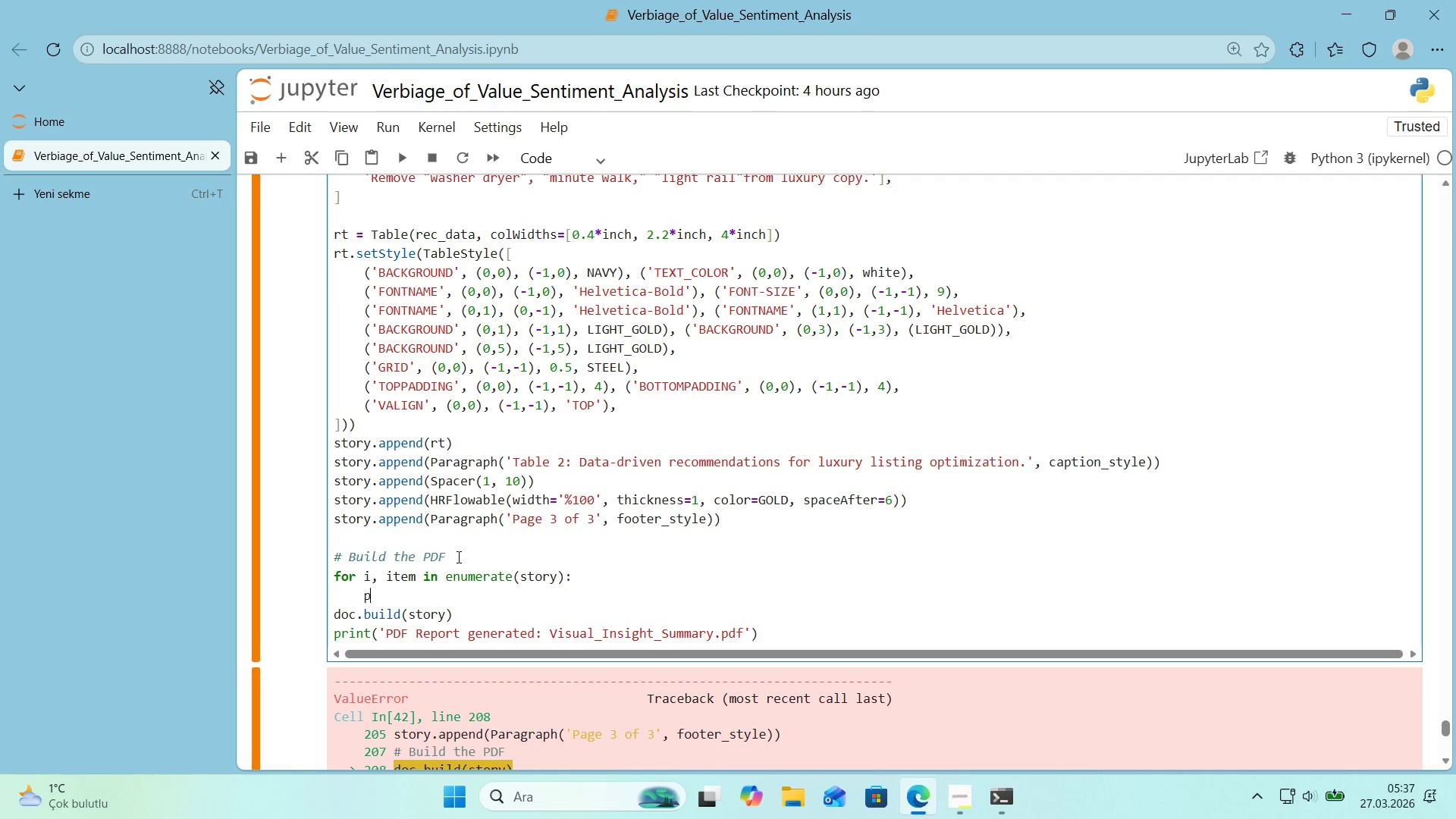 
type(pr'nt*()
 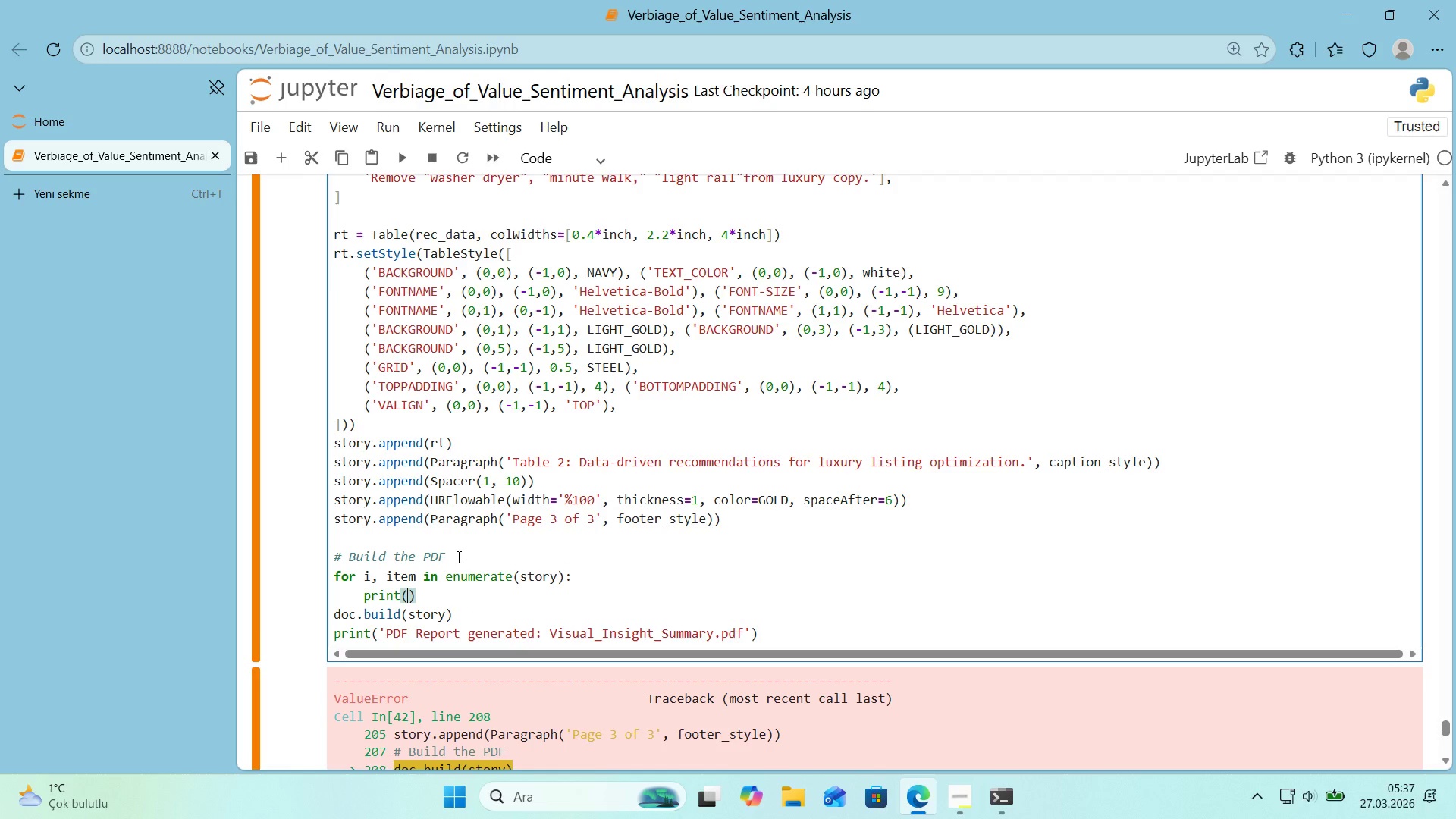 
 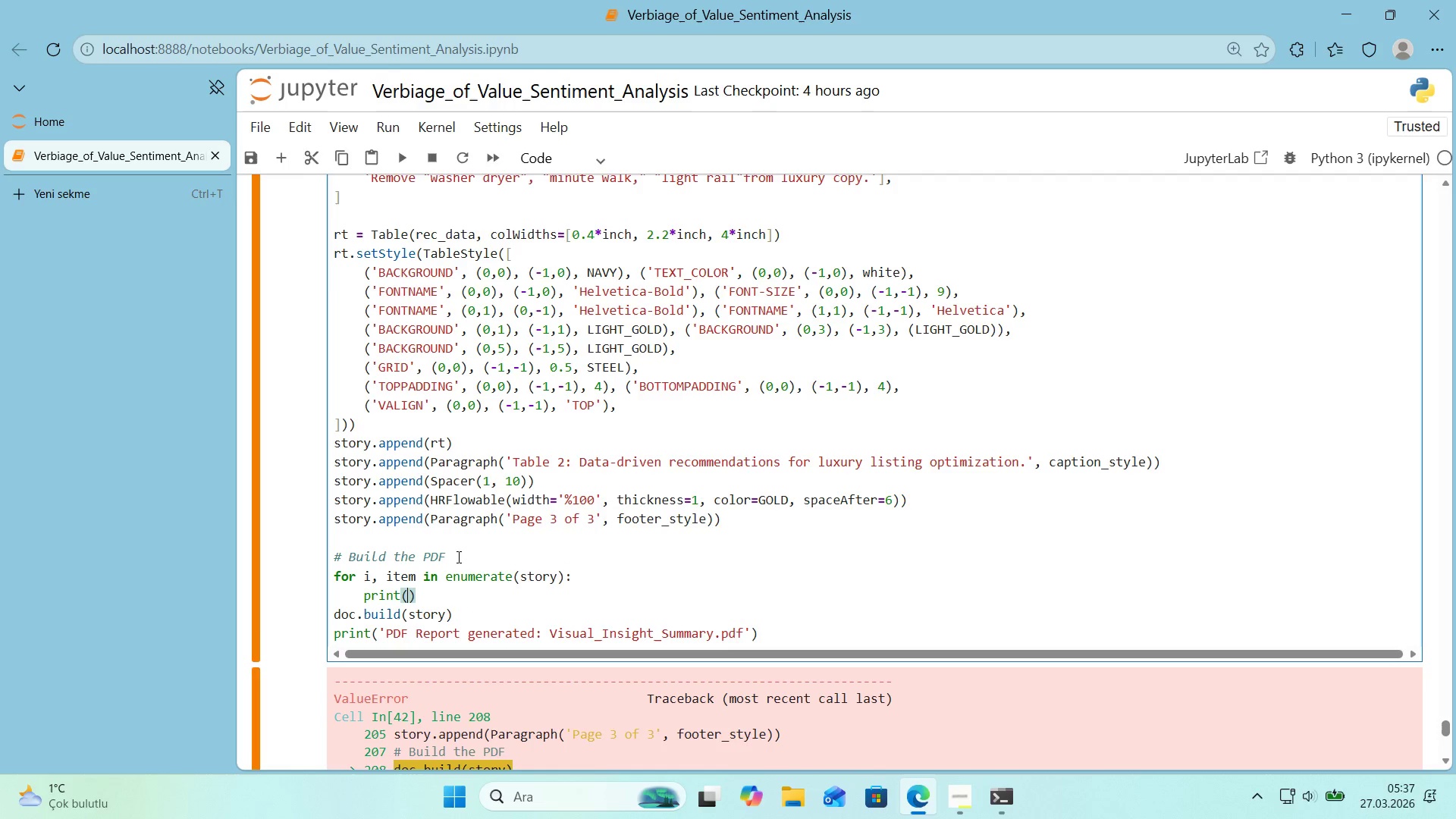 
key(ArrowLeft)
 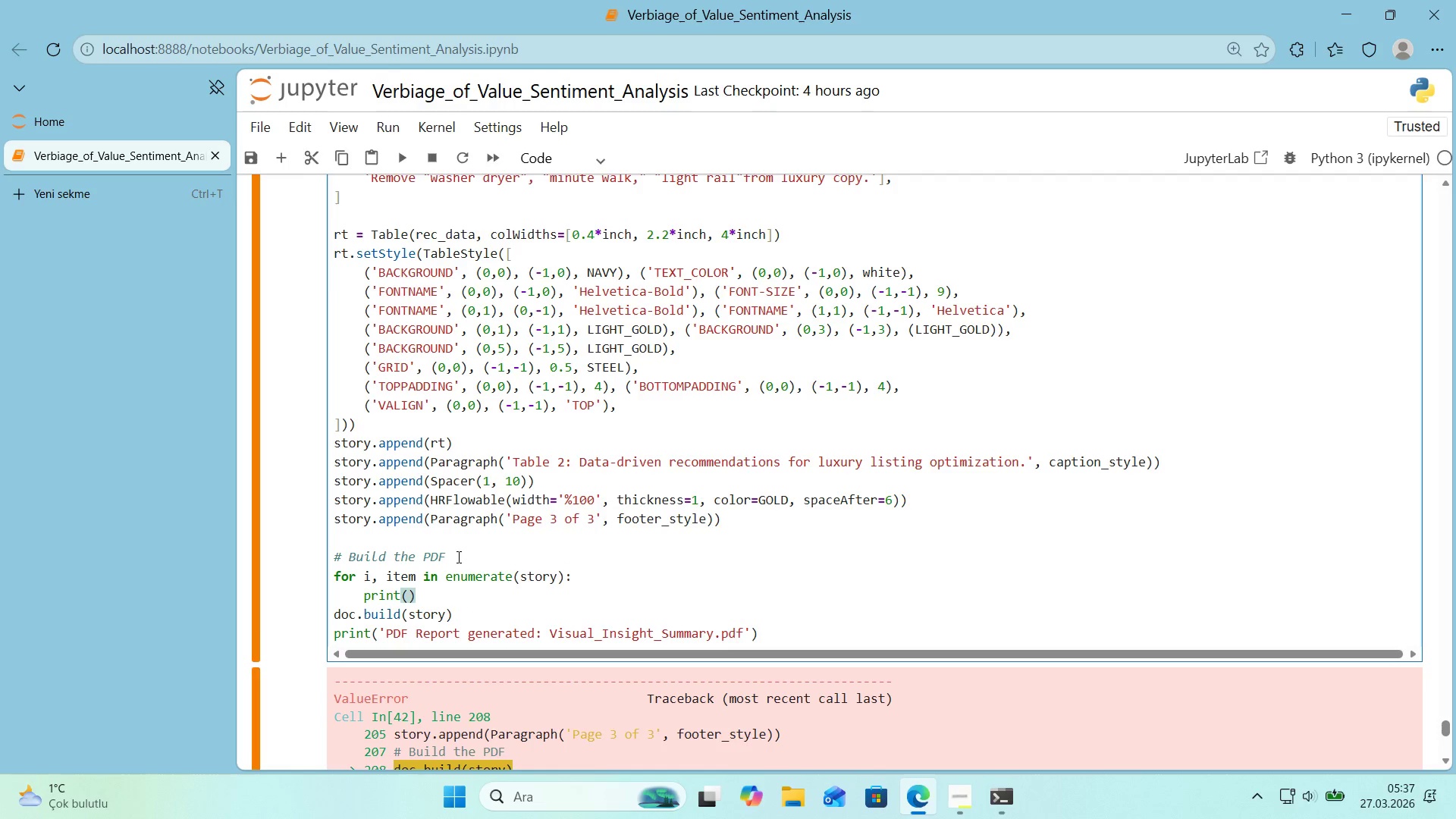 
key(F)
 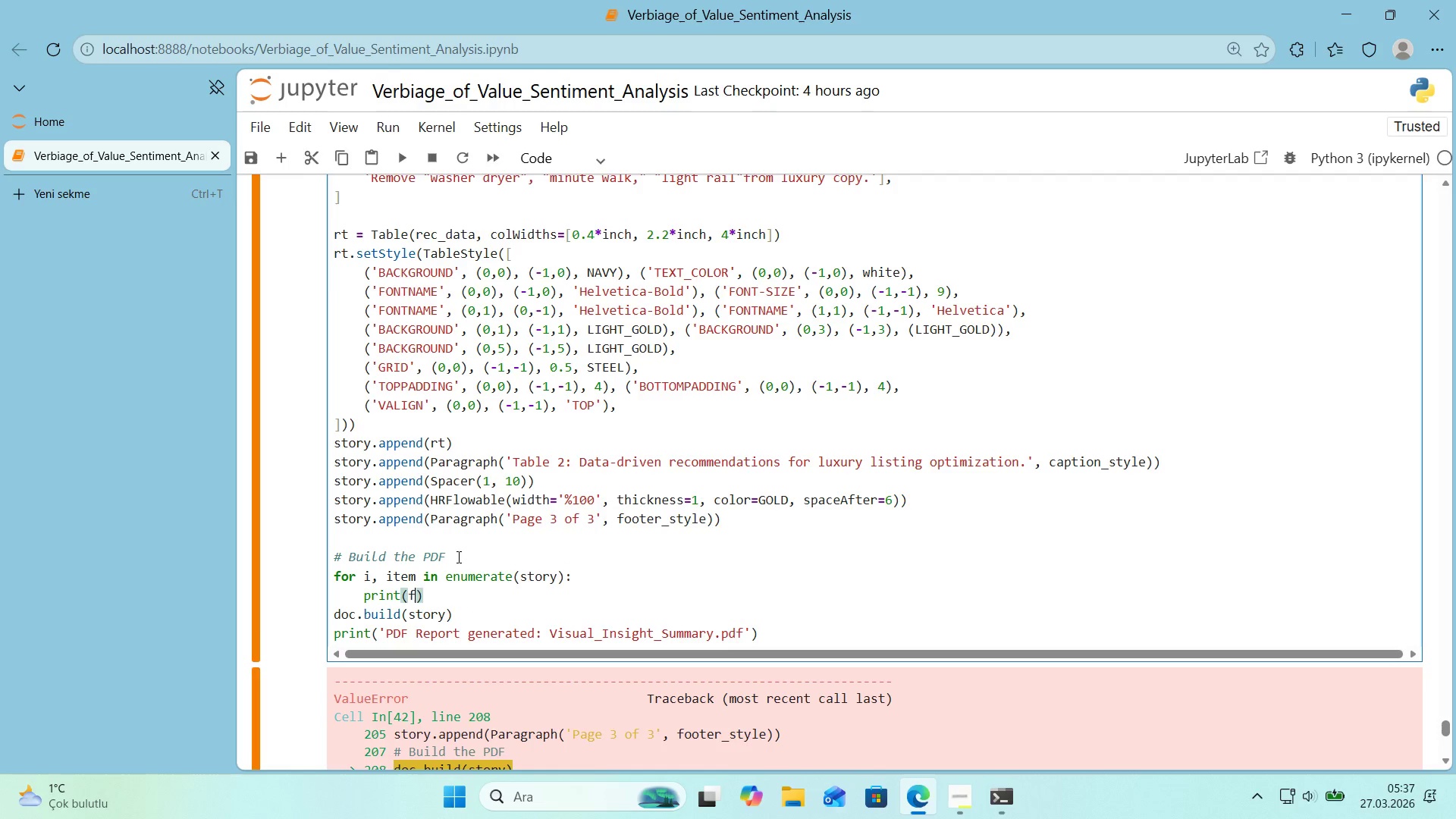 
key(Backquote)
 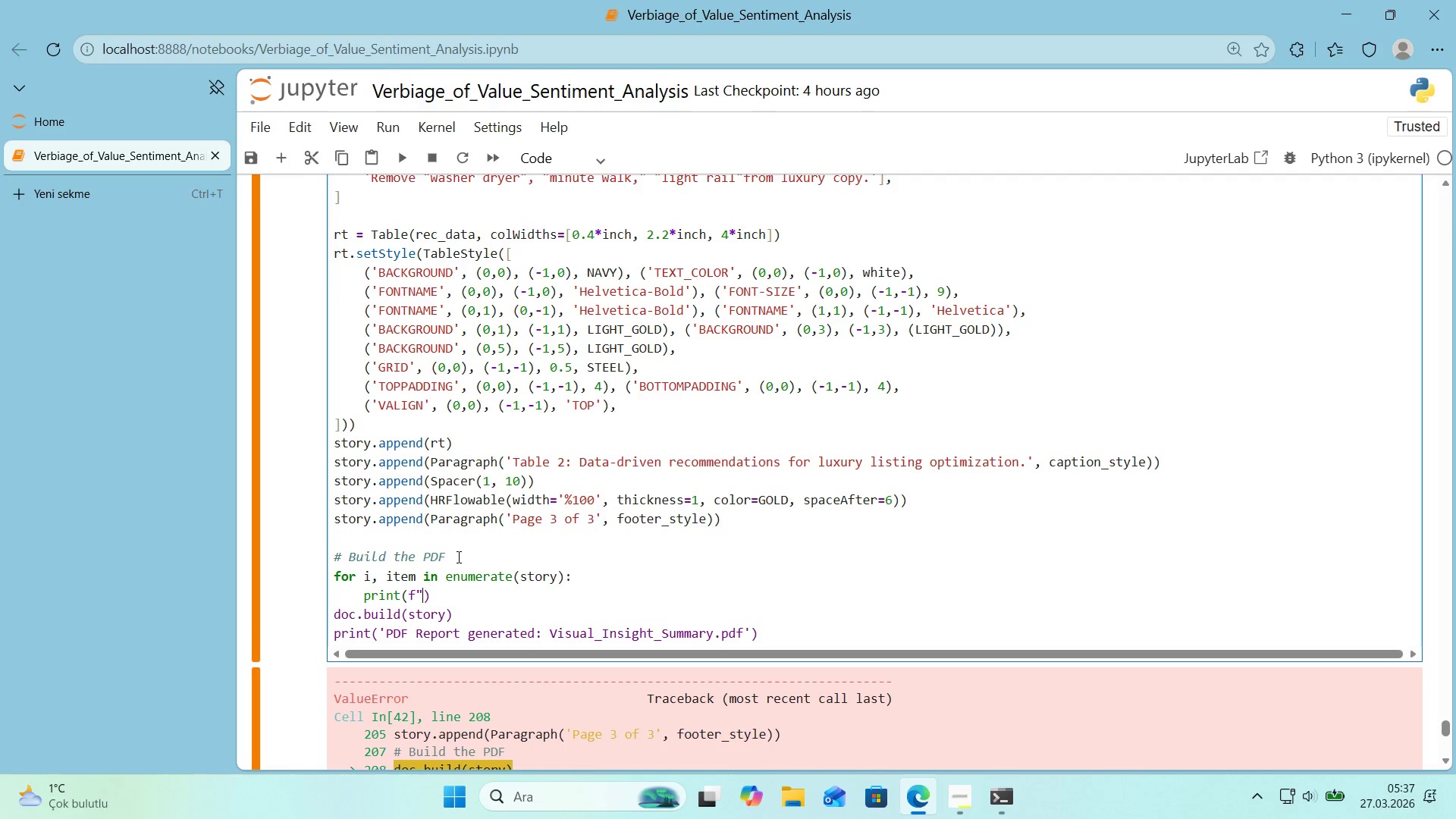 
key(Backquote)
 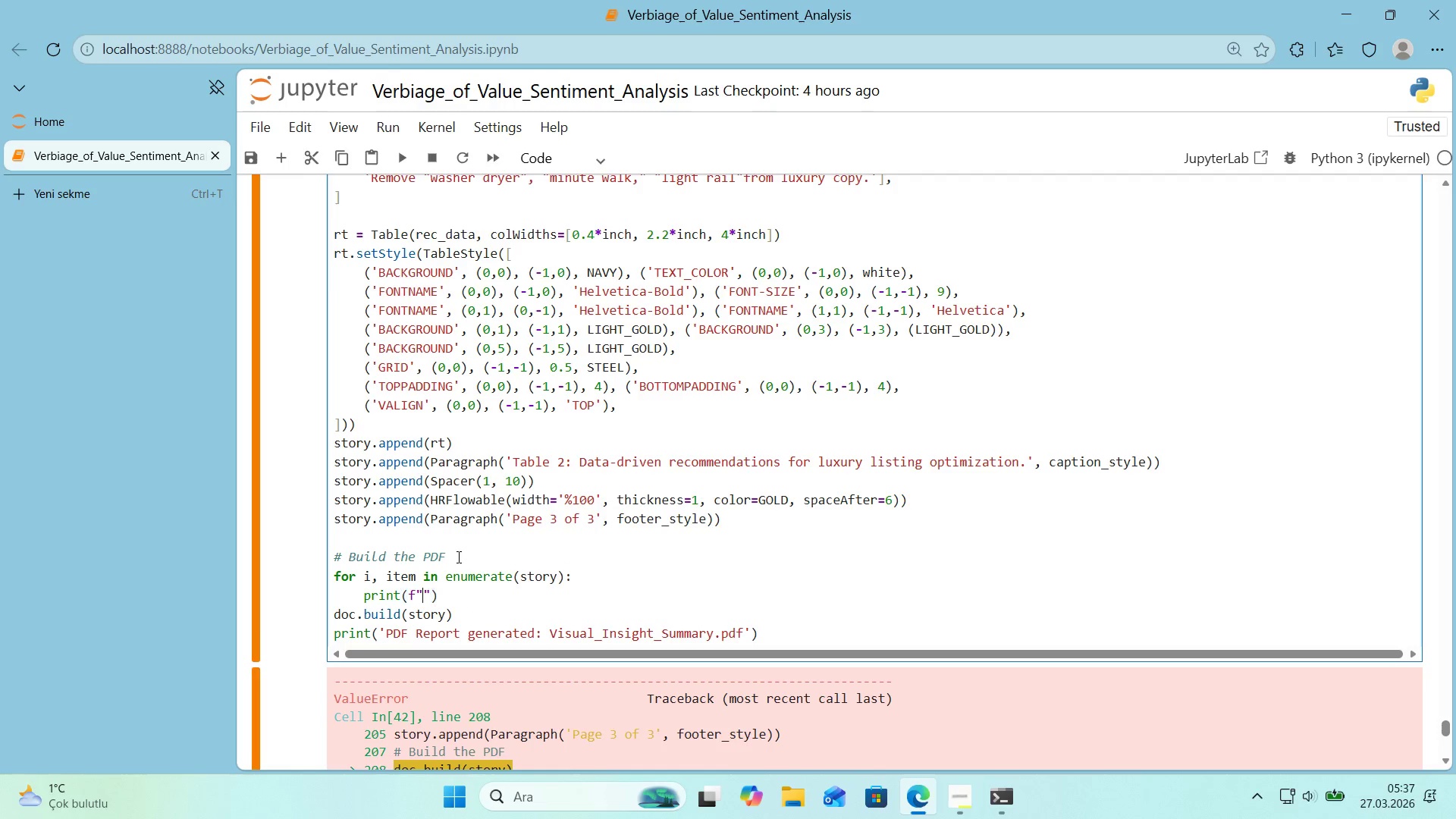 
key(ArrowLeft)
 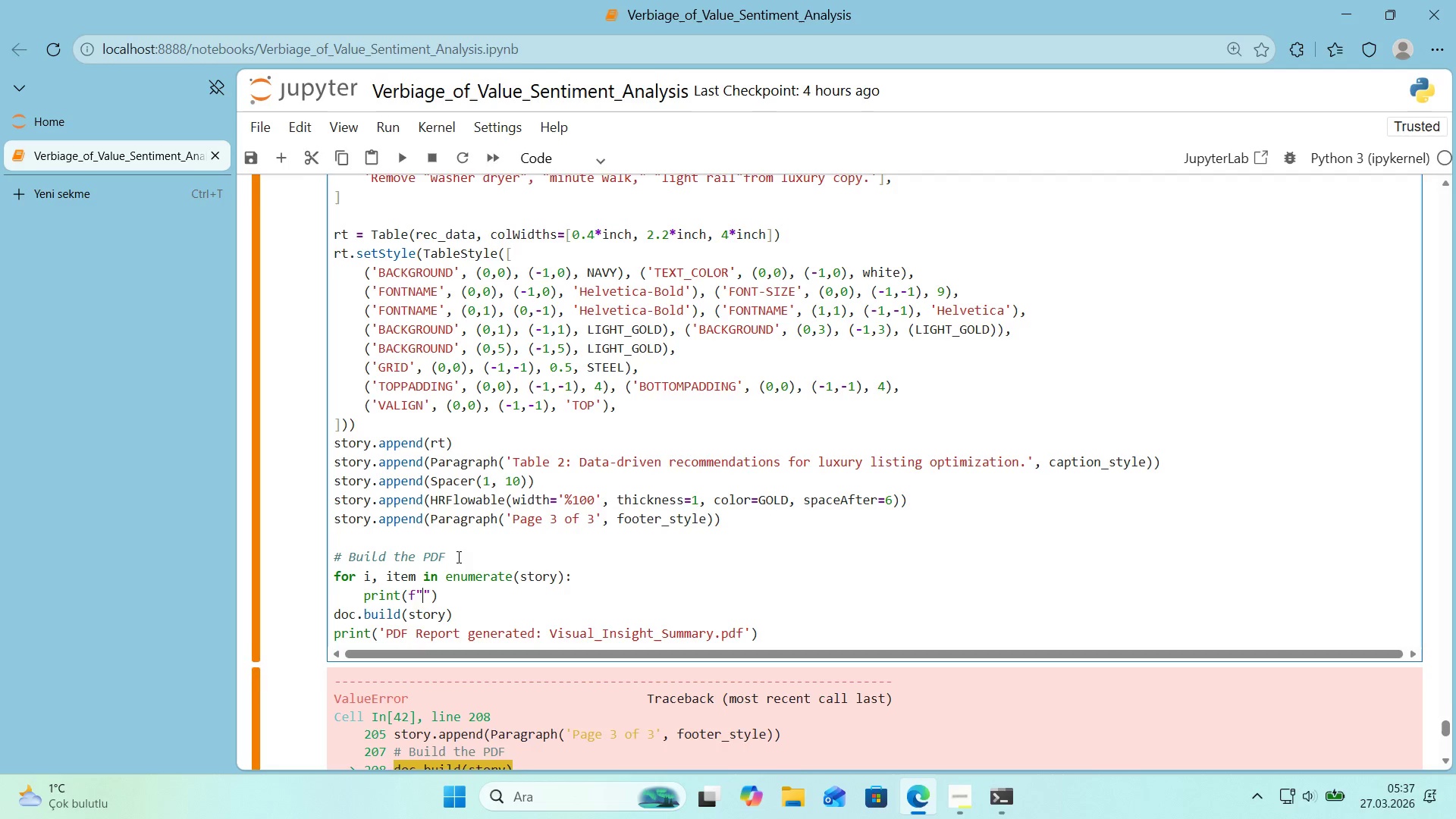 
key(Alt+Control+7)
 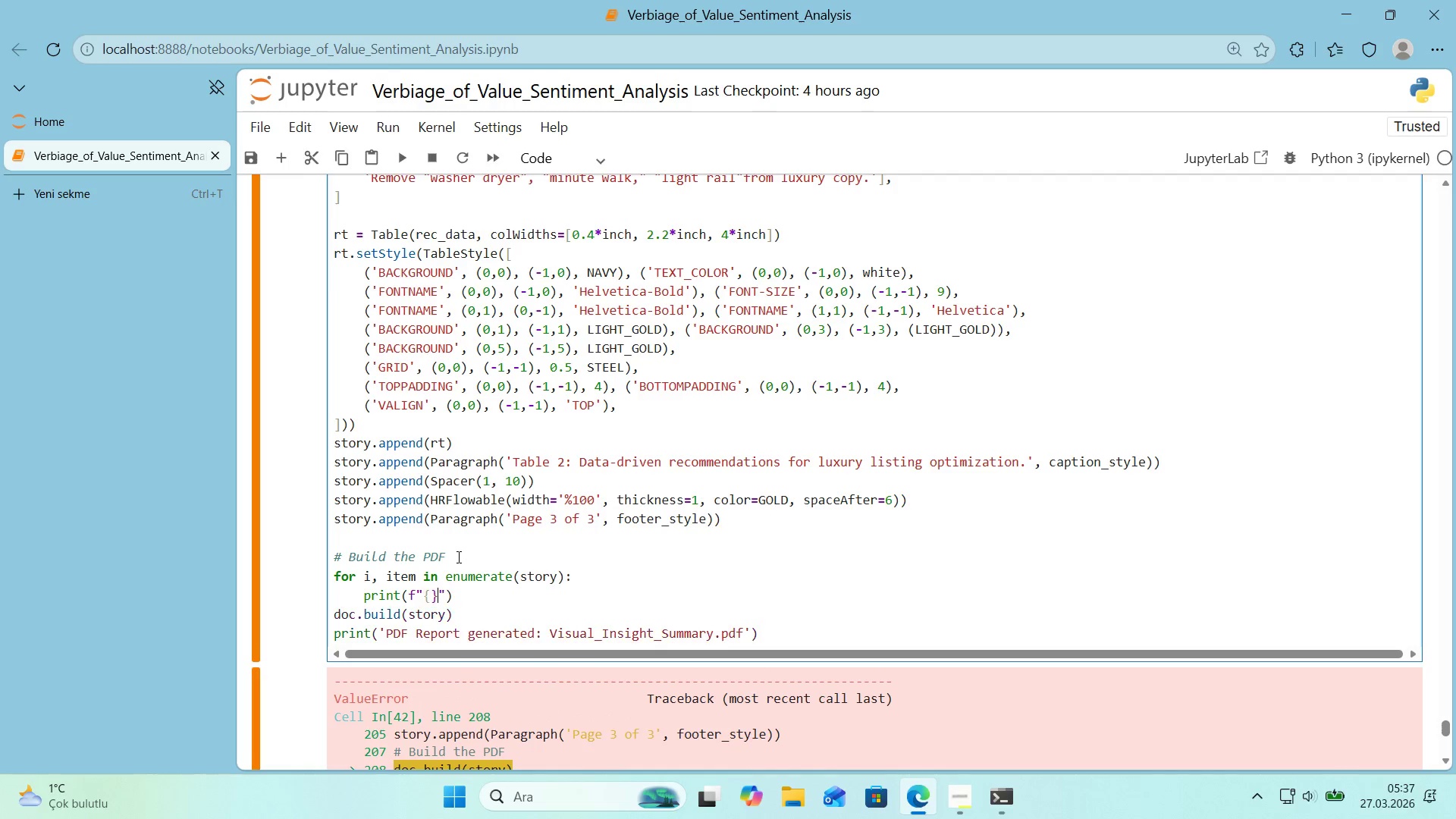 
key(Alt+Control+0)
 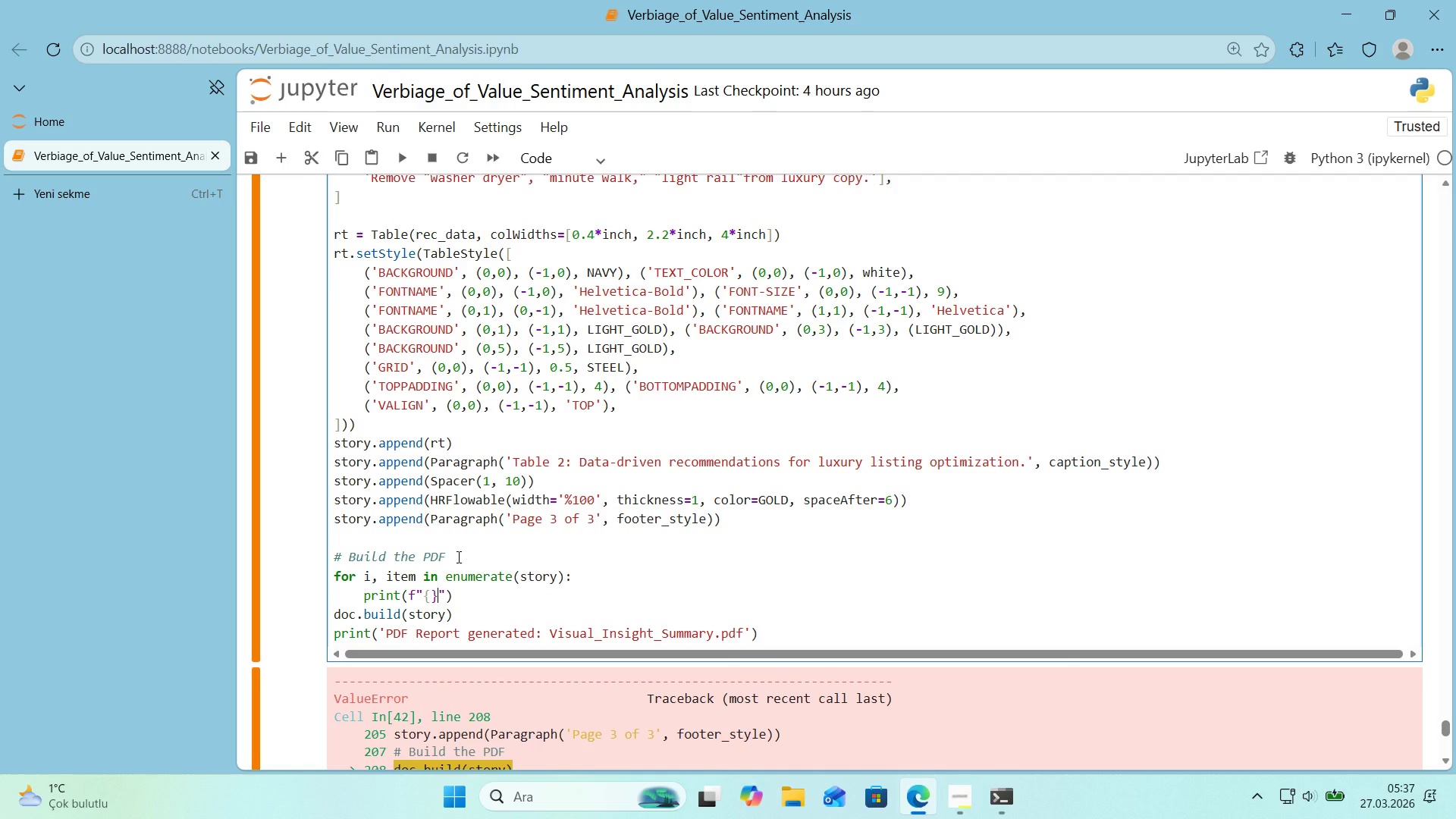 
key(ArrowLeft)
 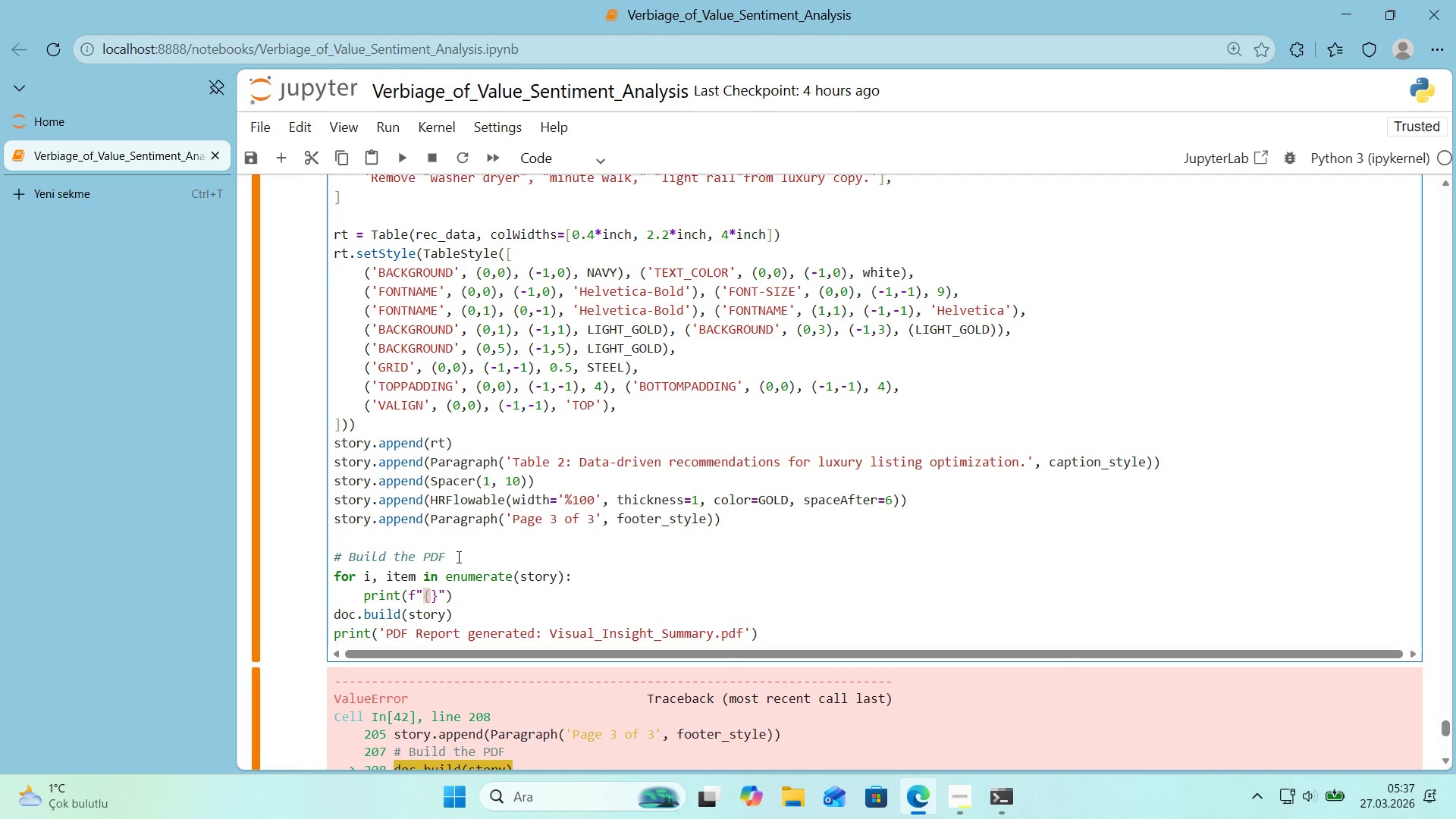 
key(Quote)
 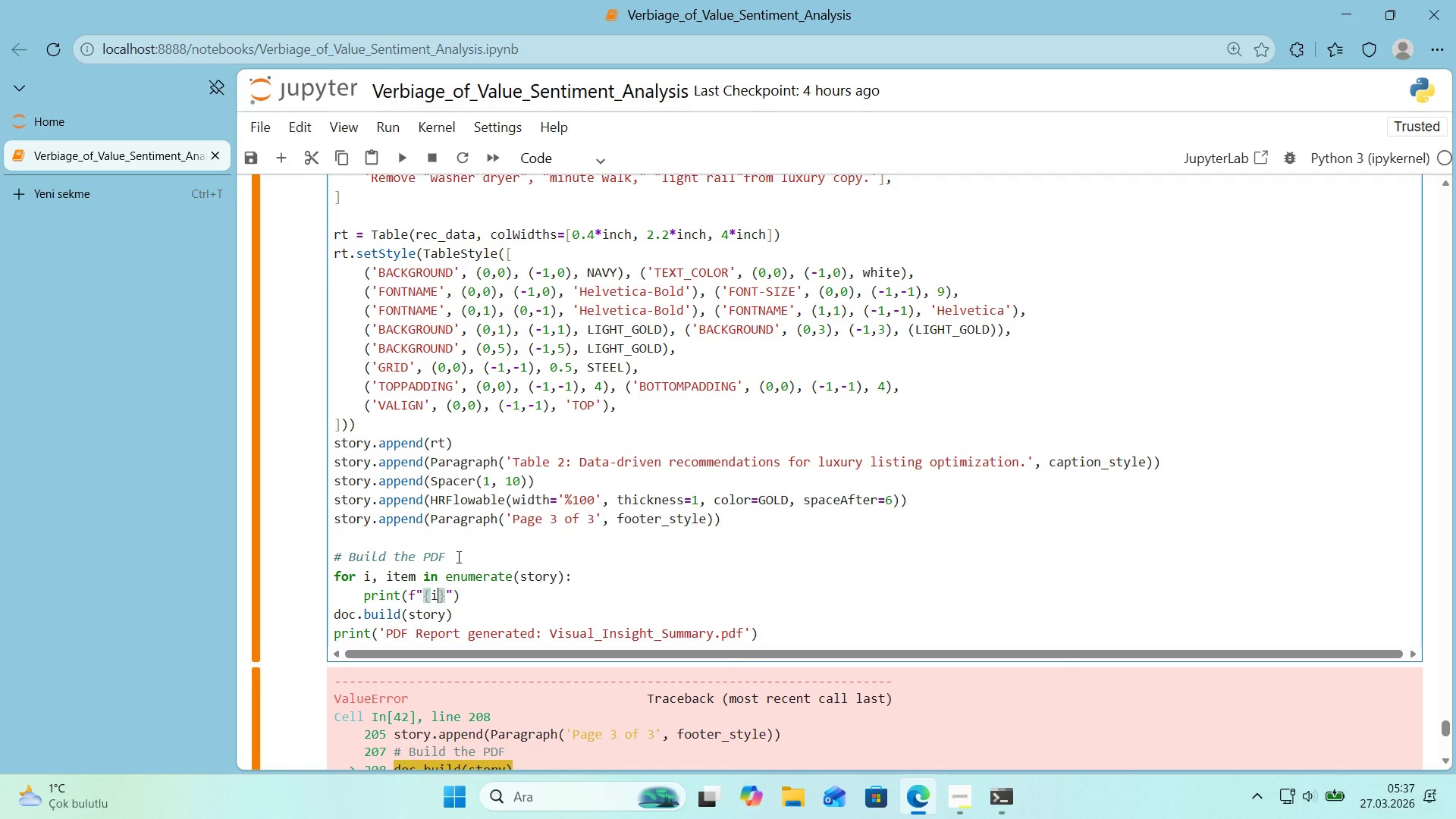 
key(ArrowRight)
 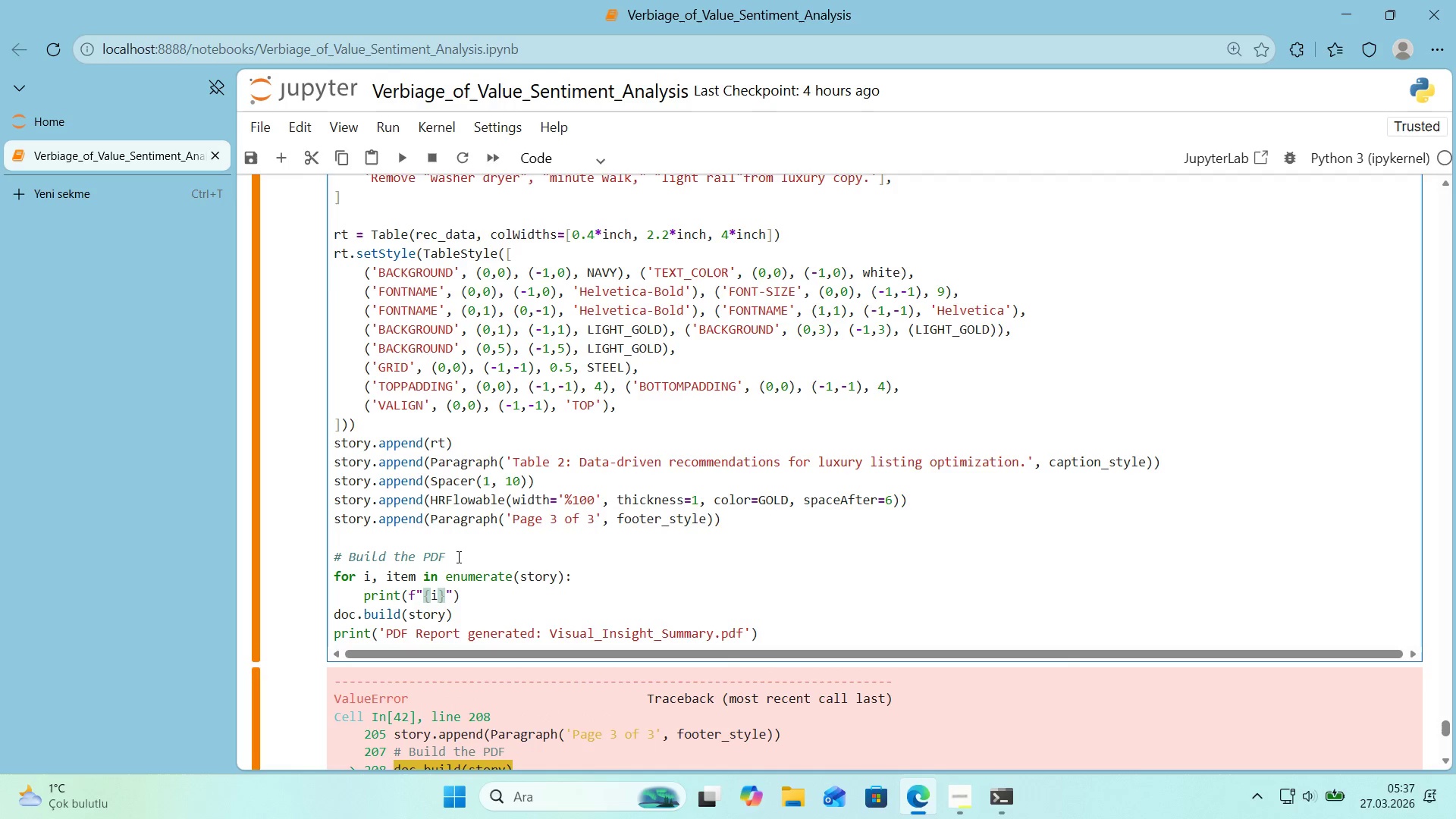 
key(Shift+Period)
 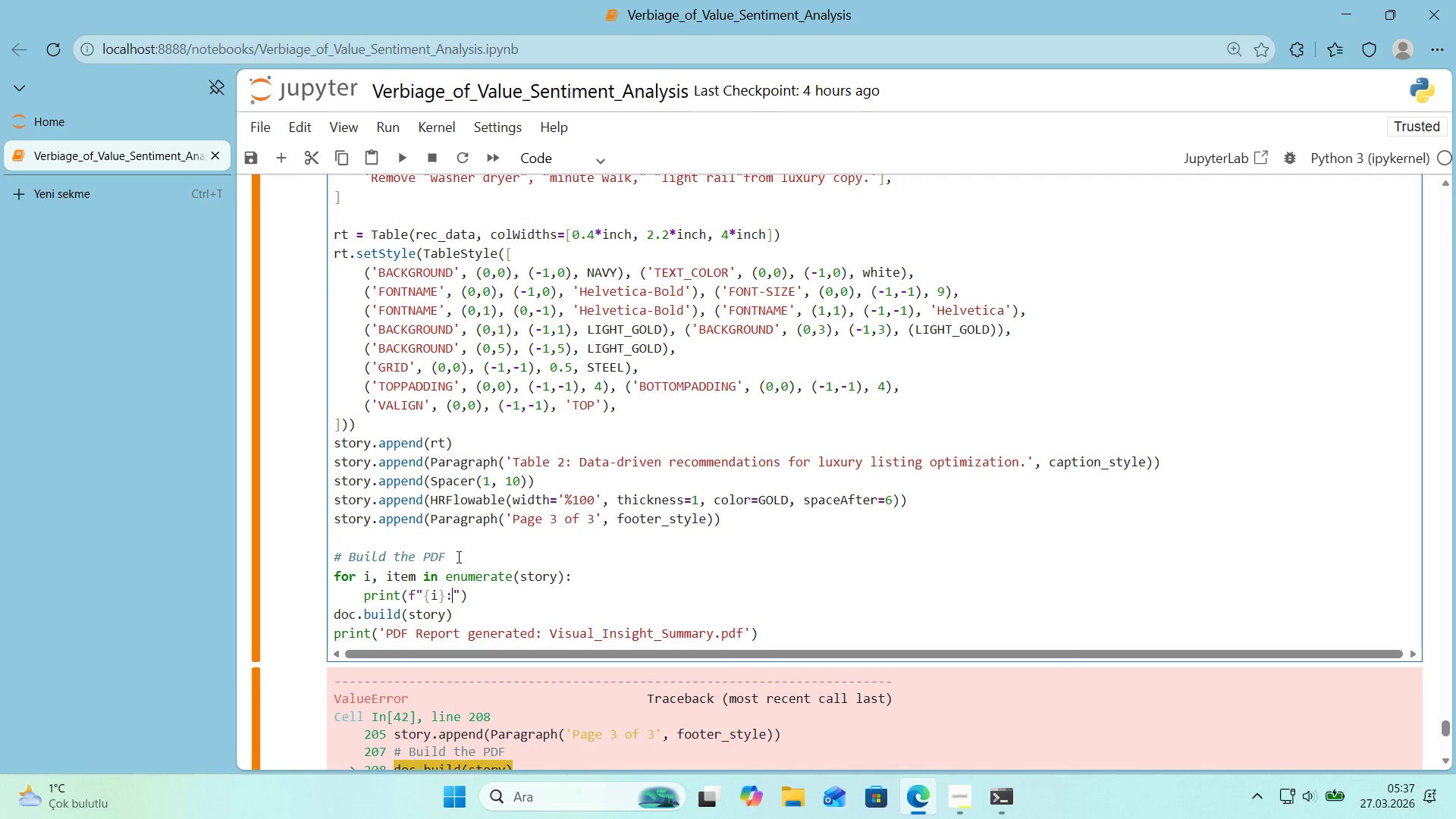 
key(Space)
 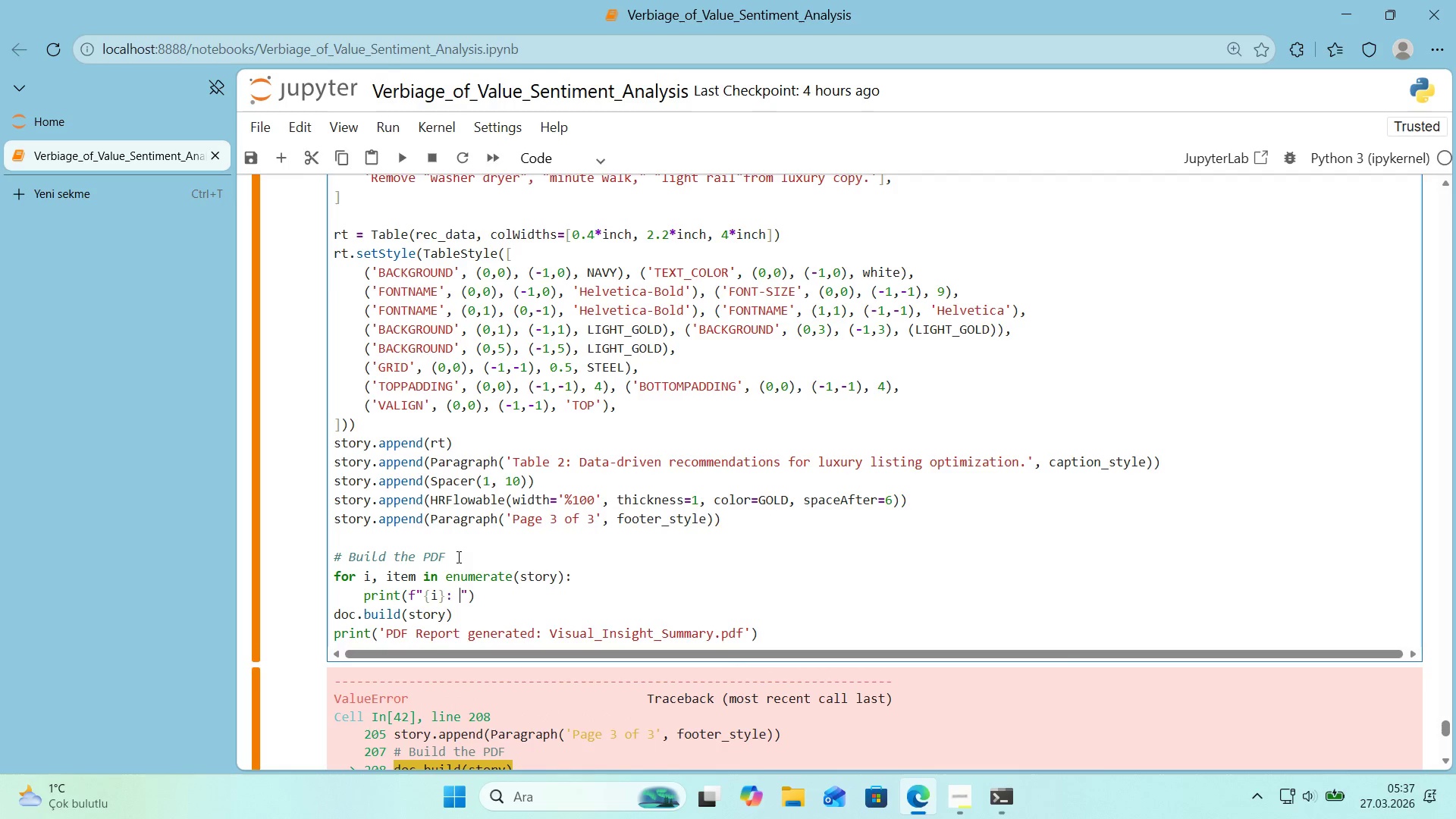 
key(Alt+Control+7)
 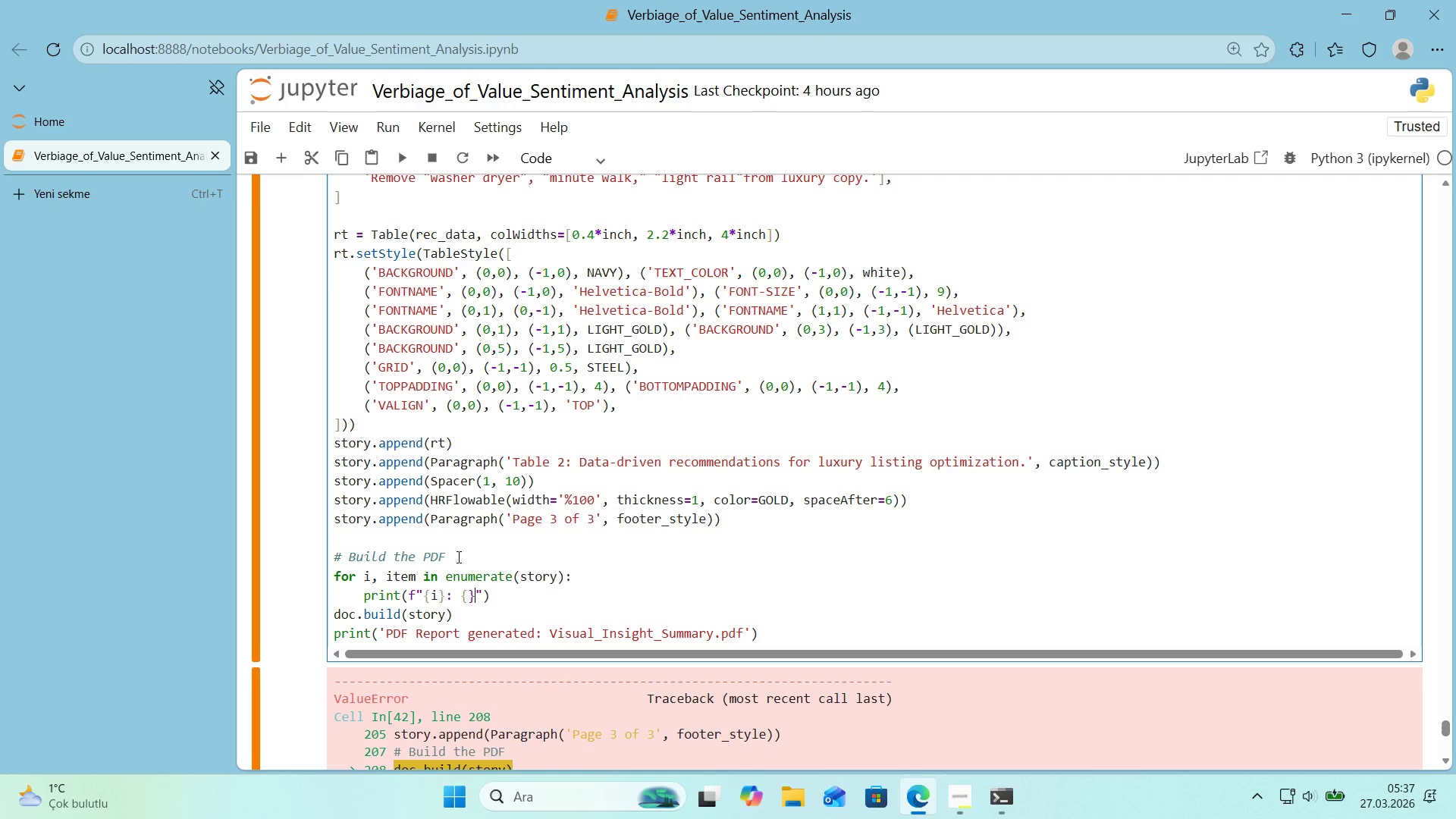 
key(Alt+Control+0)
 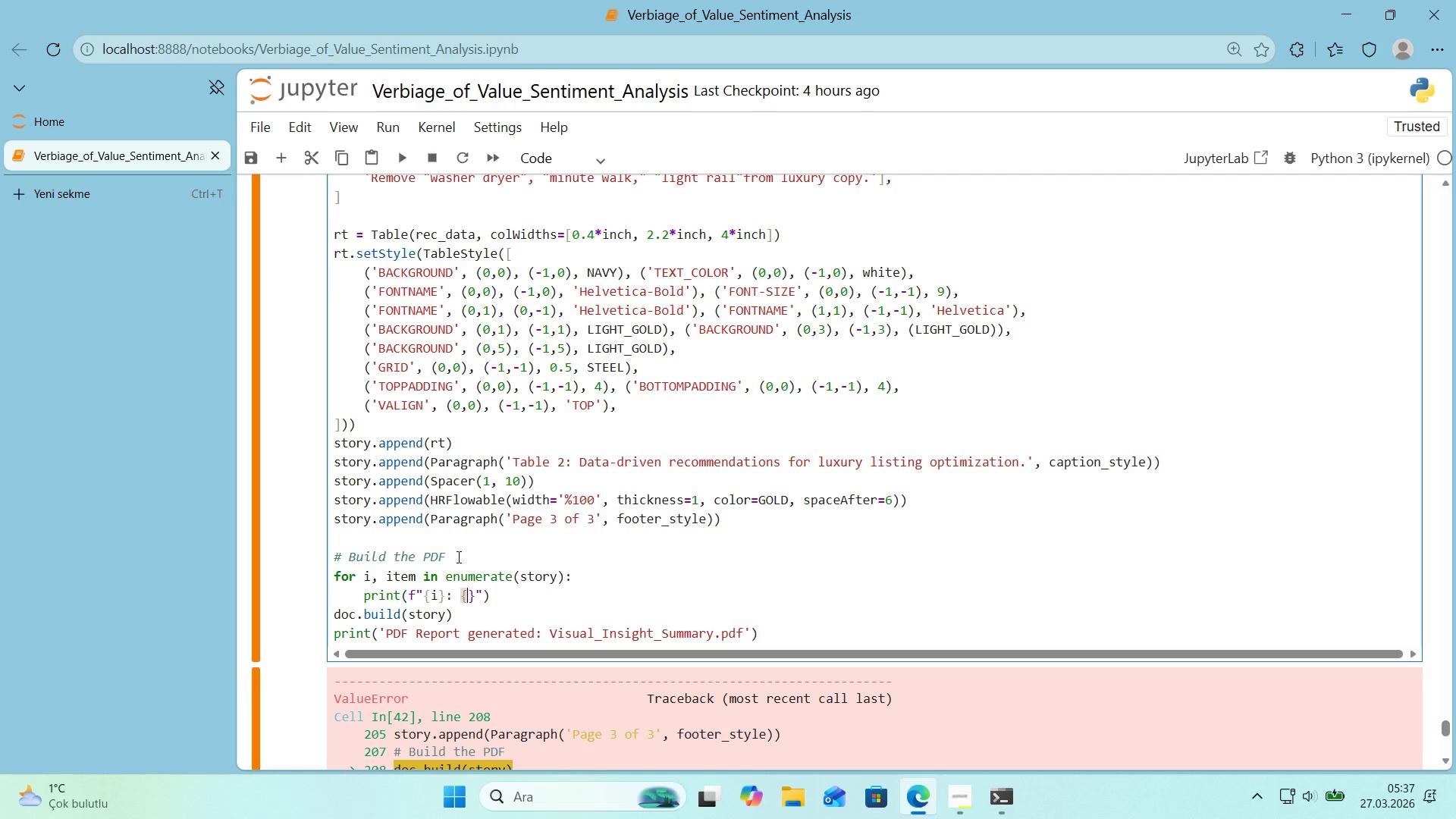 
key(ArrowLeft)
 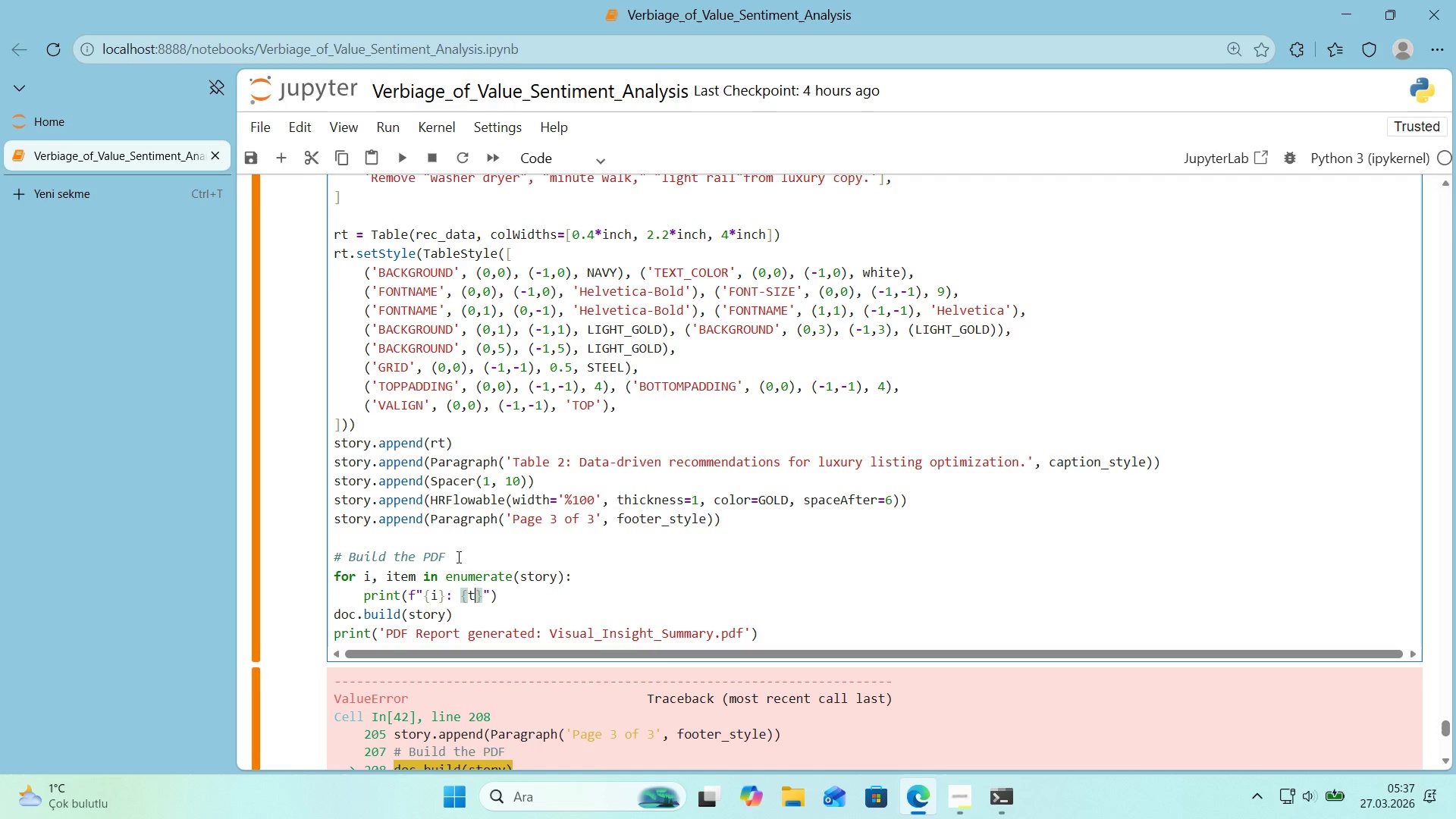 
type(type*()
 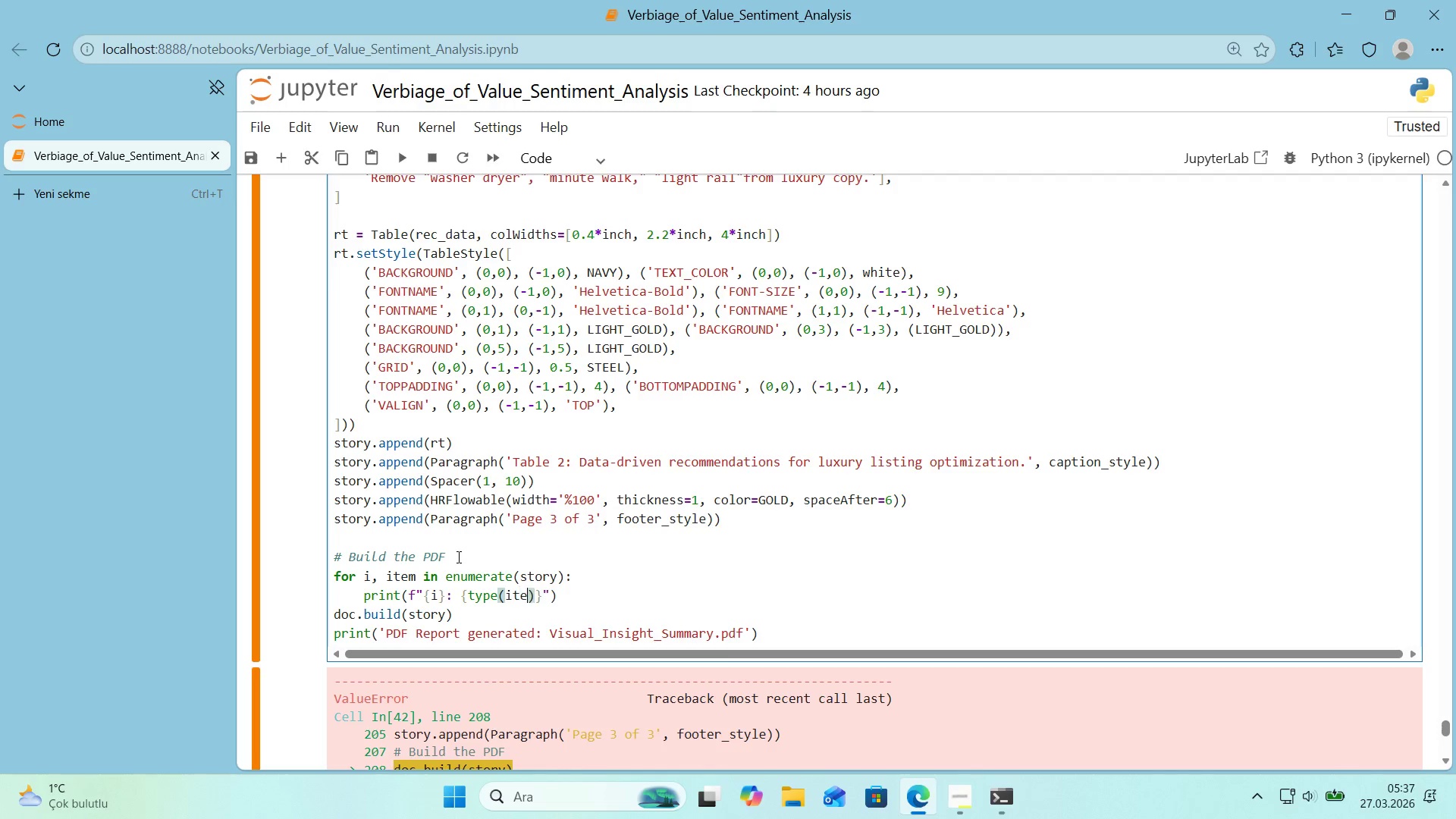 
 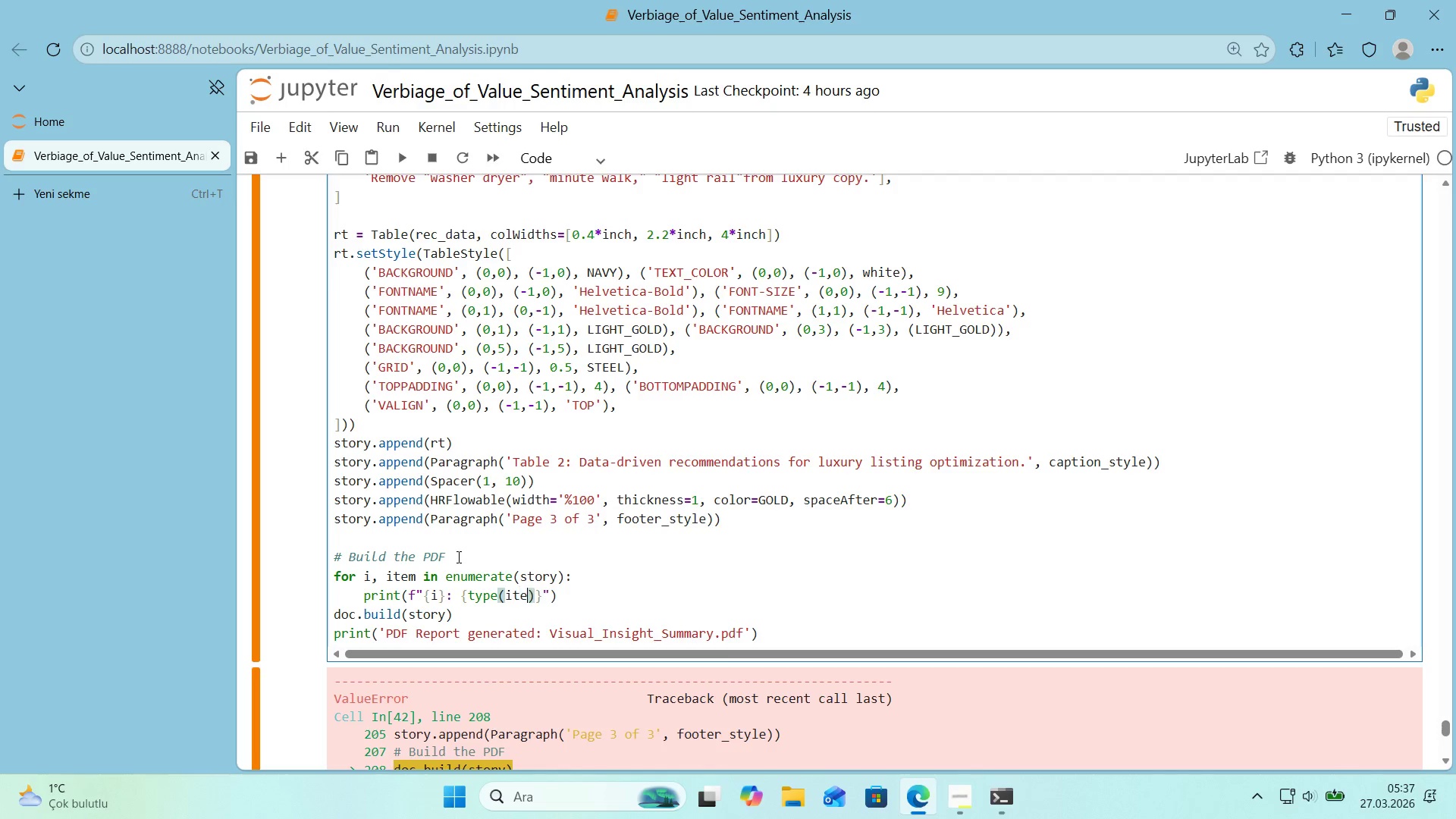 
key(ArrowLeft)
 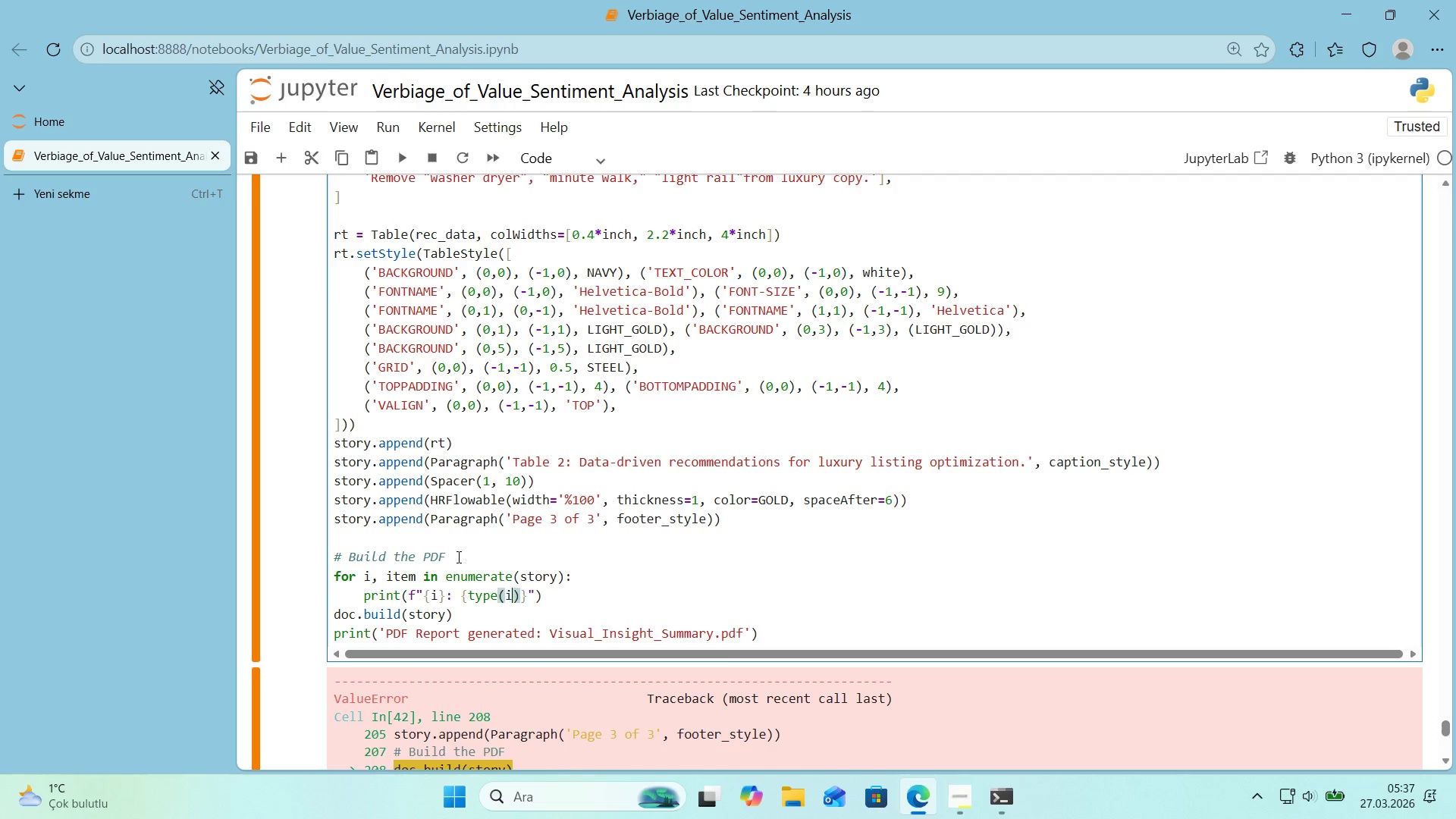 
type('tem)
 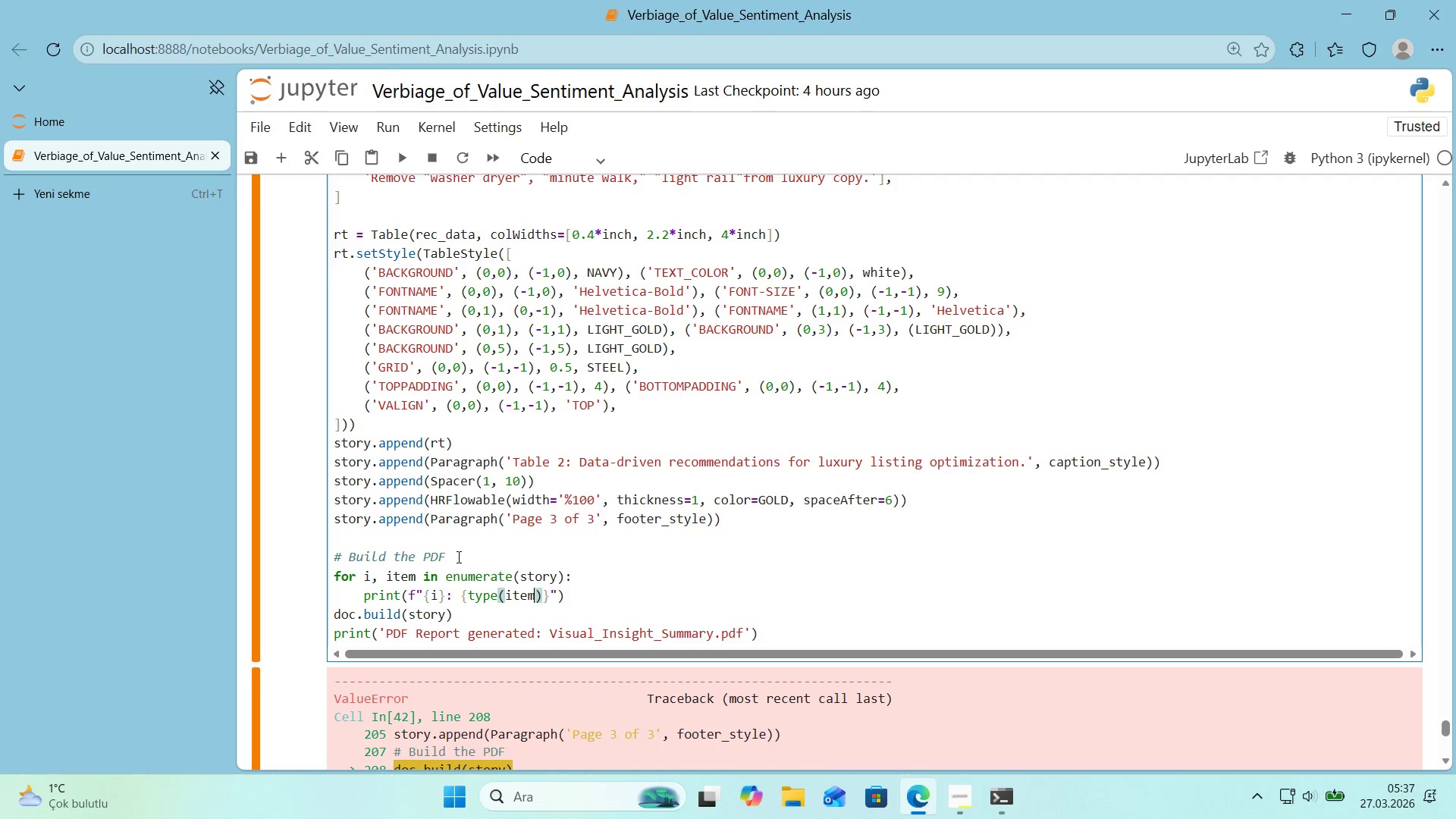 
key(ArrowRight)
 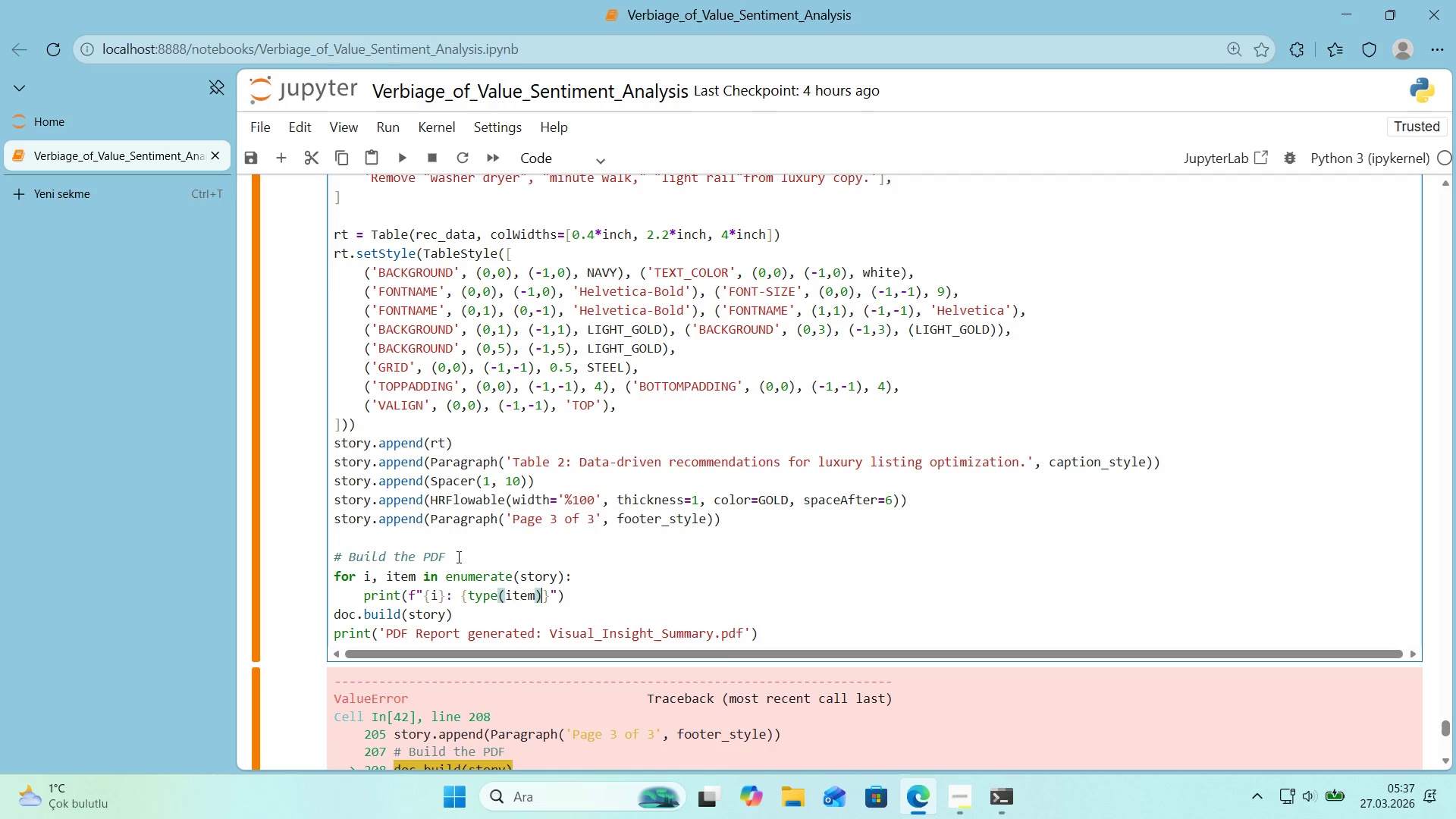 
type(.--)
key(Backspace)
key(Backspace)
type(__name___)
 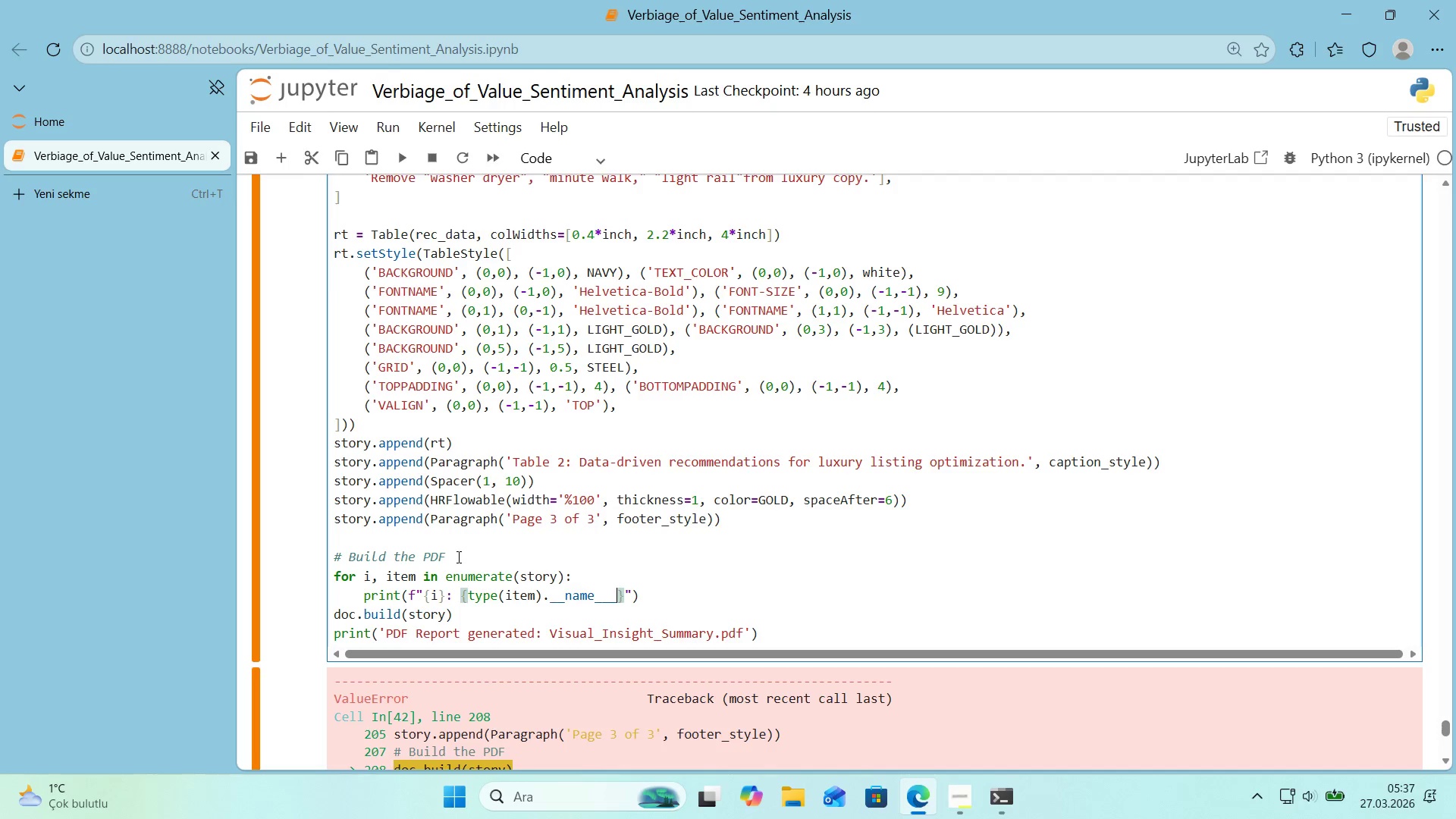 
key(ArrowRight)
 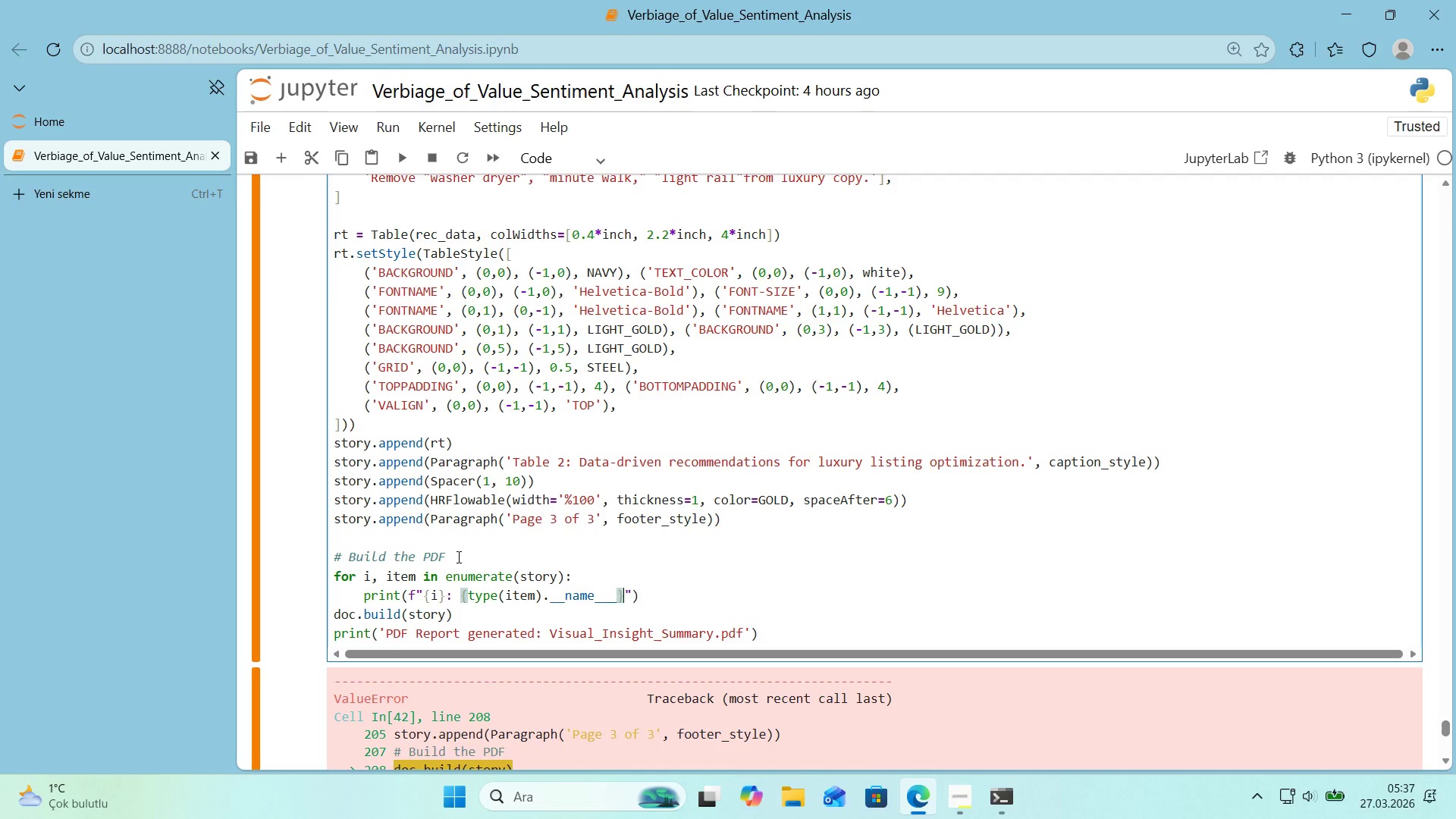 
key(Space)
 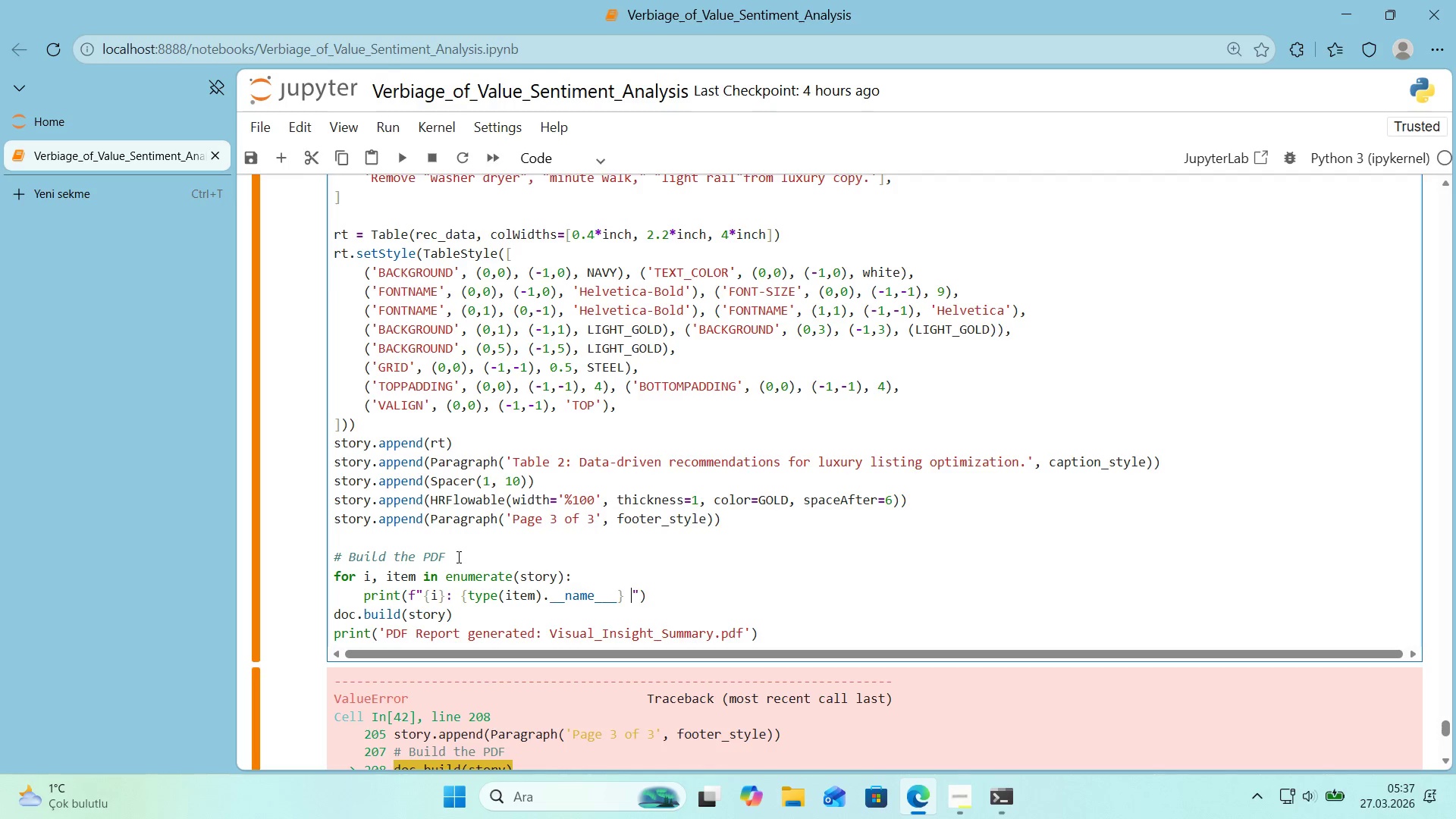 
key(NumpadSubtract)
 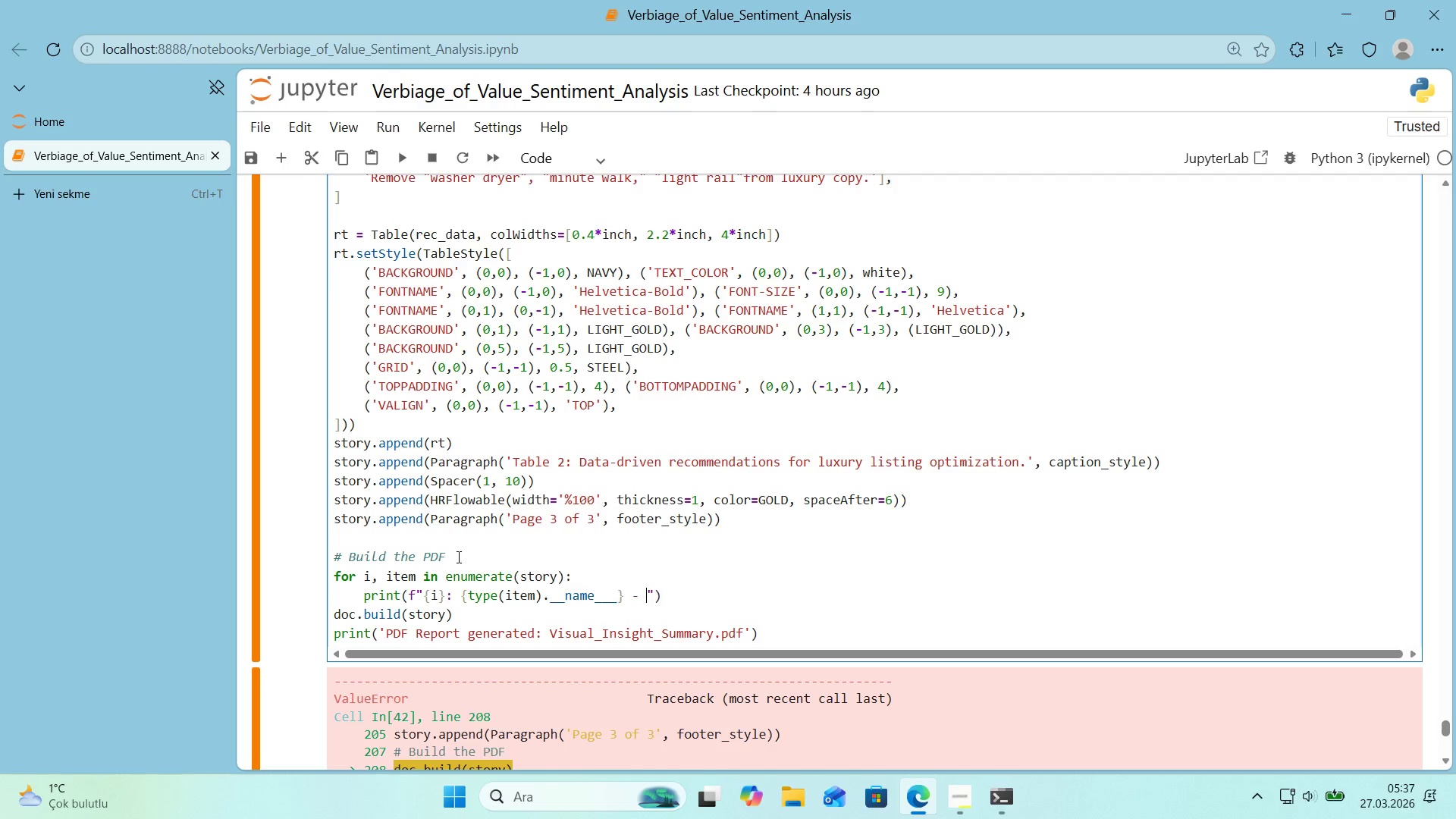 
key(Space)
 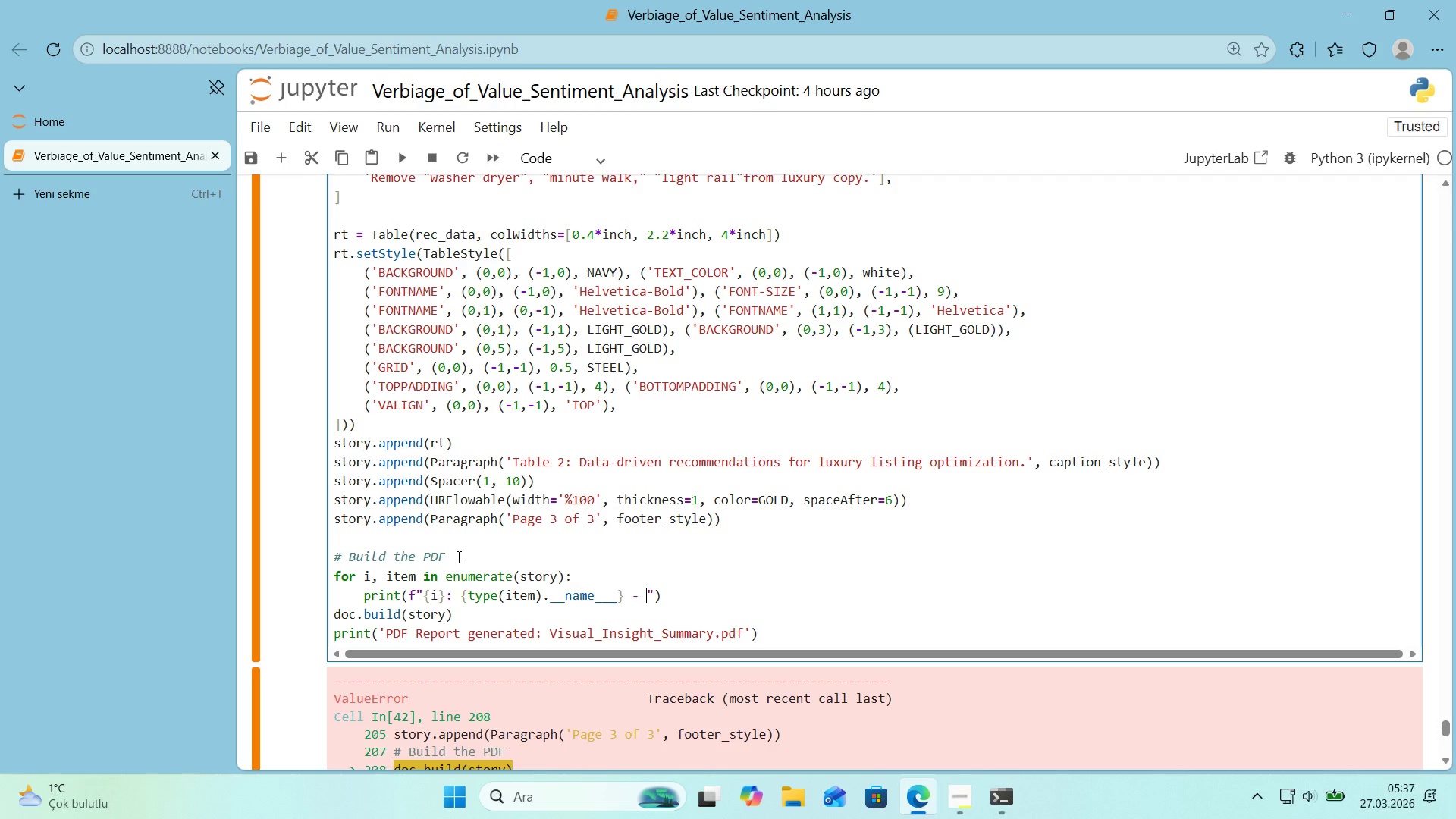 
key(Alt+Control+7)
 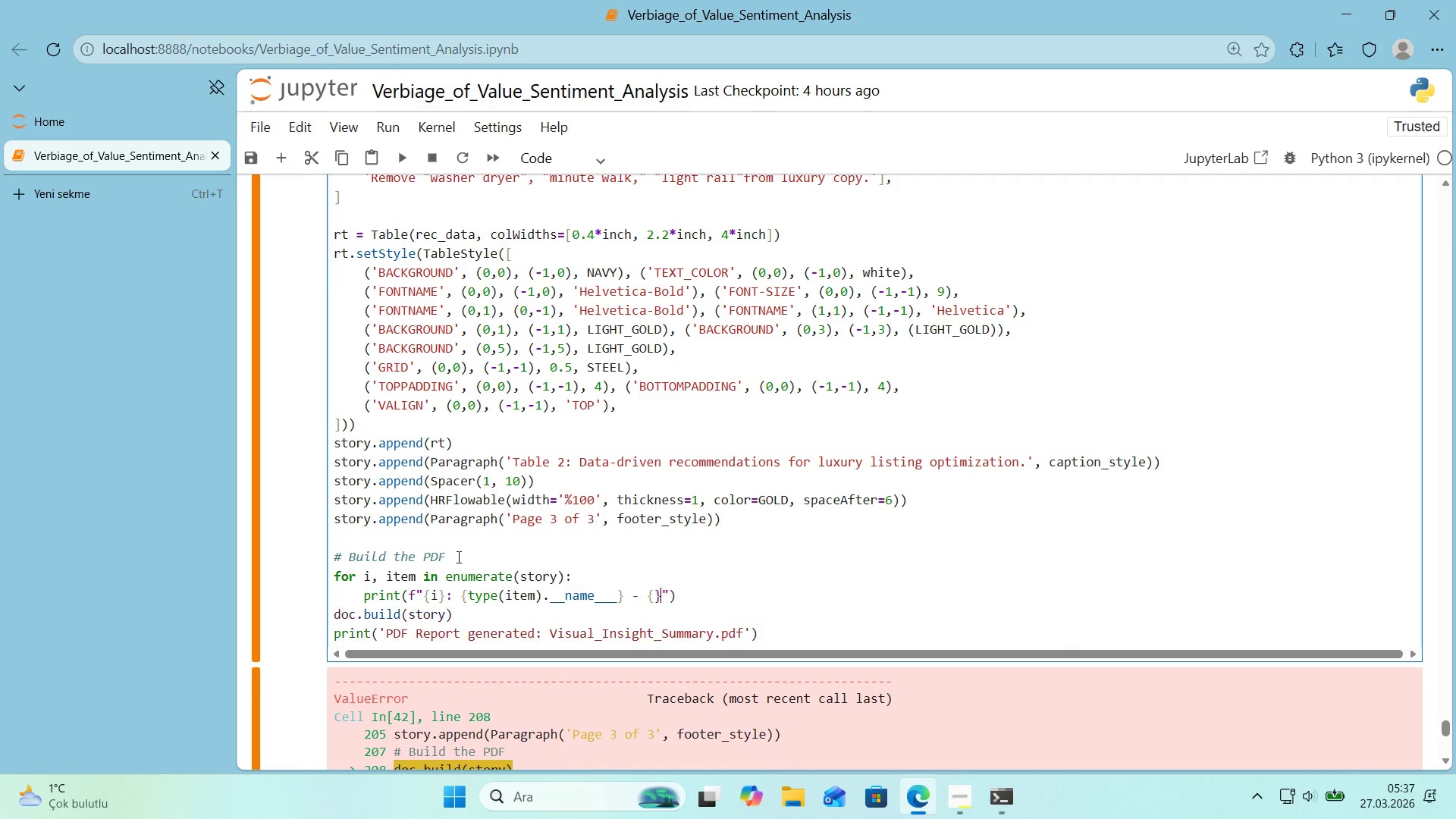 
key(Alt+Control+0)
 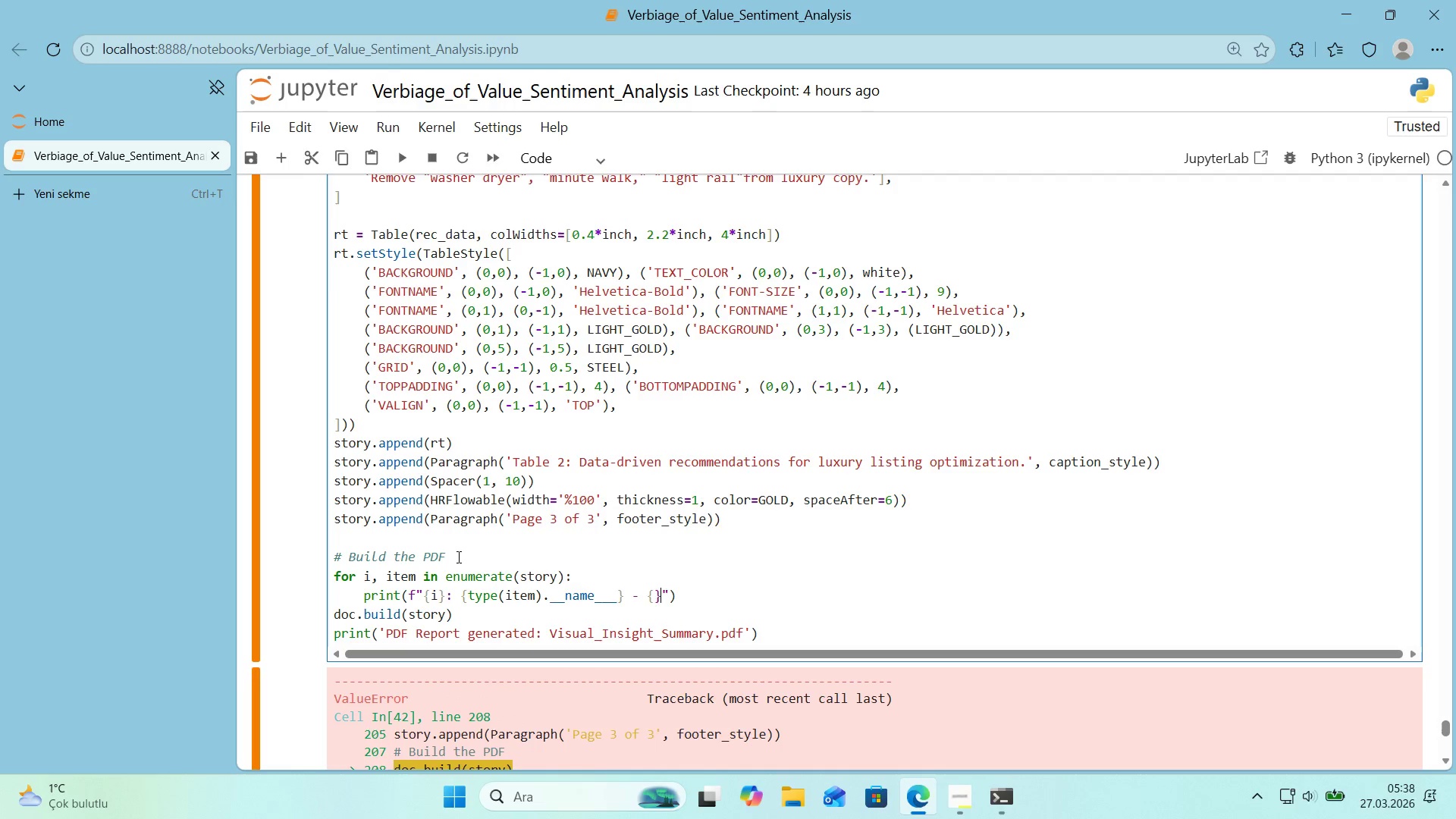 
key(ArrowLeft)
 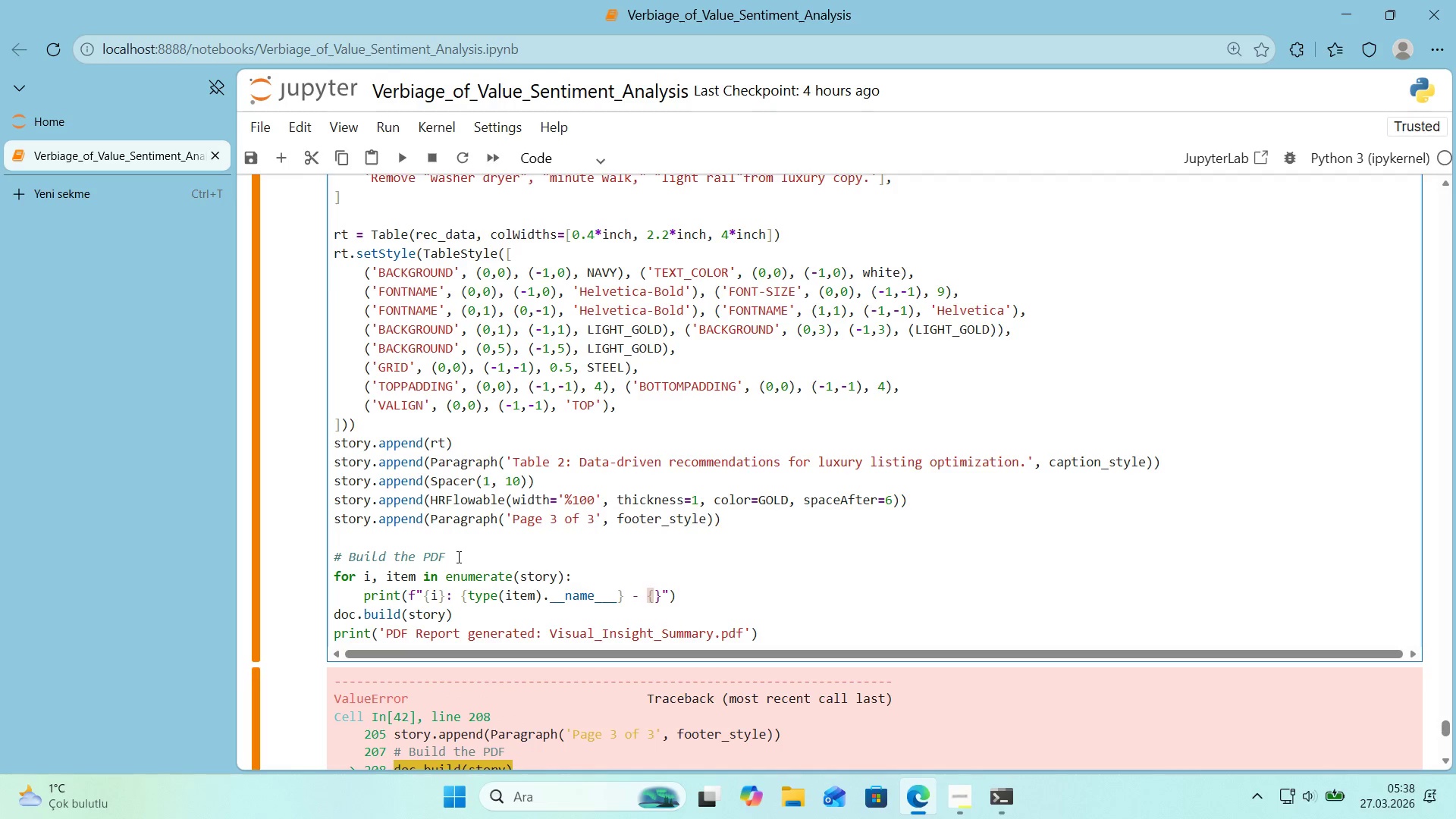 
type(repr*()
 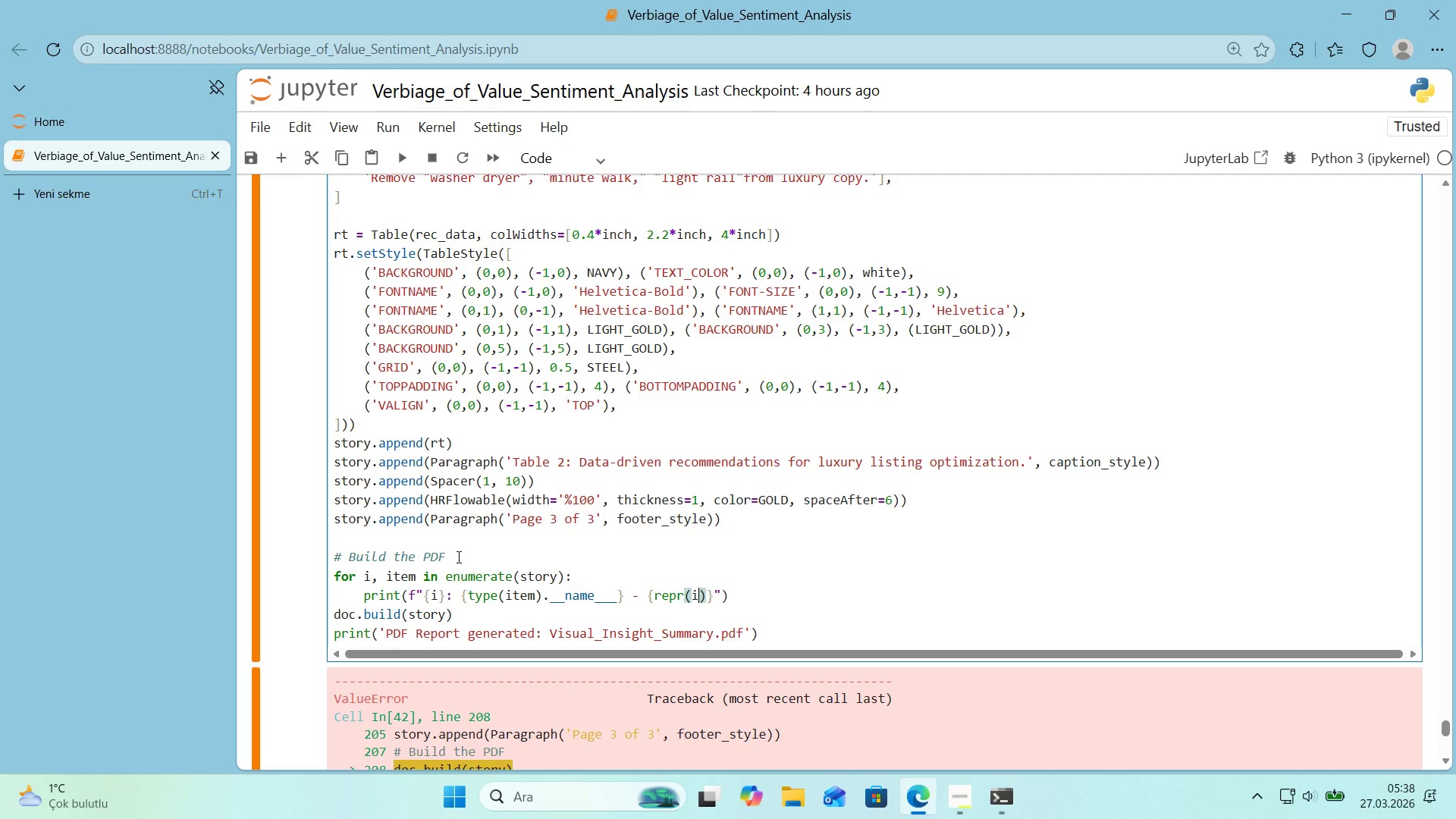 
 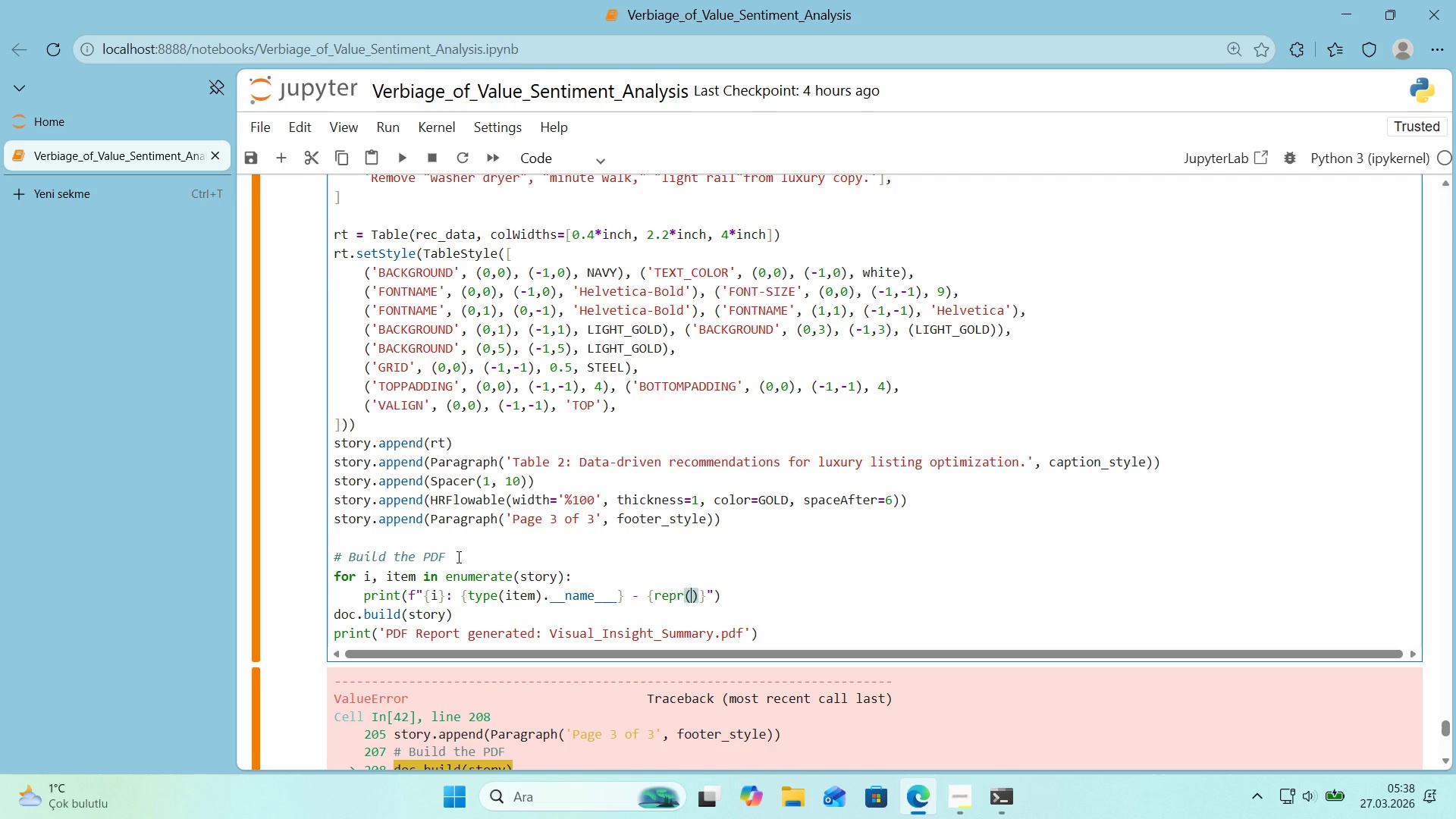 
key(ArrowLeft)
 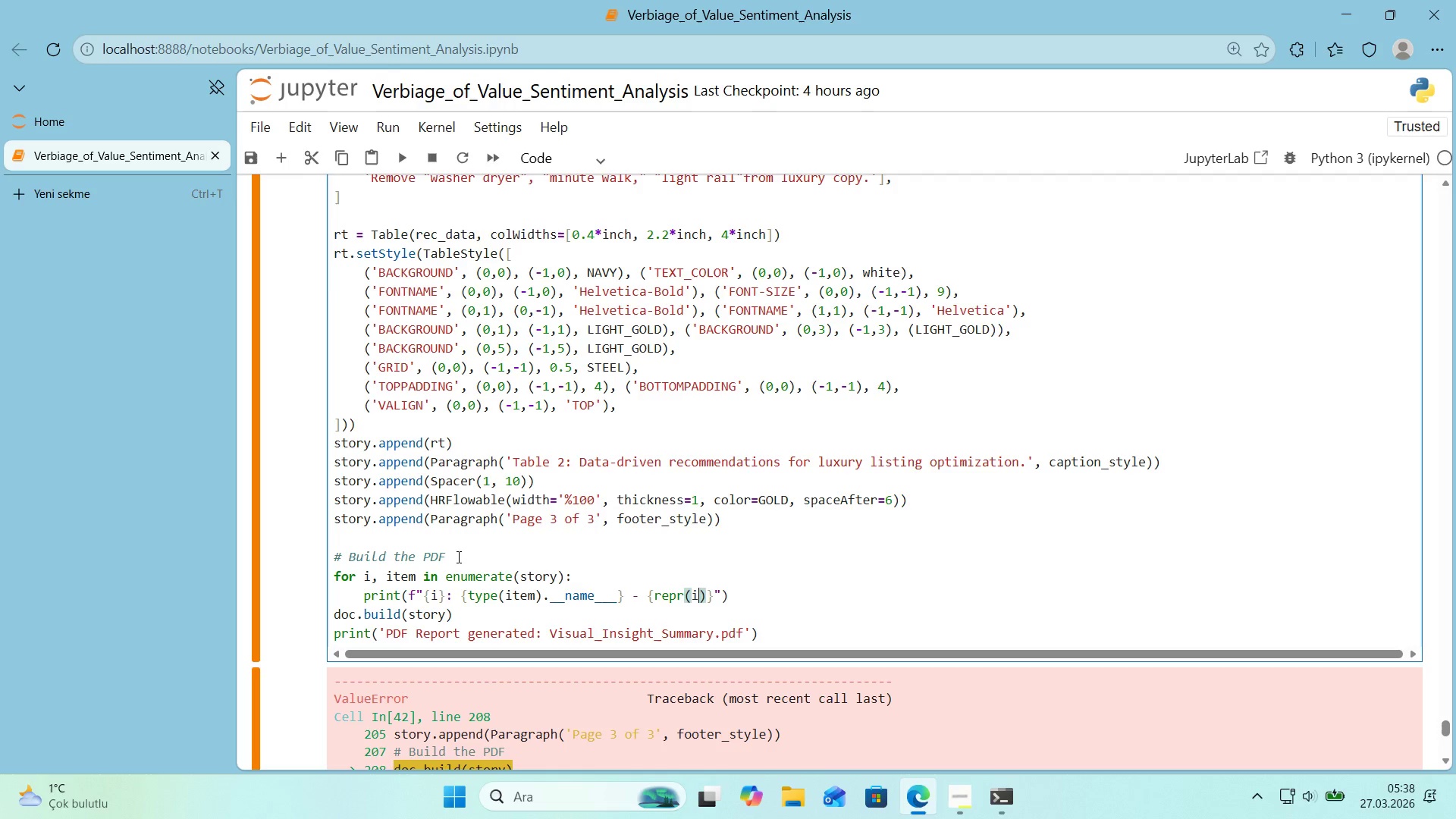 
type('tem)
 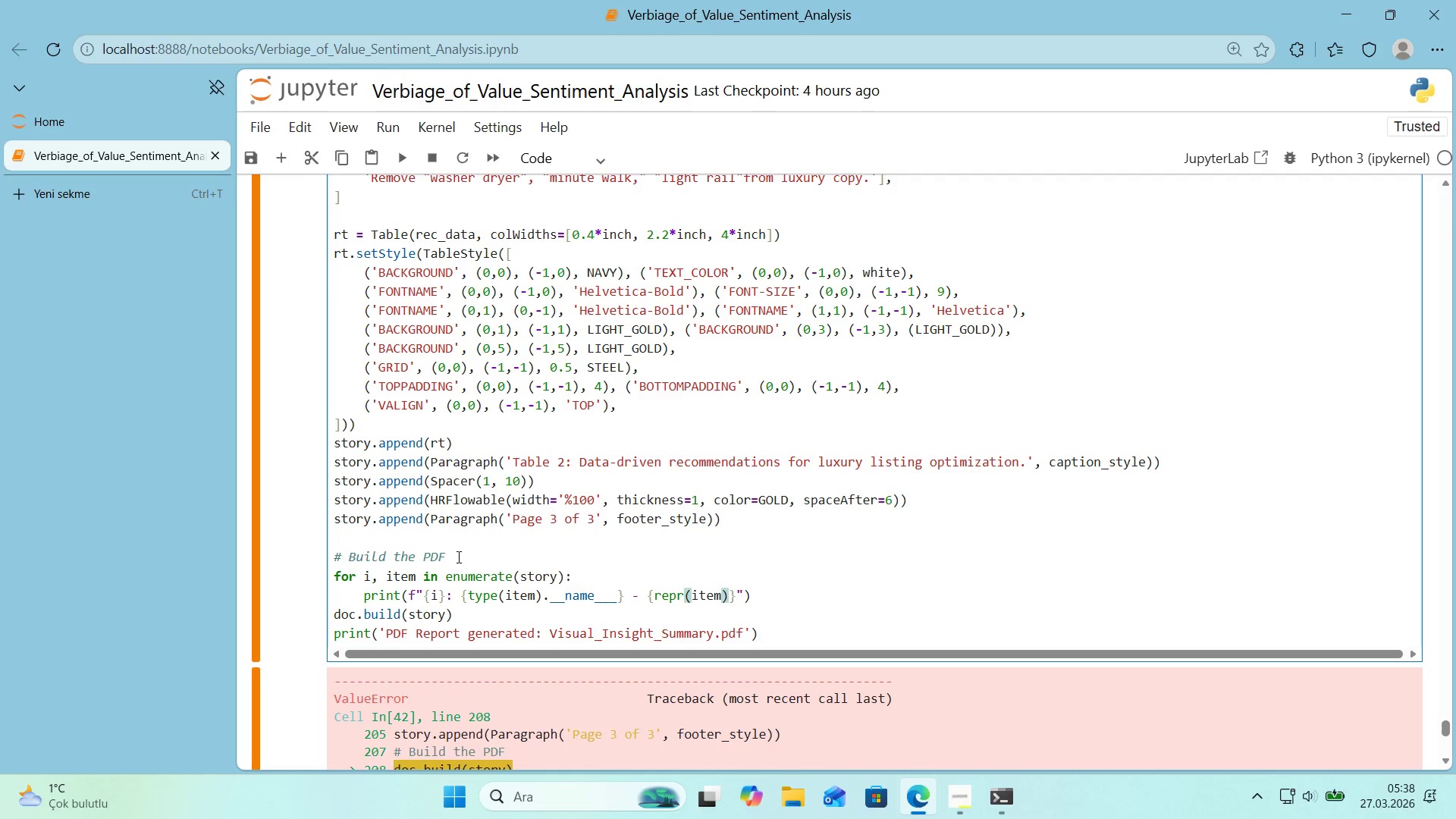 
key(ArrowRight)
 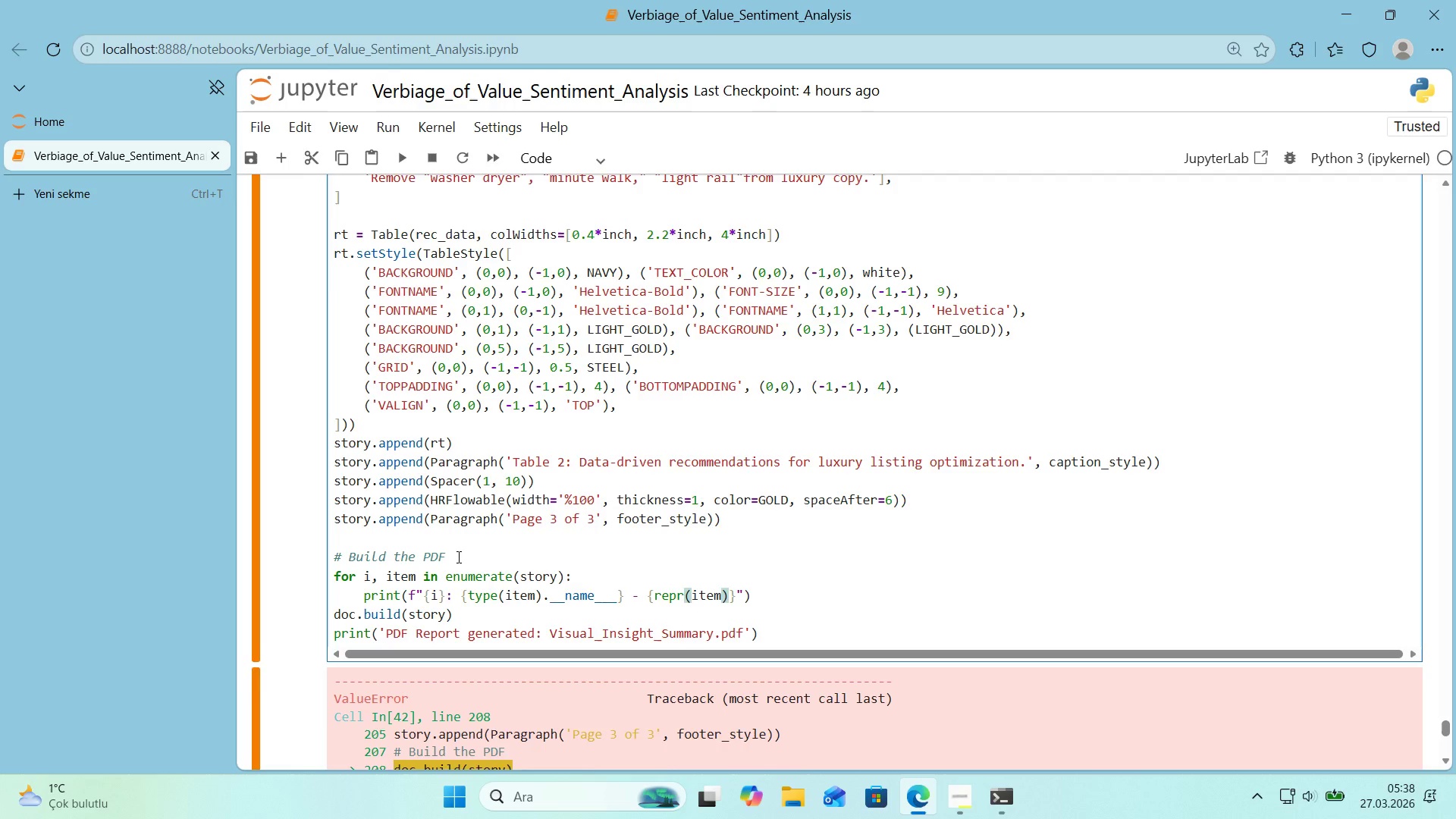 
key(Alt+Control+8)
 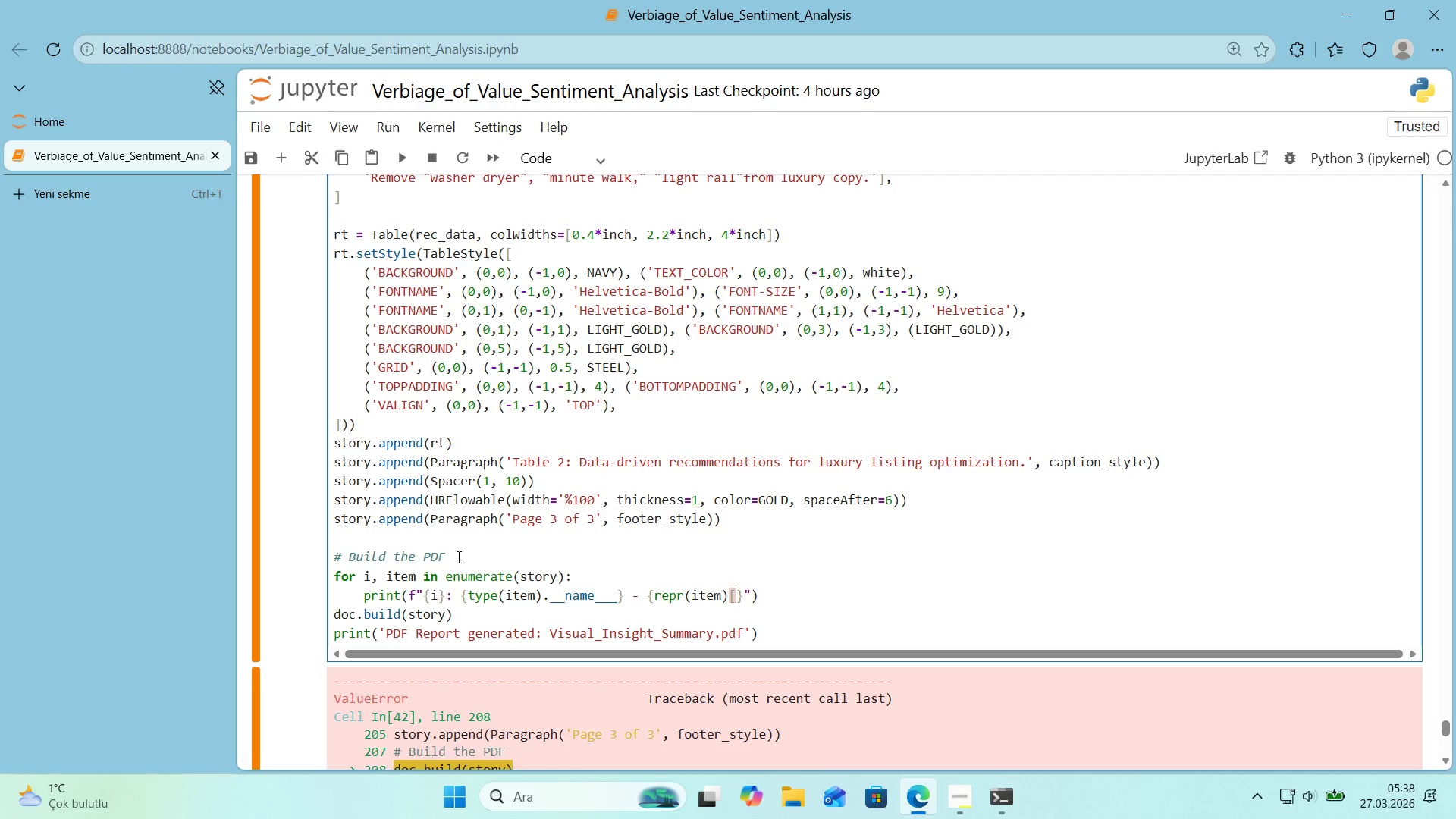 
key(Alt+Control+9)
 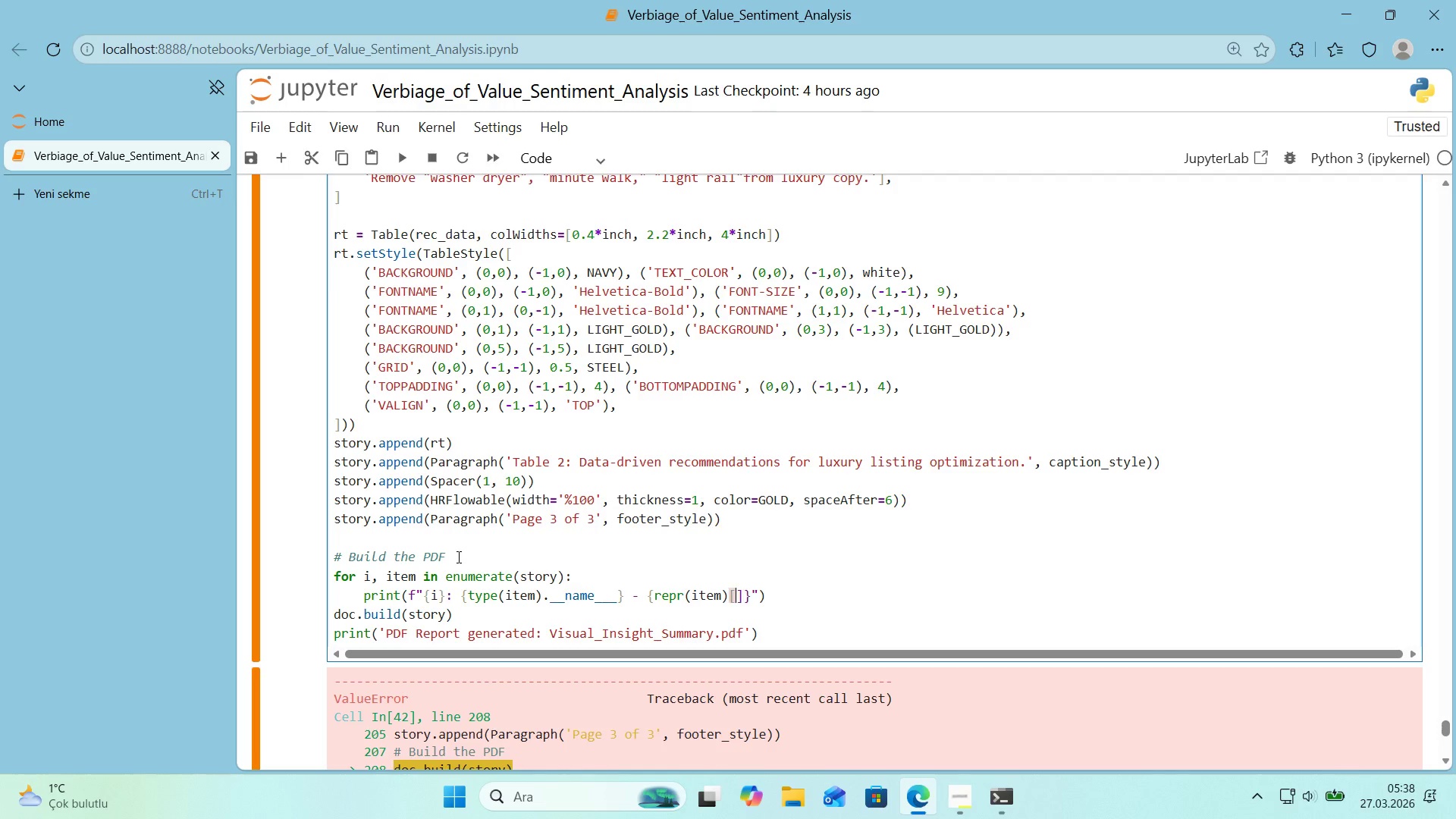 
key(ArrowLeft)
 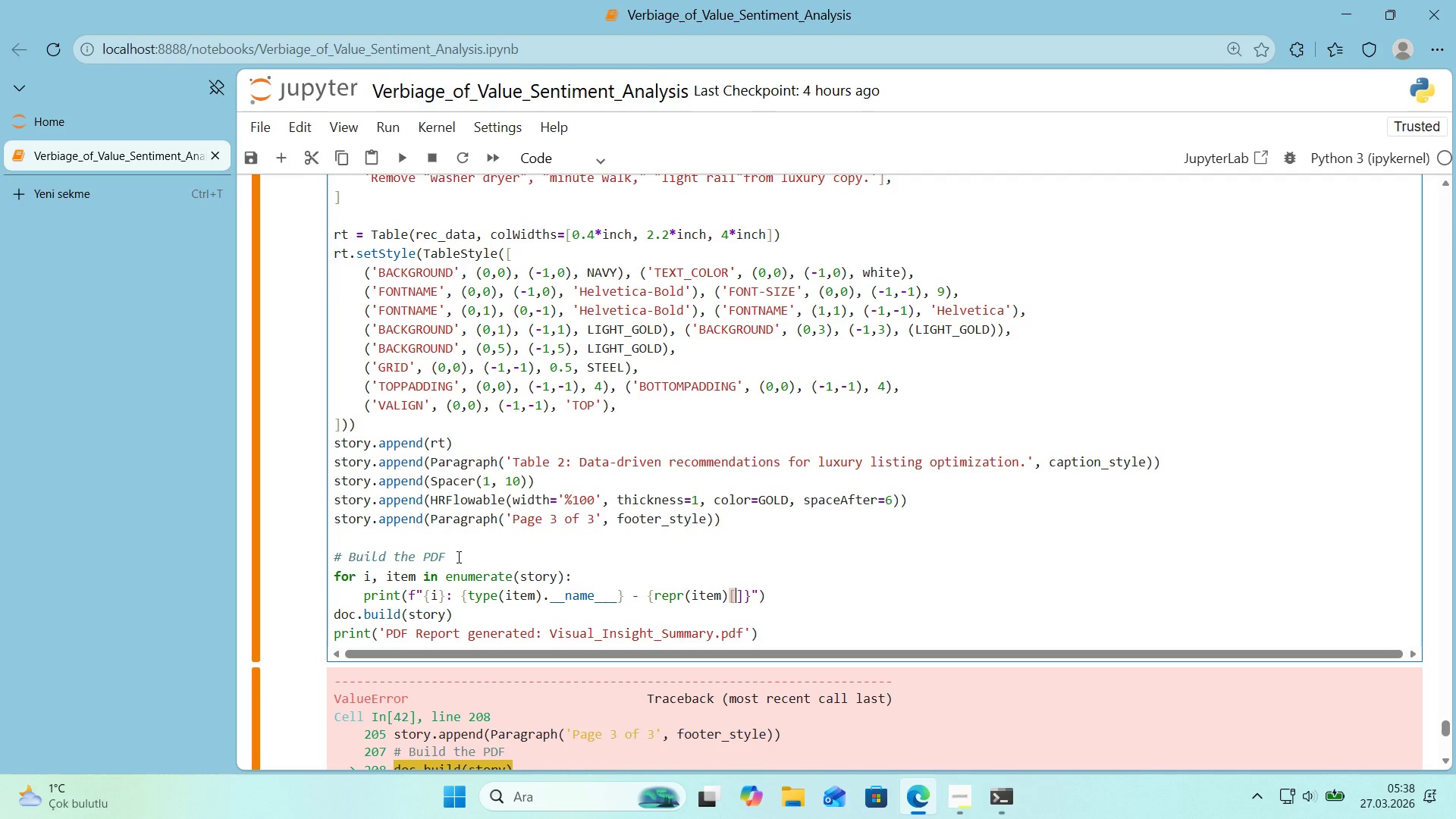 
key(Shift+ShiftRight)
 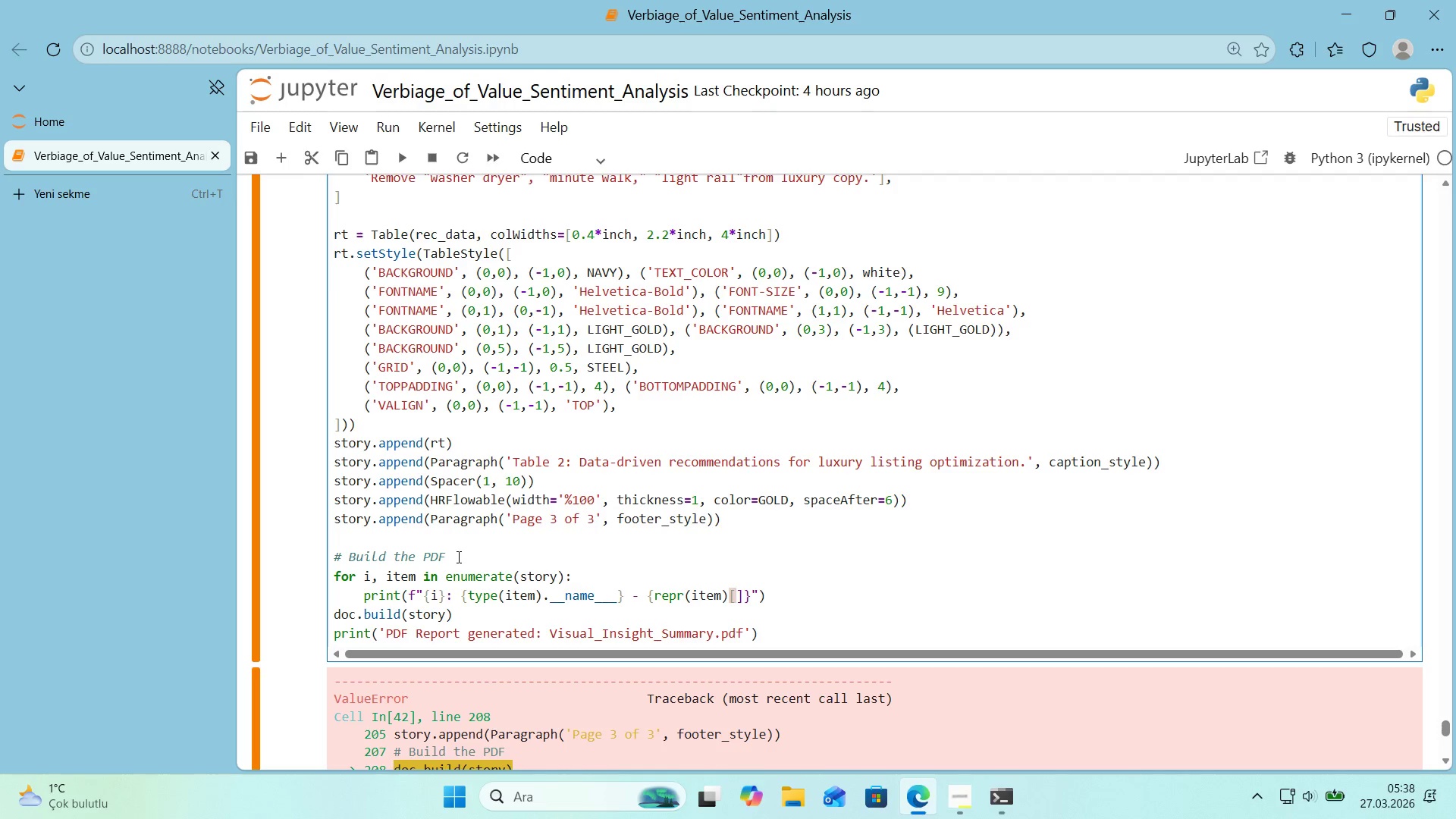 
key(Shift+Period)
 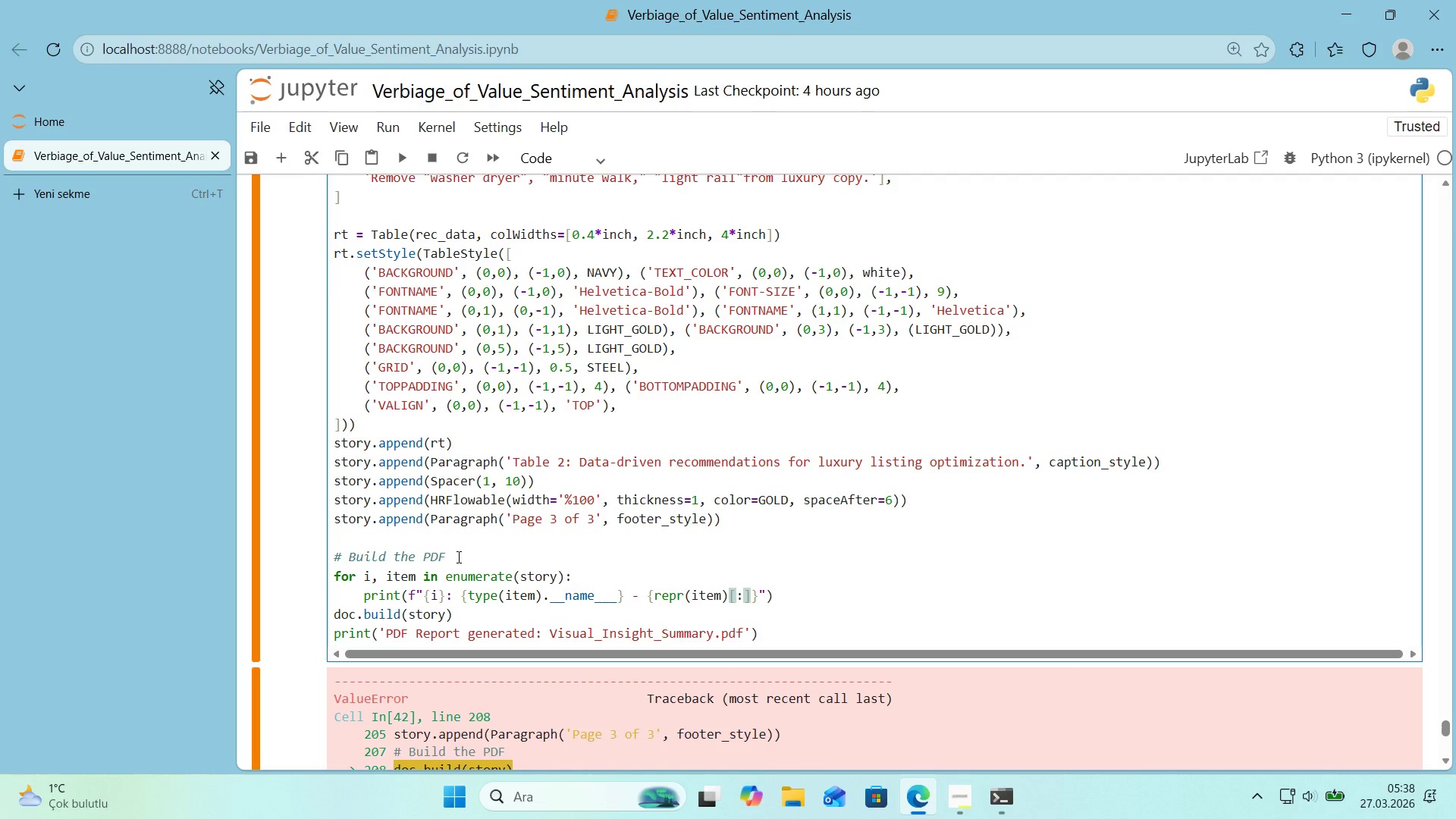 
key(Numpad8)
 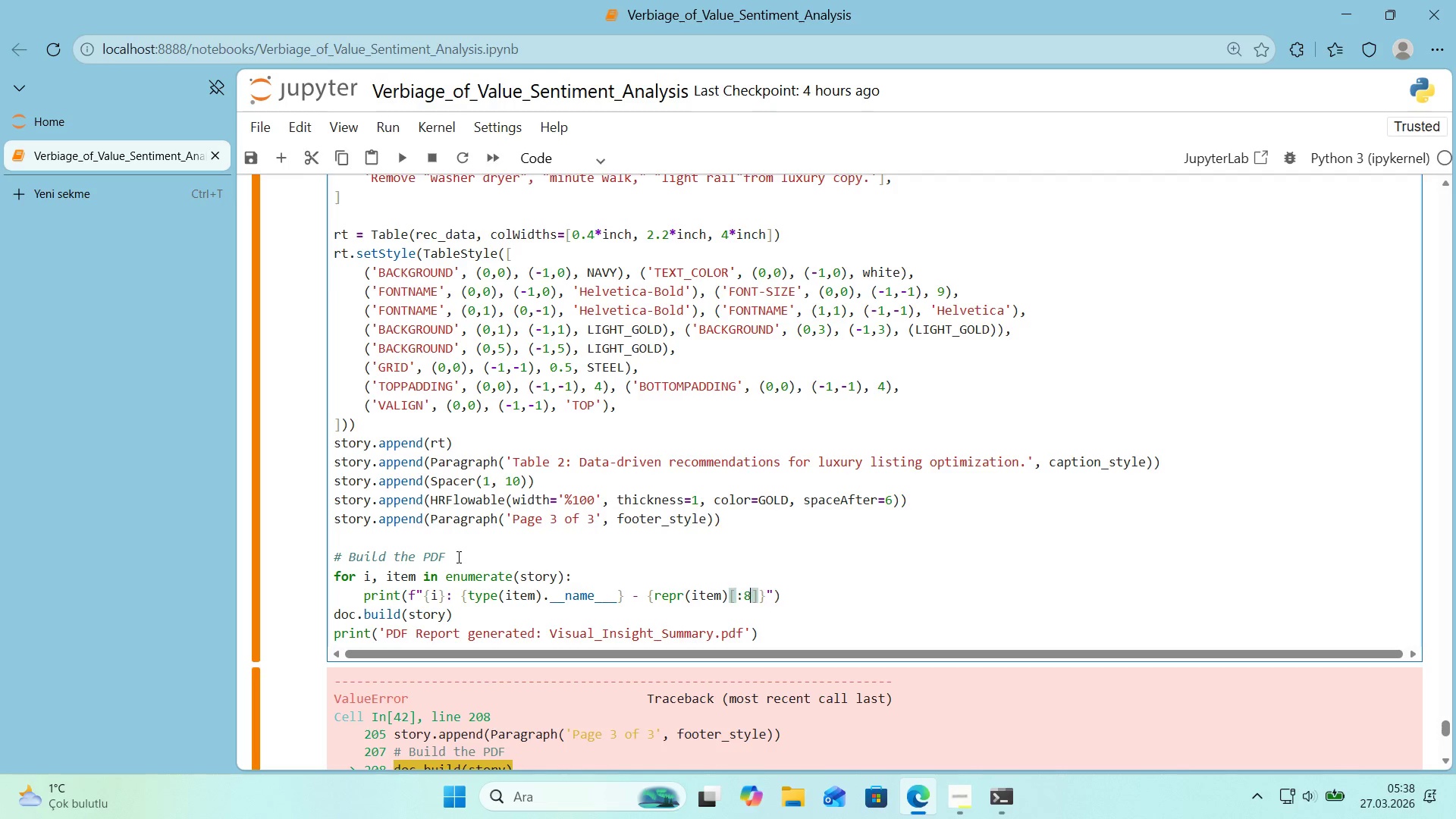 
key(Numpad0)
 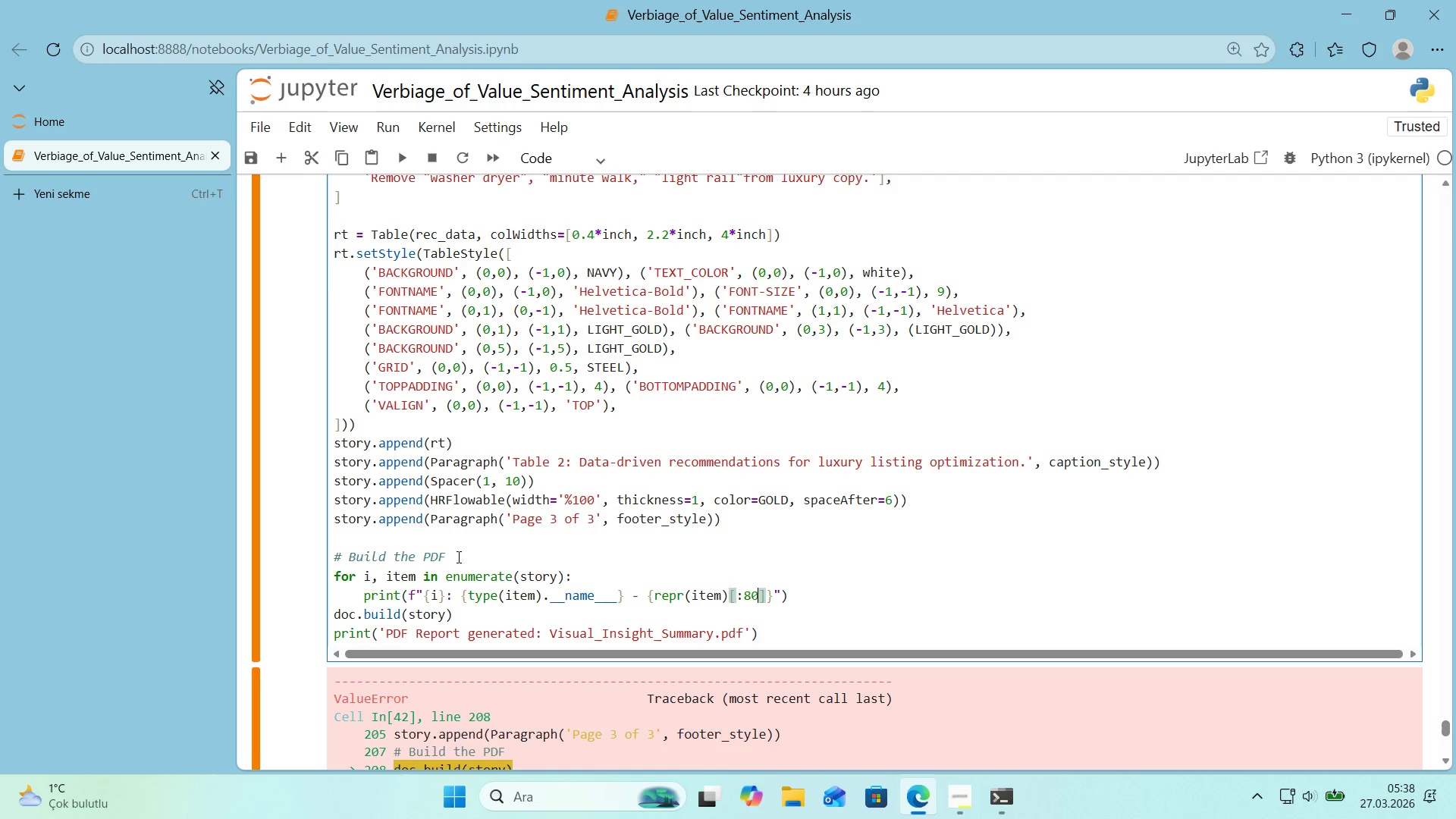 
key(ArrowRight)
 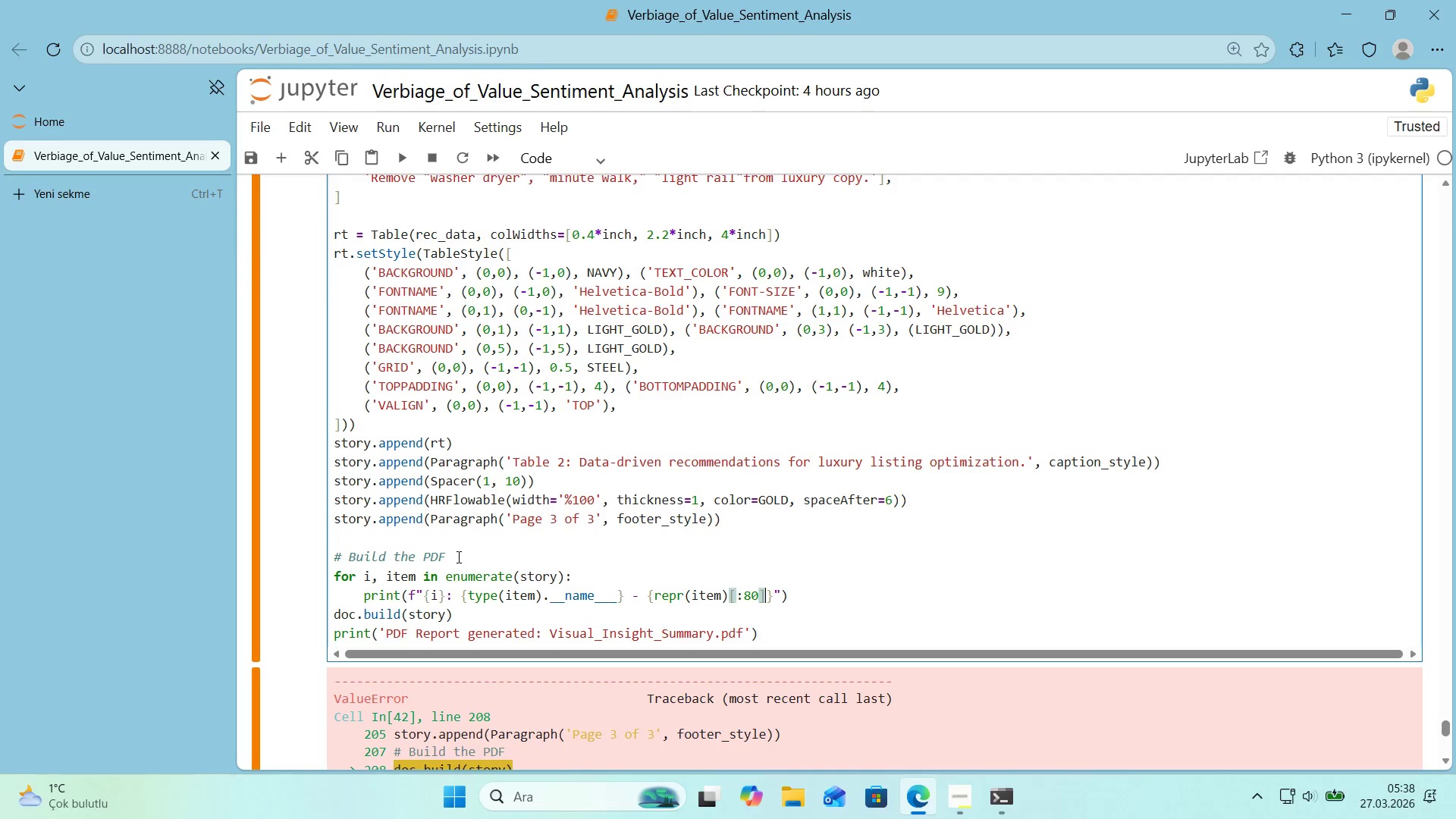 
key(ArrowRight)
 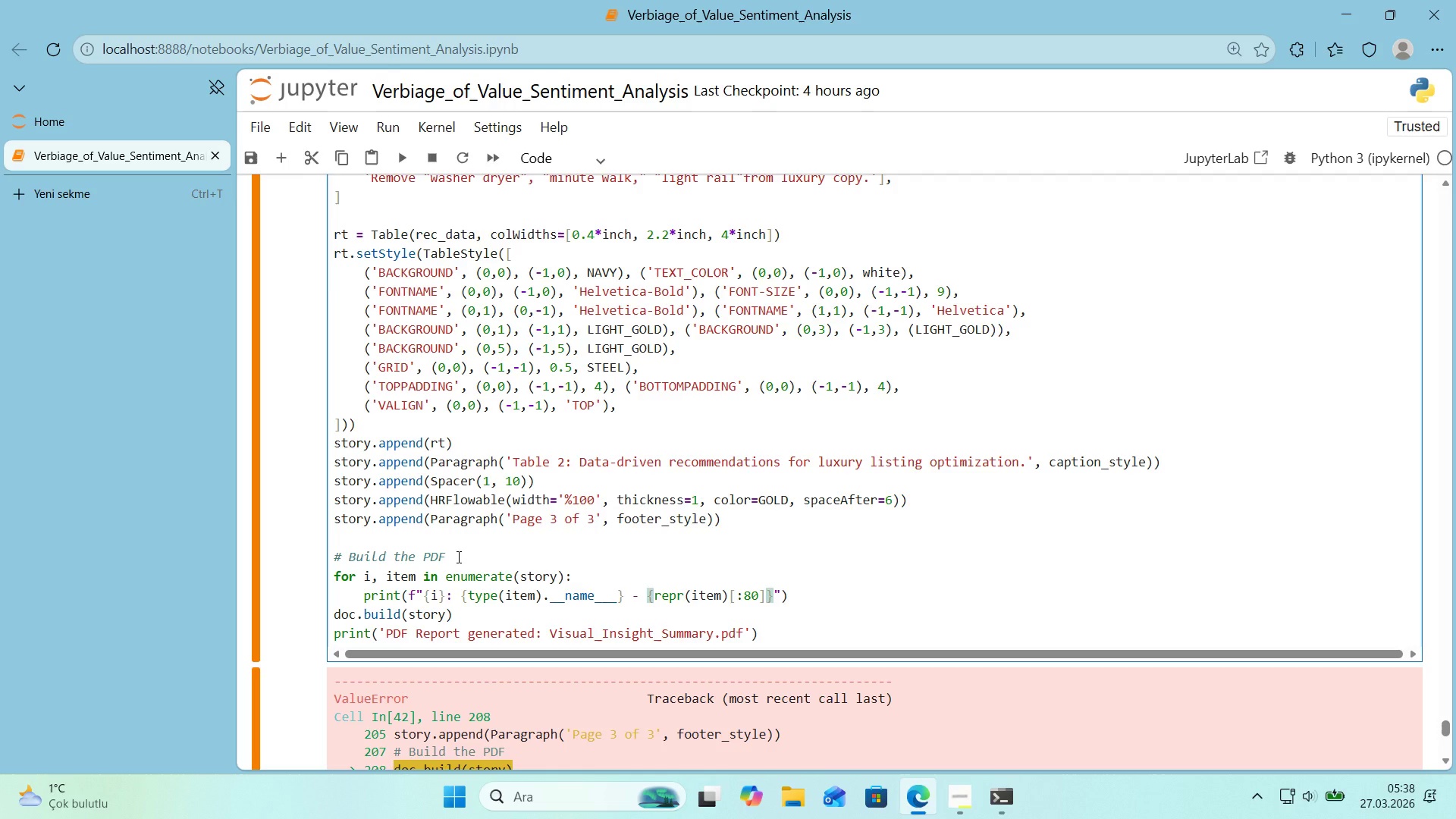 
key(ArrowRight)
 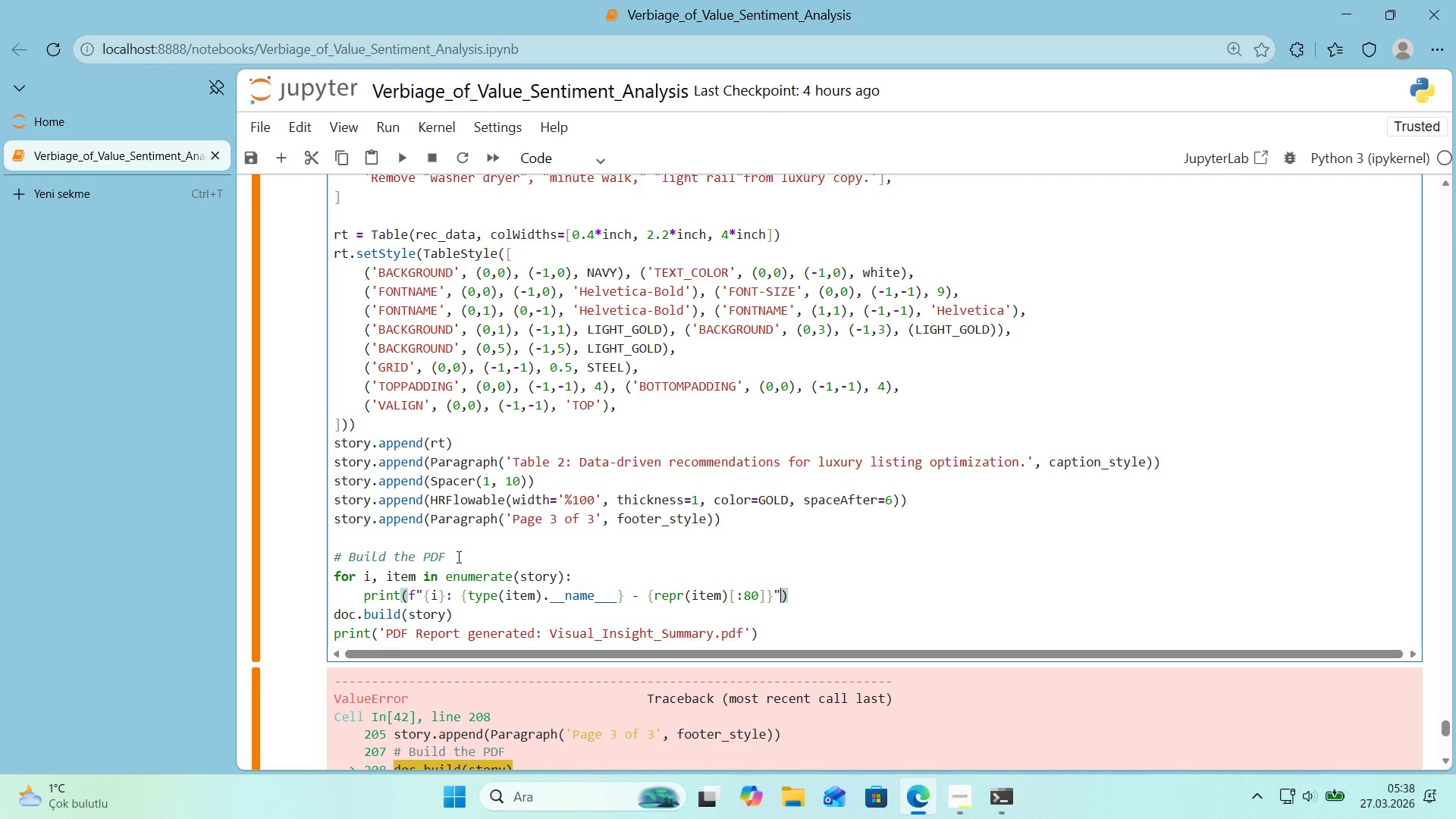 
key(ArrowRight)
 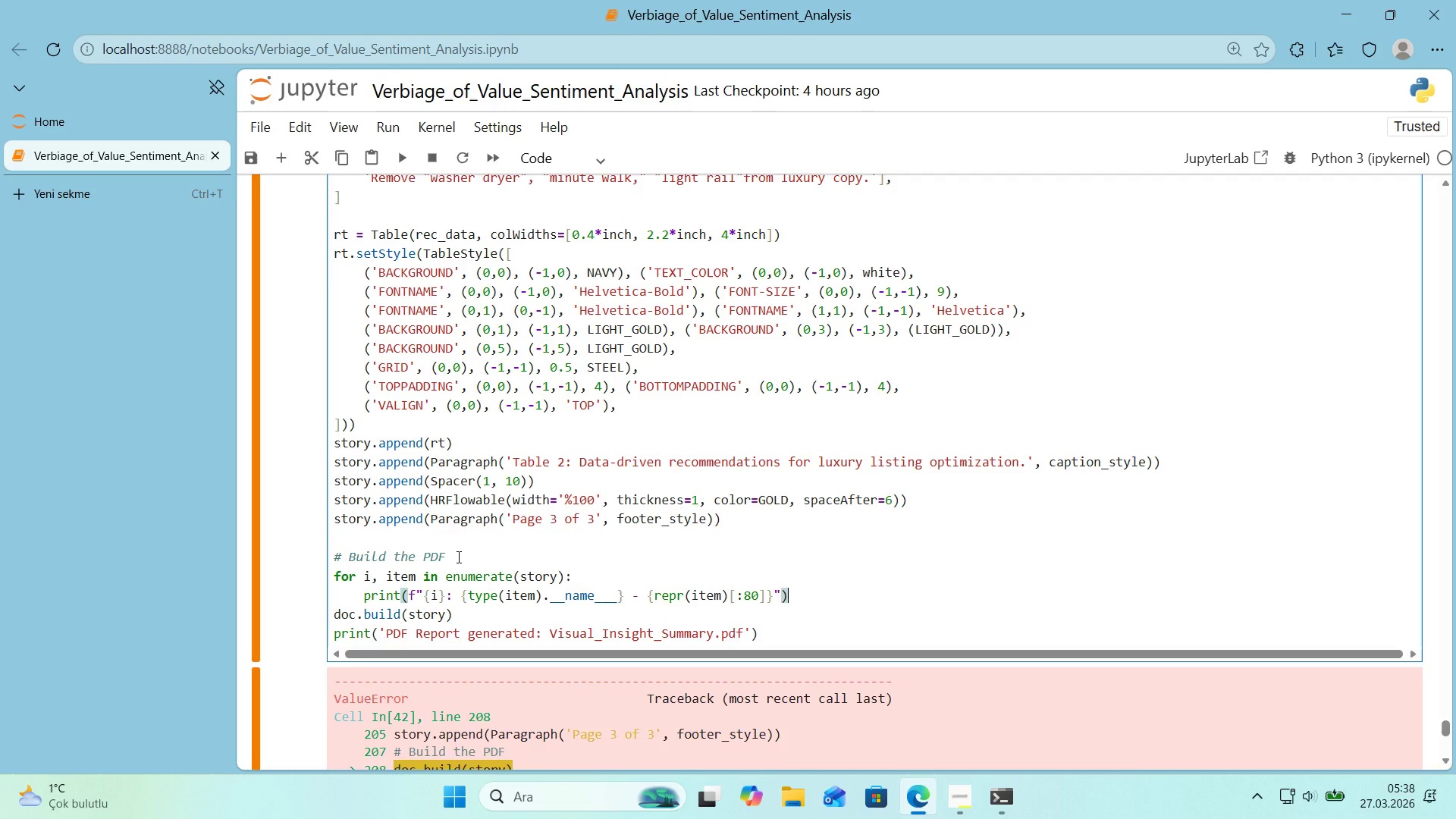 
key(Shift+Enter)
 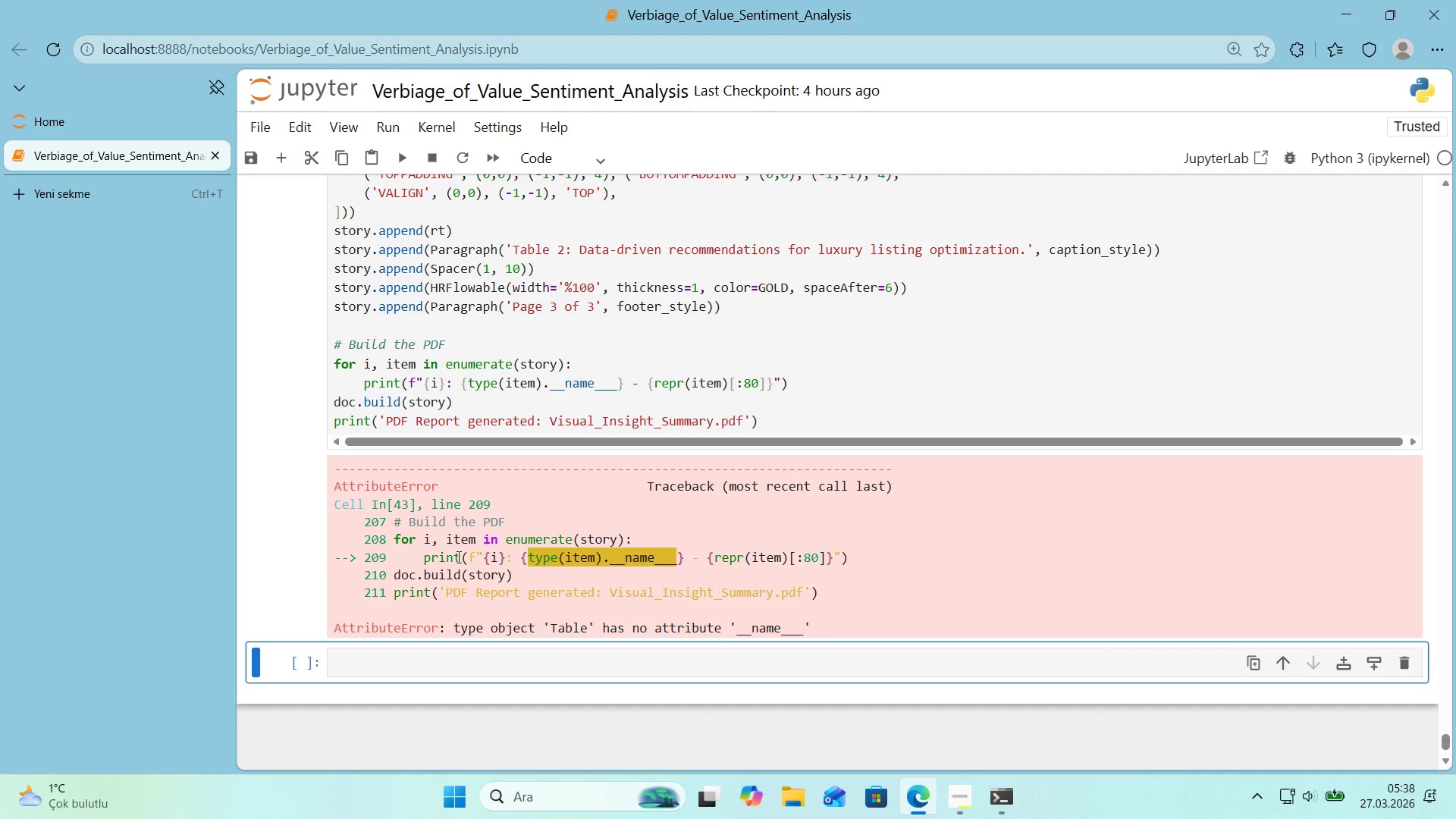 
scroll: coordinate [457, 557], scroll_direction: up, amount: 1.0
 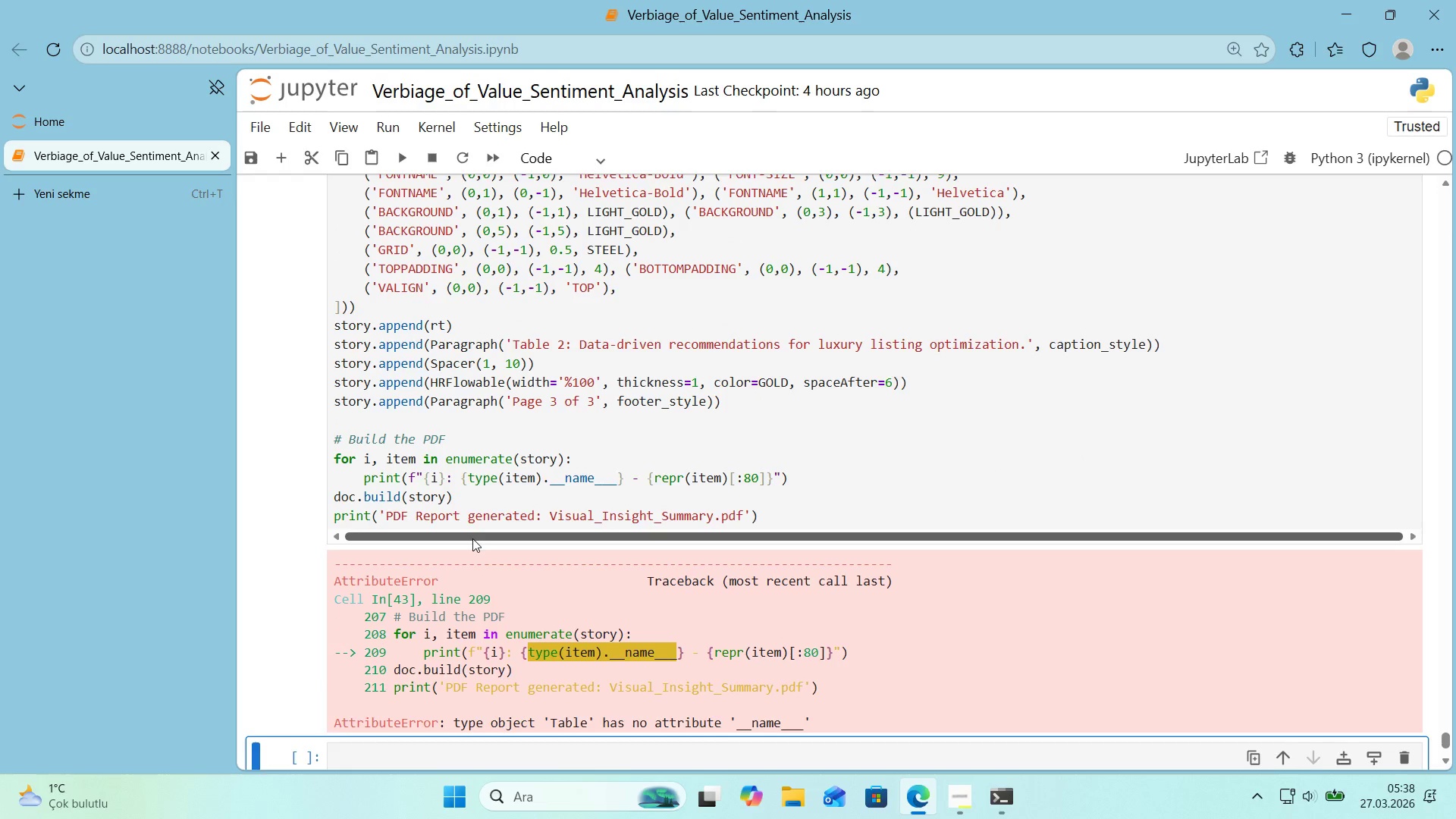 
scroll: coordinate [472, 538], scroll_direction: down, amount: 1.0
 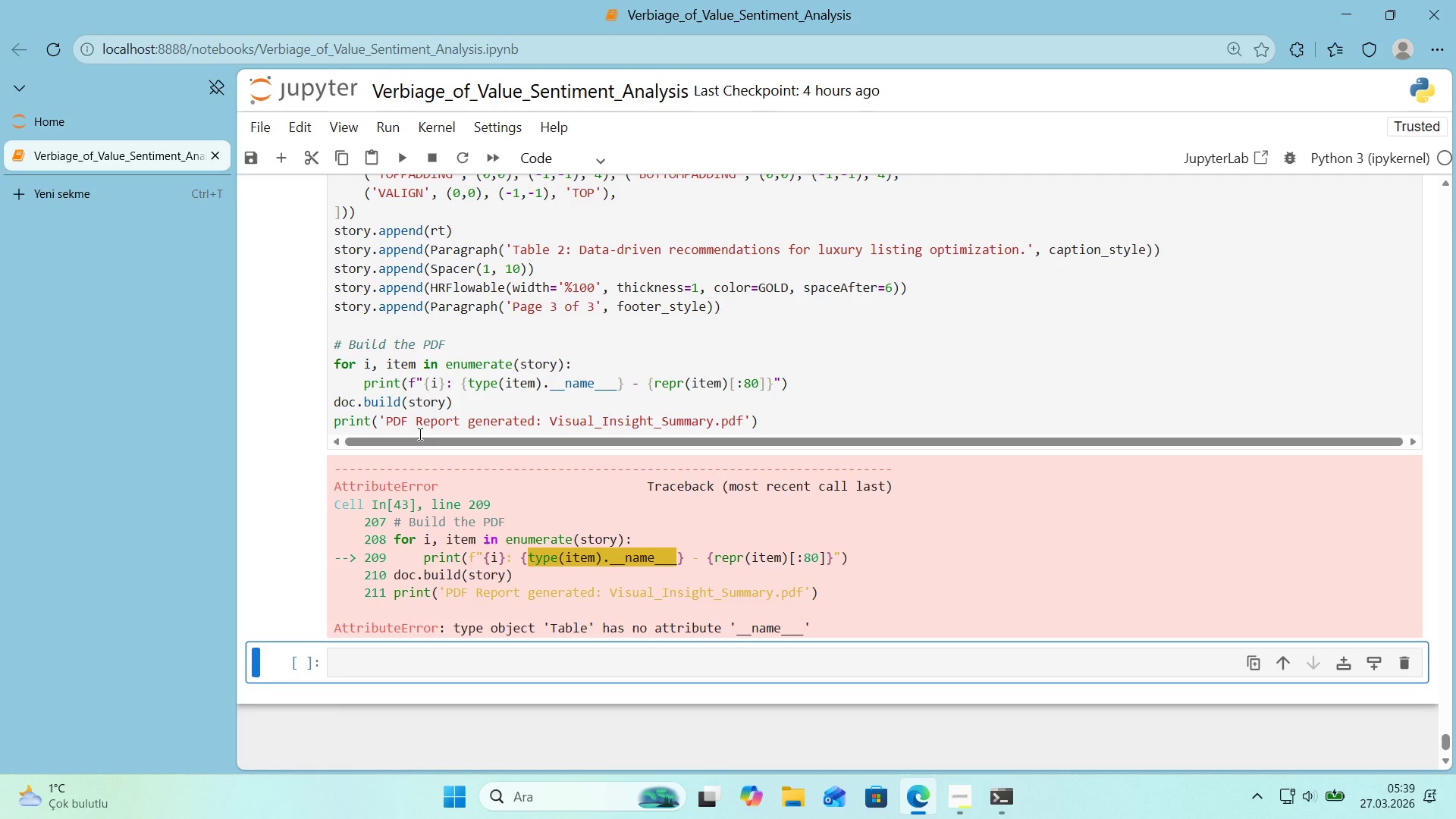 
wait(107.4)
 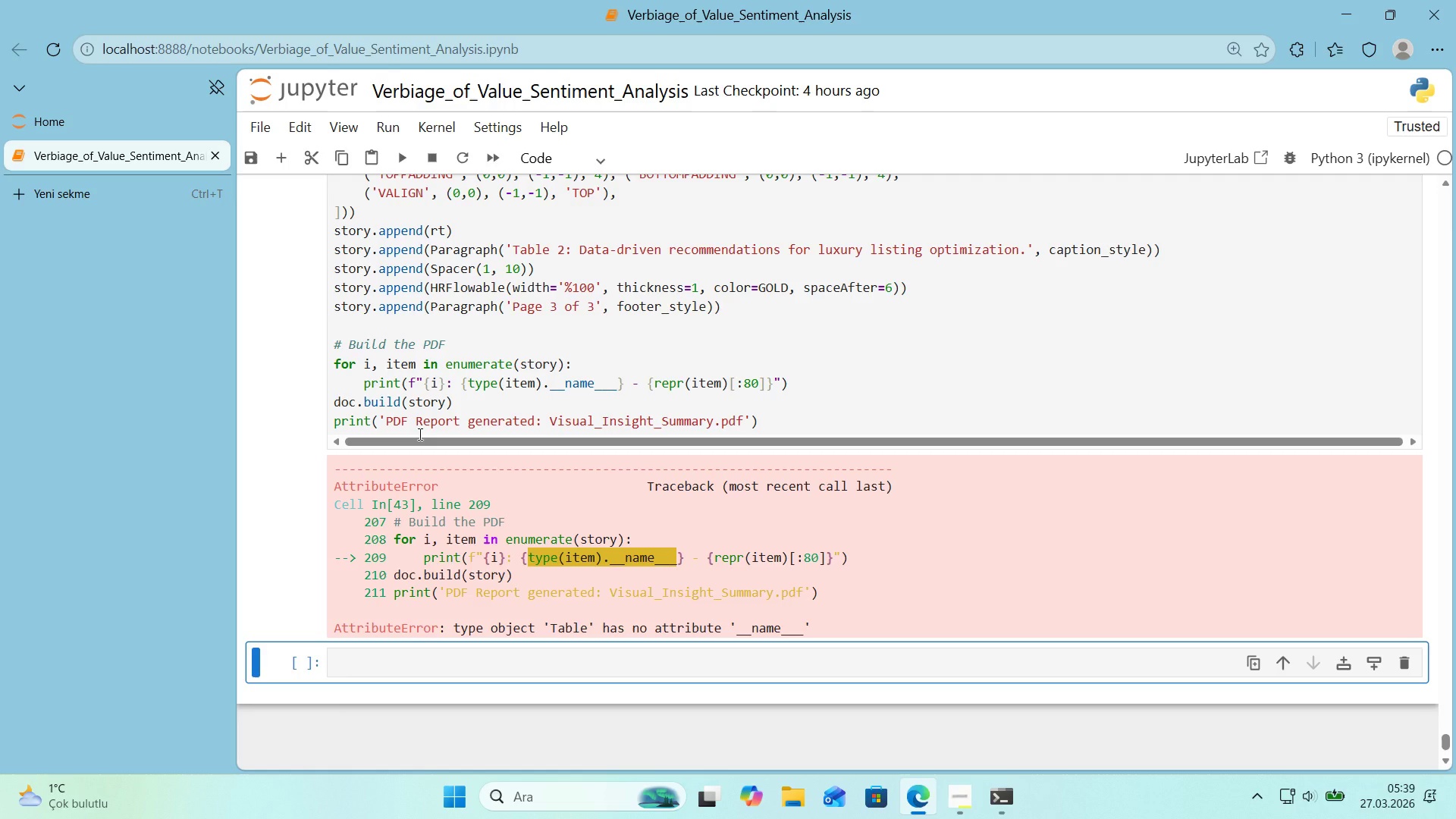 
scroll: coordinate [525, 359], scroll_direction: up, amount: 1.0
 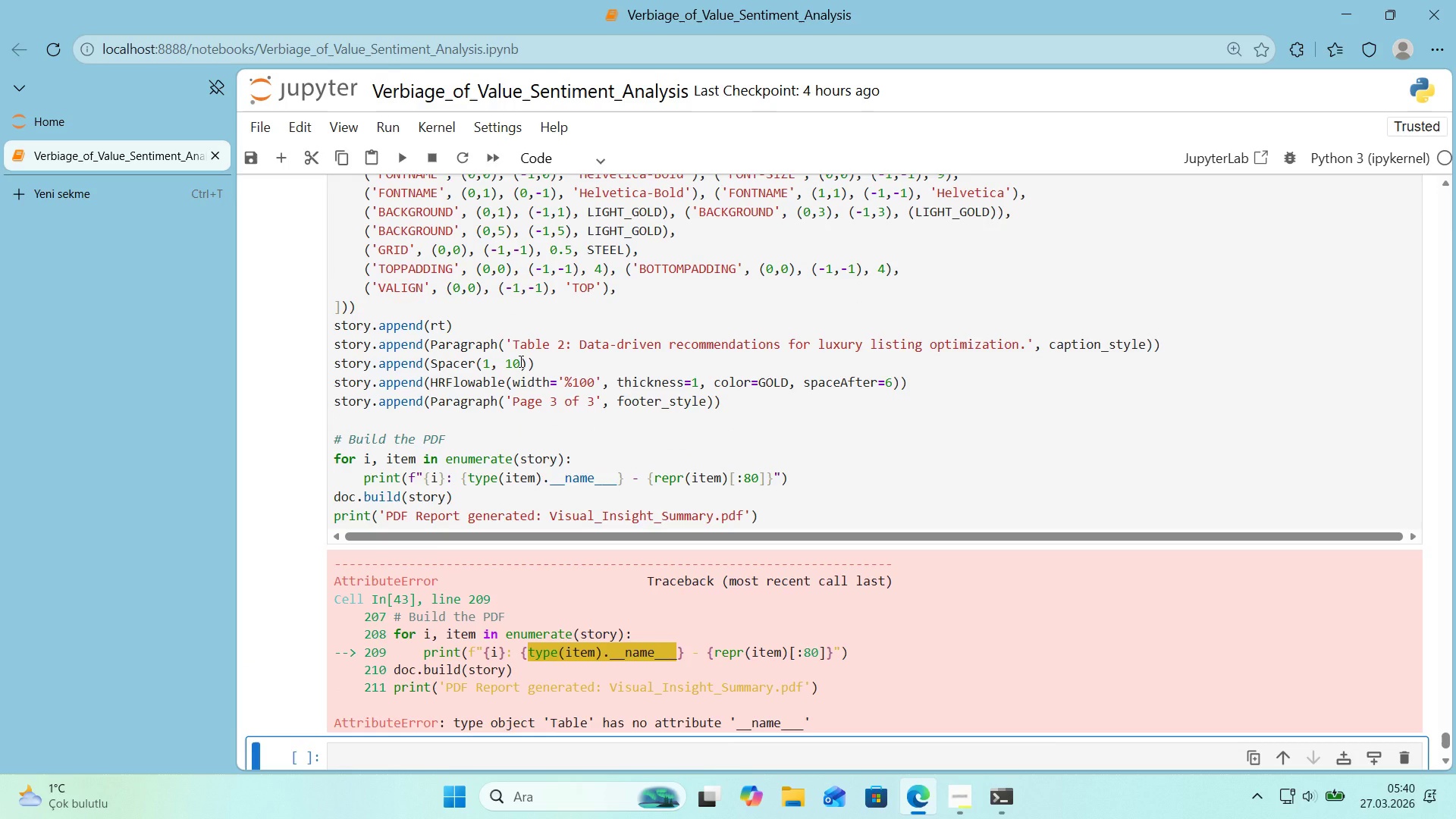 
scroll: coordinate [519, 361], scroll_direction: down, amount: 1.0
 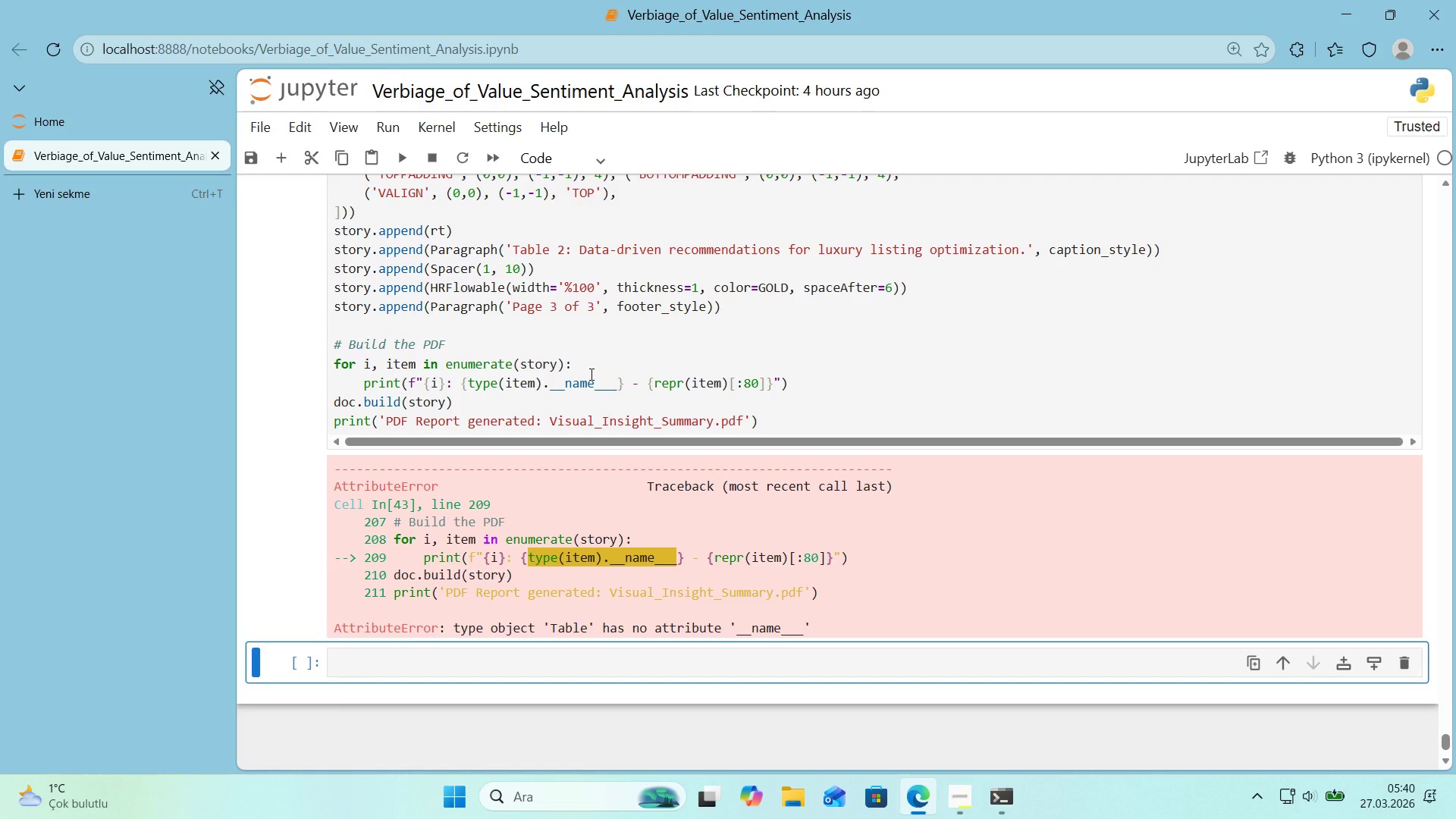 
wait(34.32)
 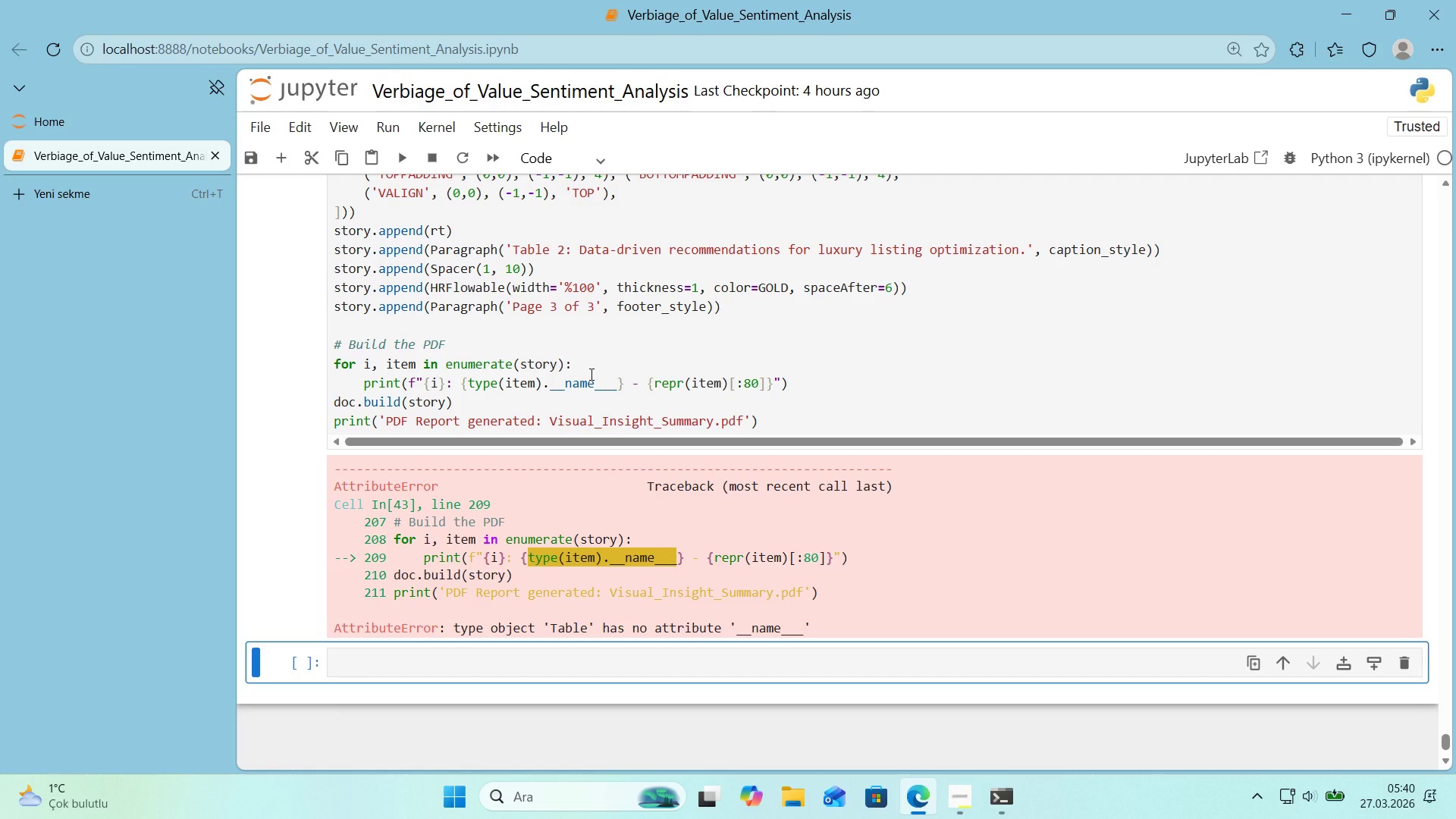 
left_click_drag(start_coordinate=[565, 383], to_coordinate=[549, 390])
 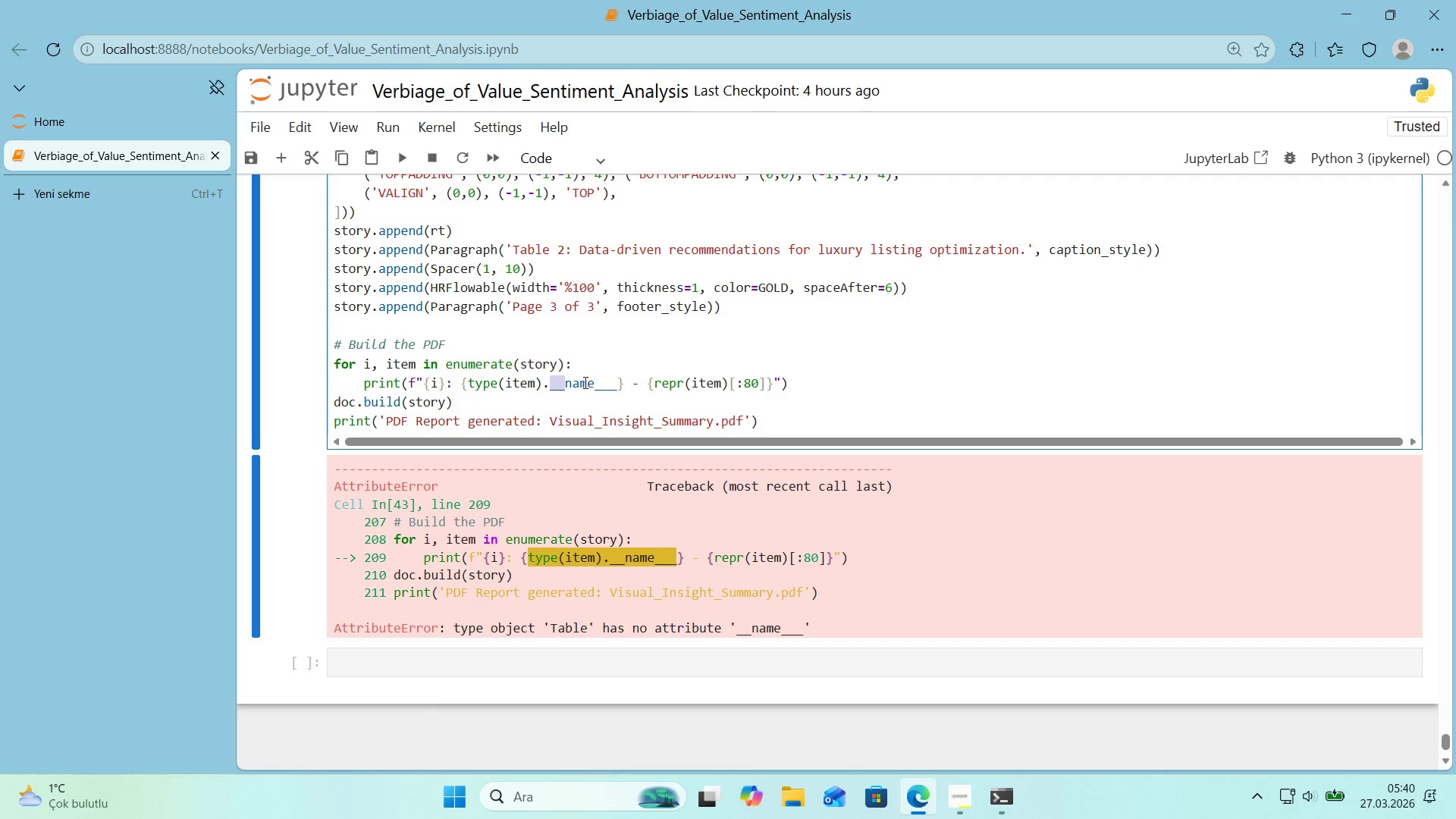 
left_click([578, 381])
 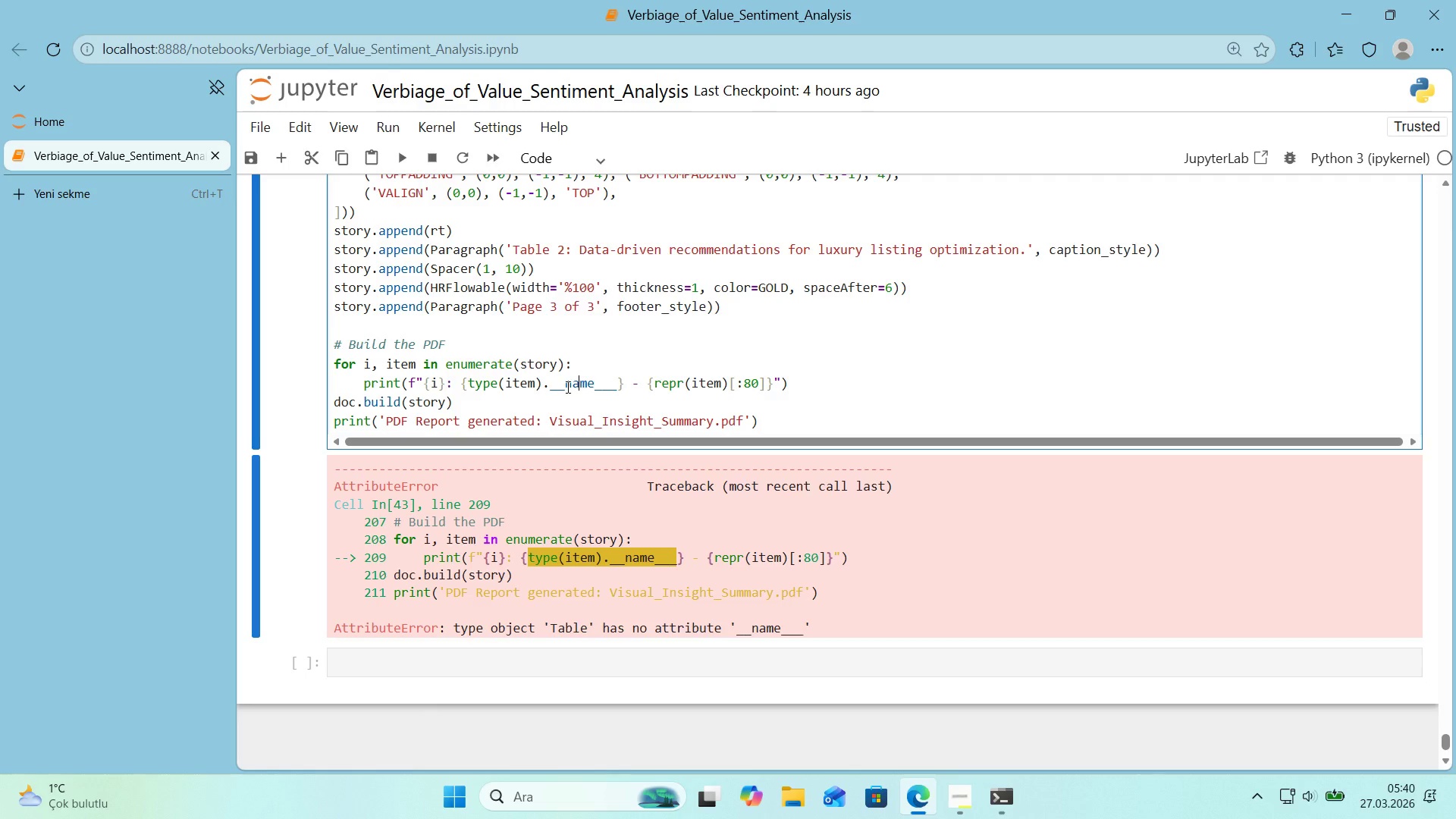 
left_click([566, 387])
 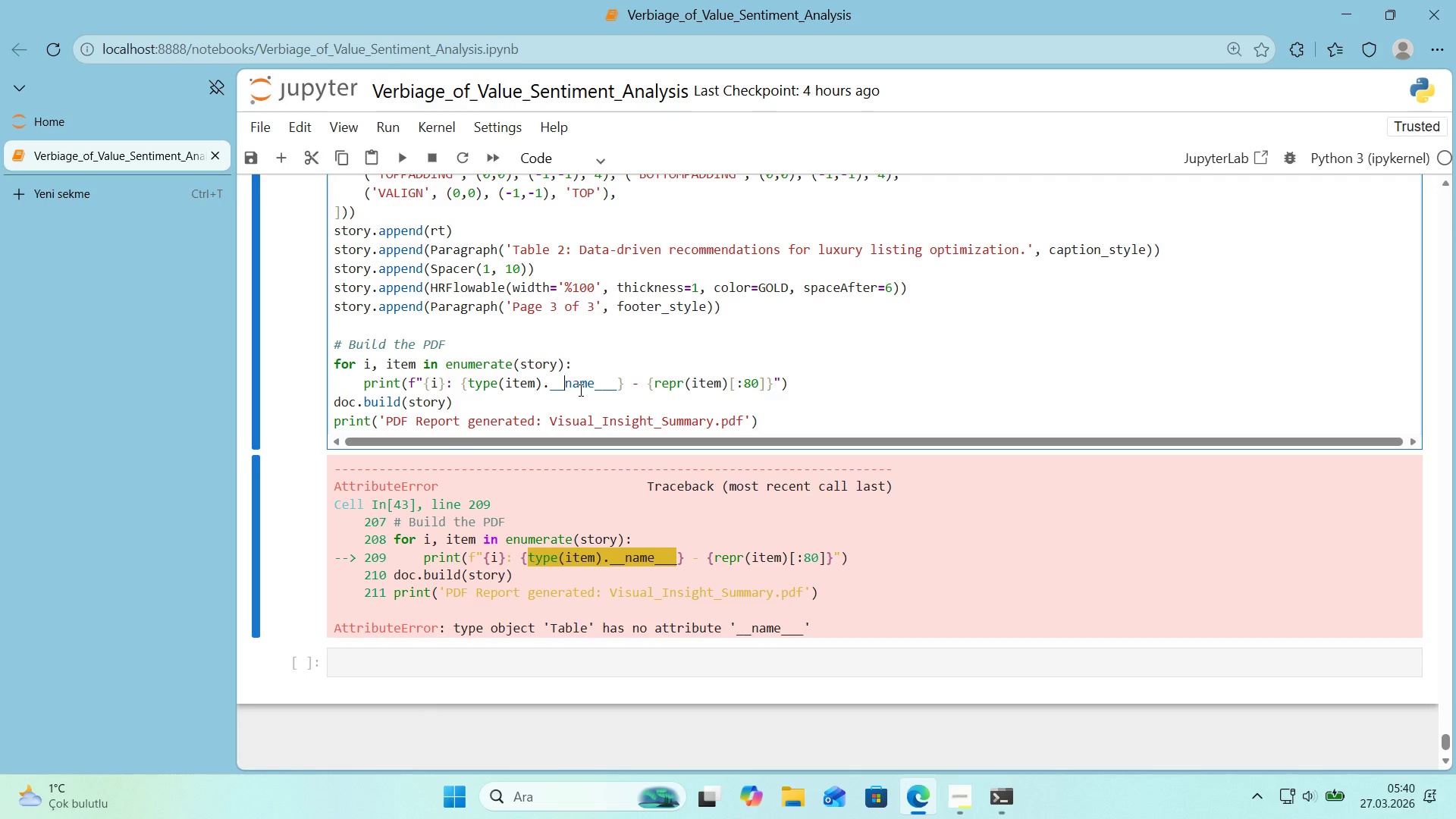 
type(class)
 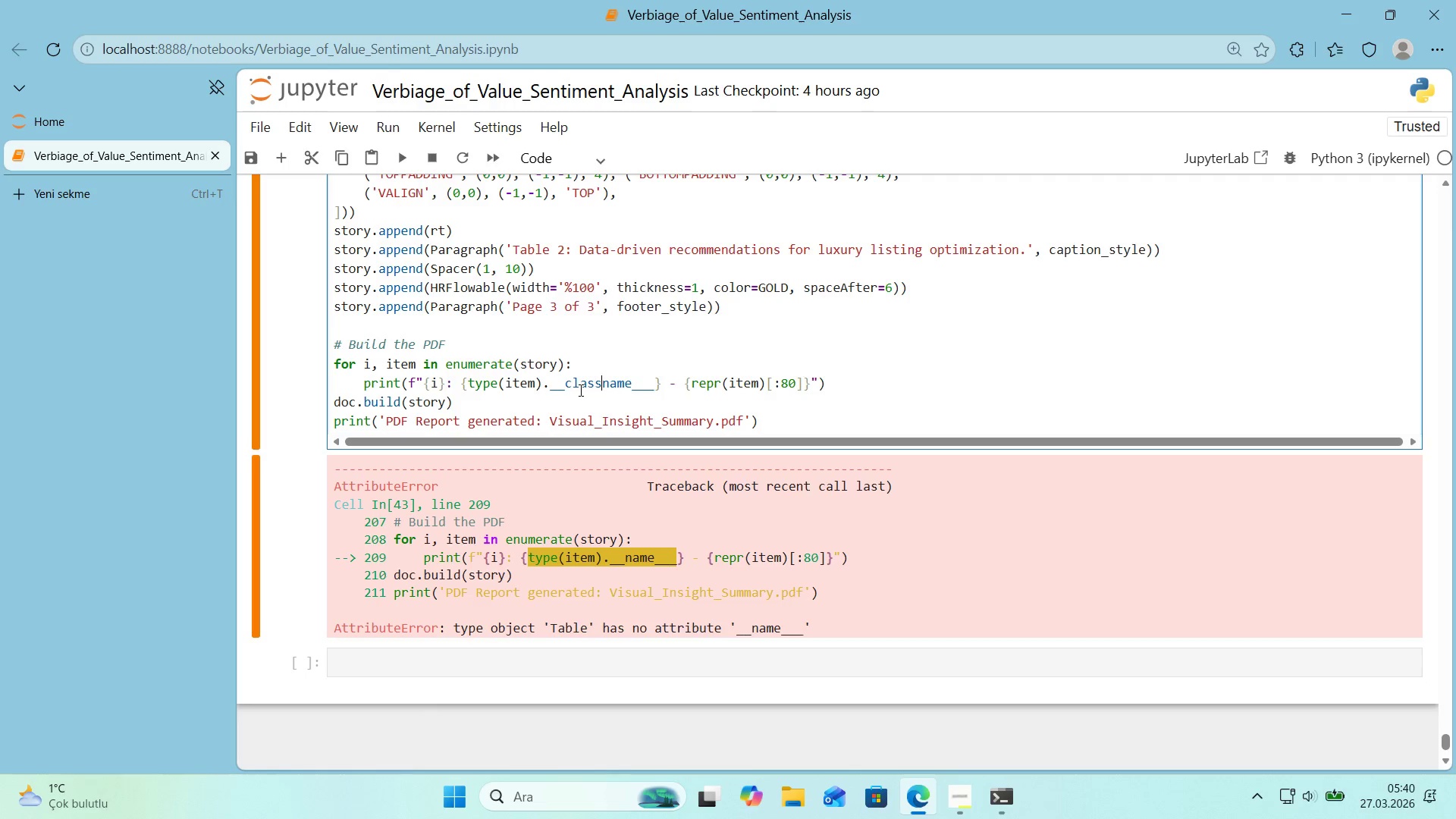 
hold_key(key=ShiftRight, duration=1.25)
 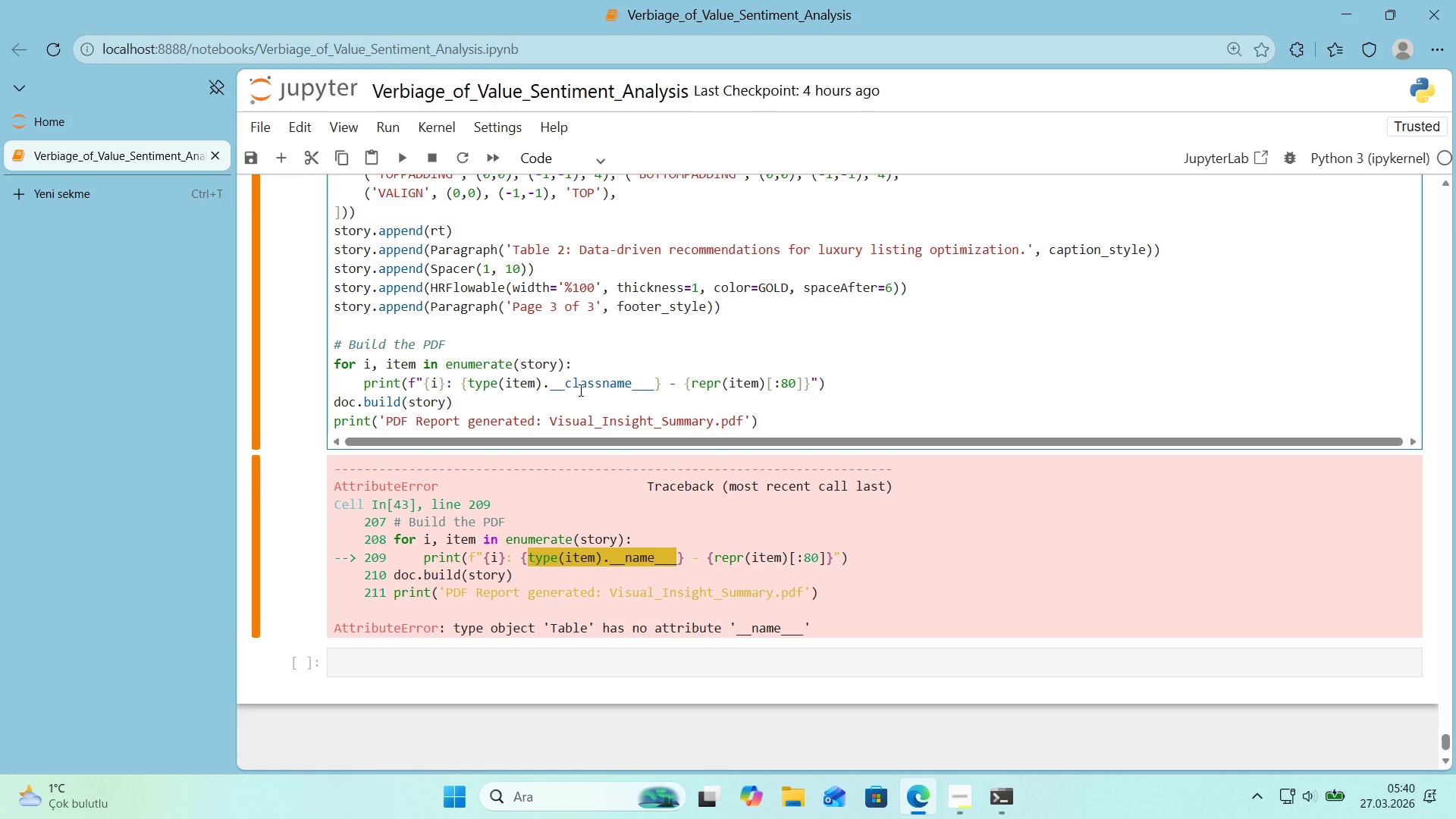 
key(Shift+Minus)
 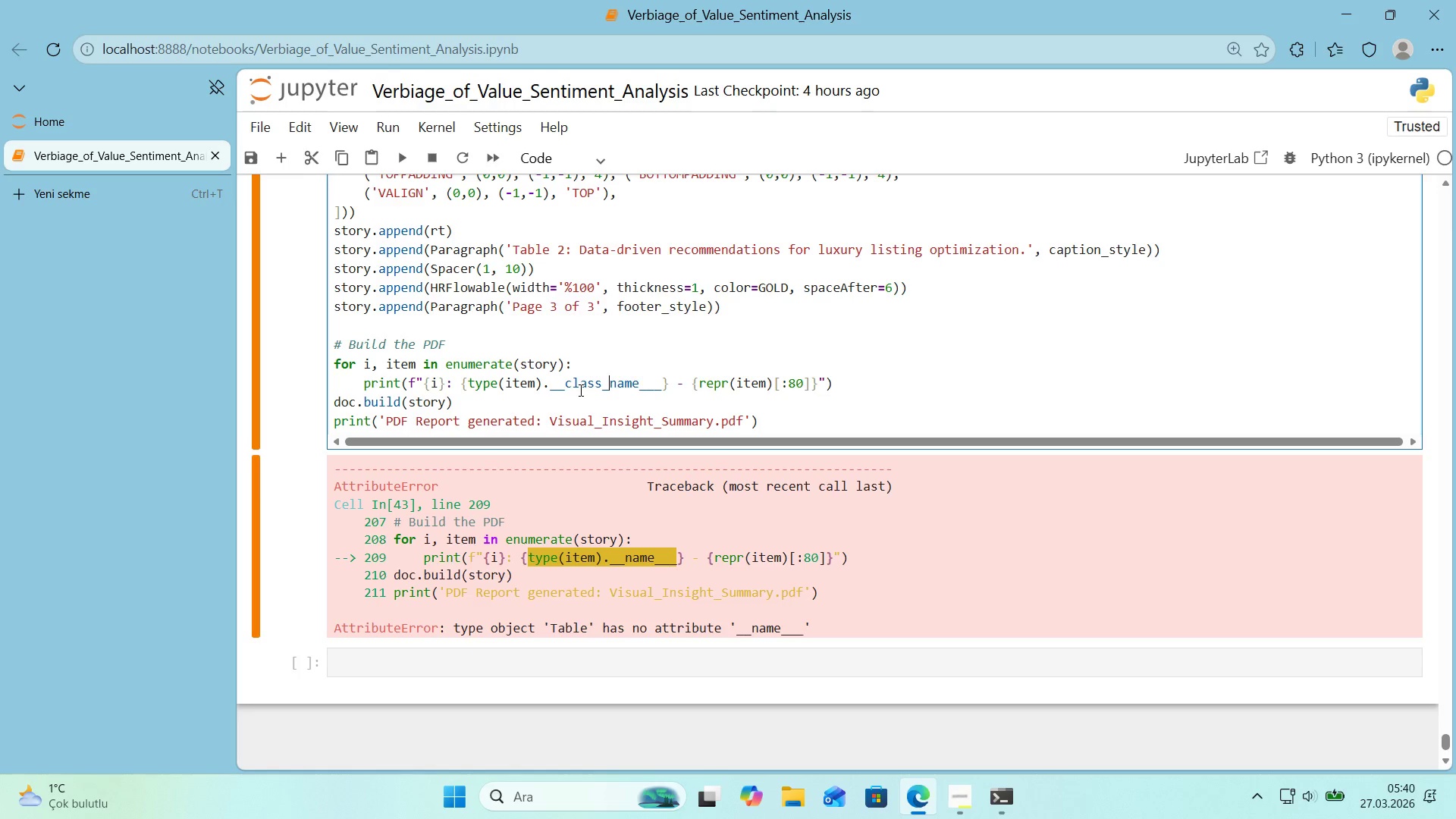 
key(Shift+Minus)
 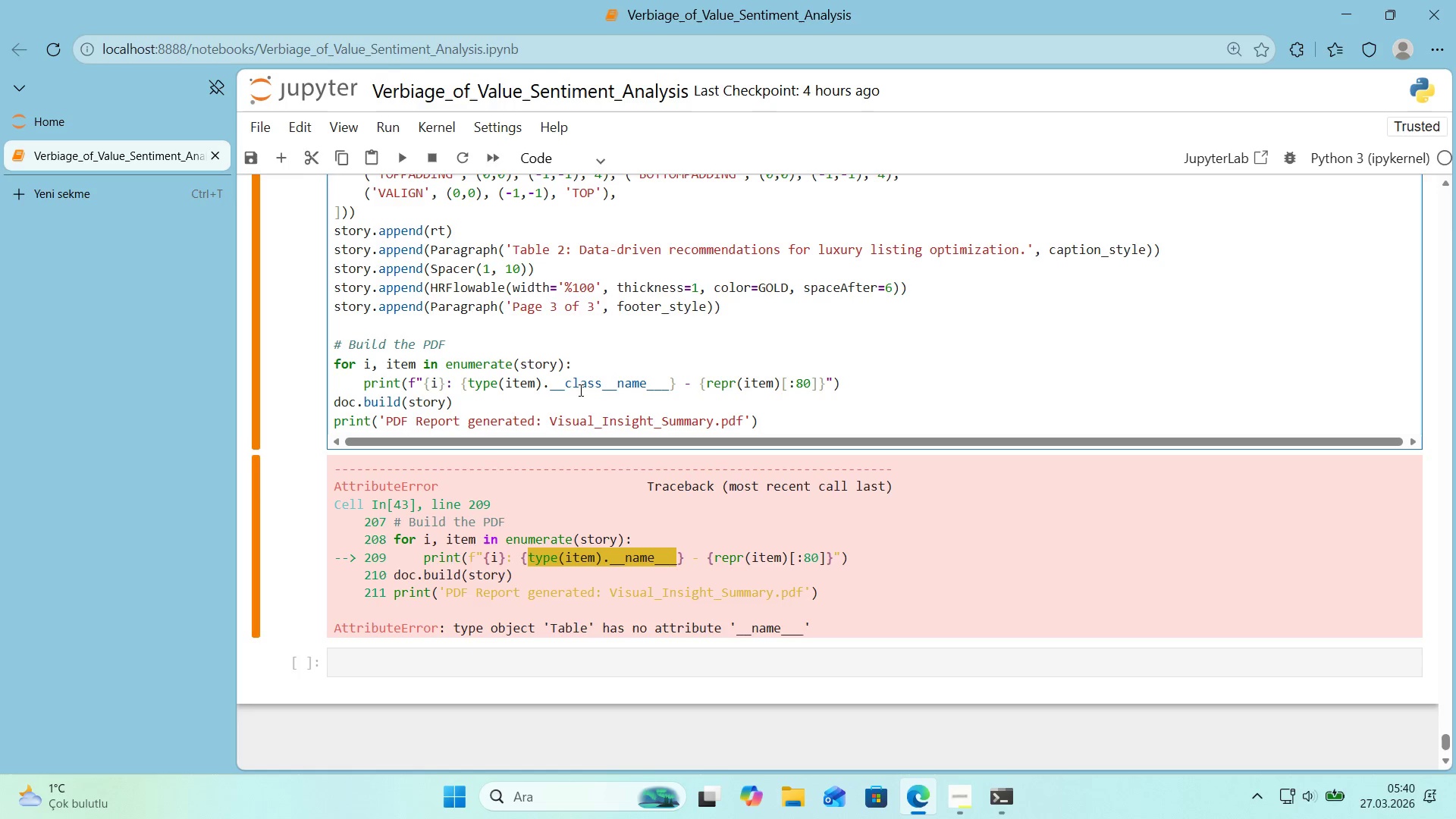 
key(Period)
 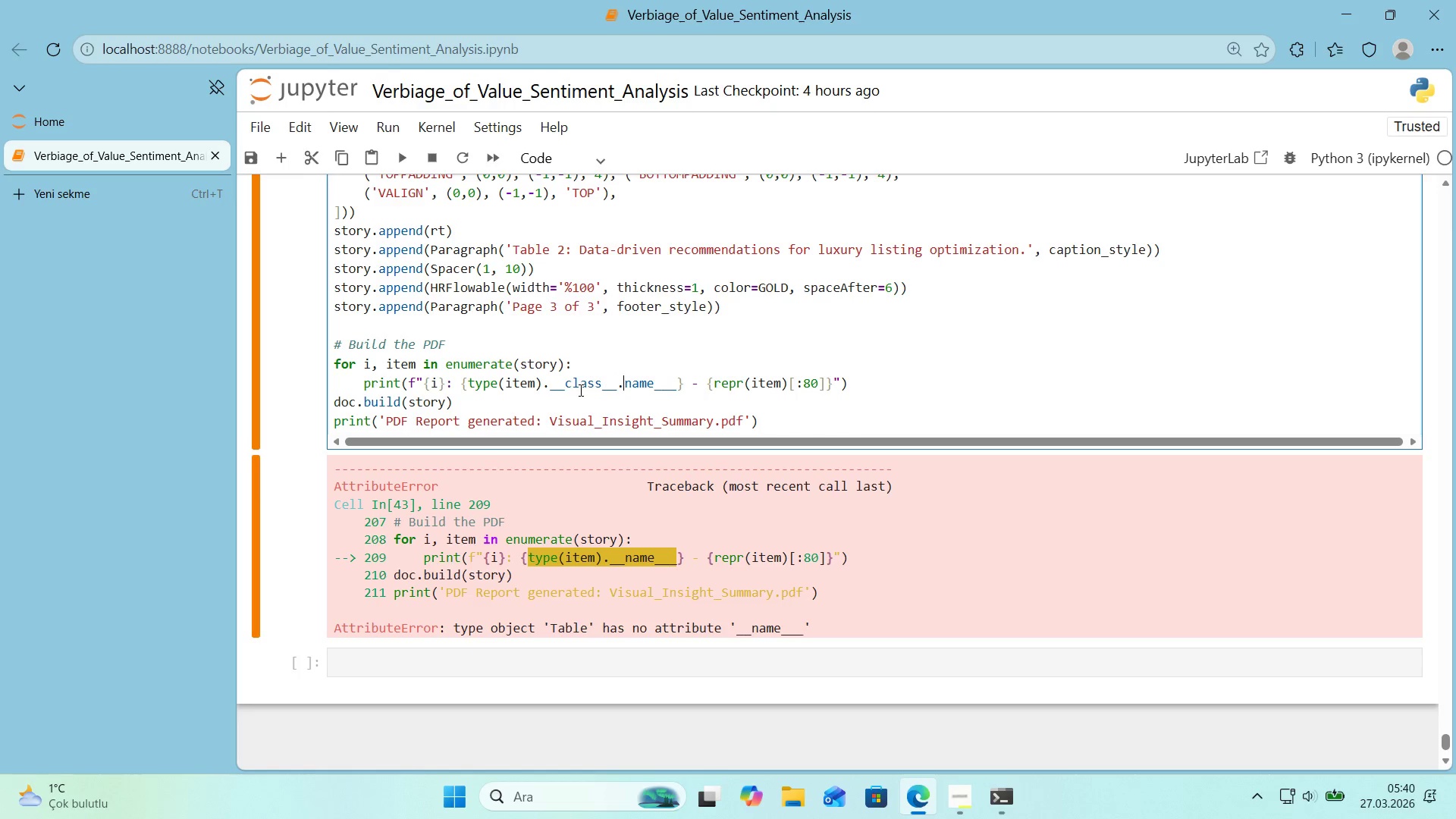 
key(Shift+Minus)
 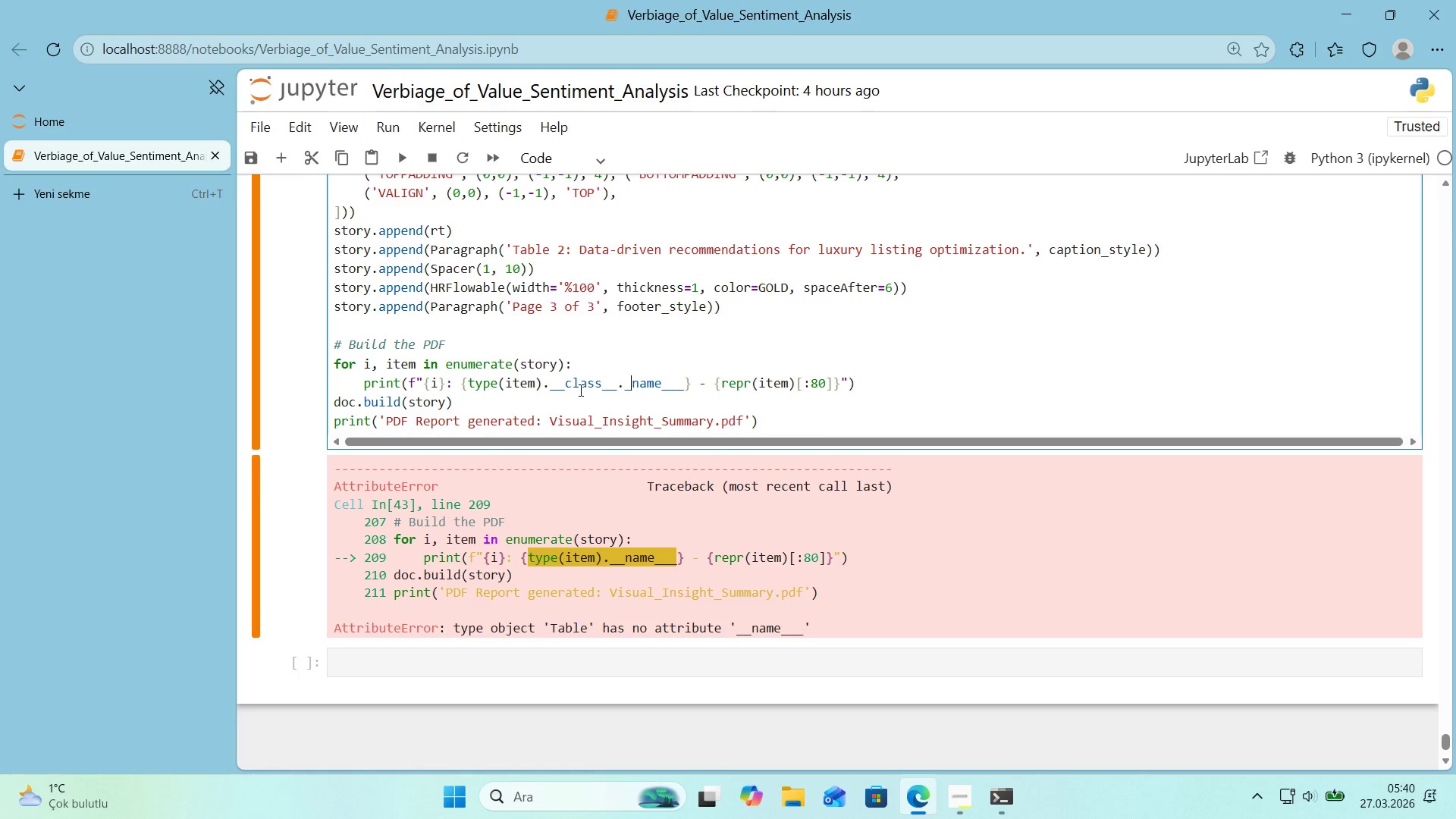 
key(Shift+Minus)
 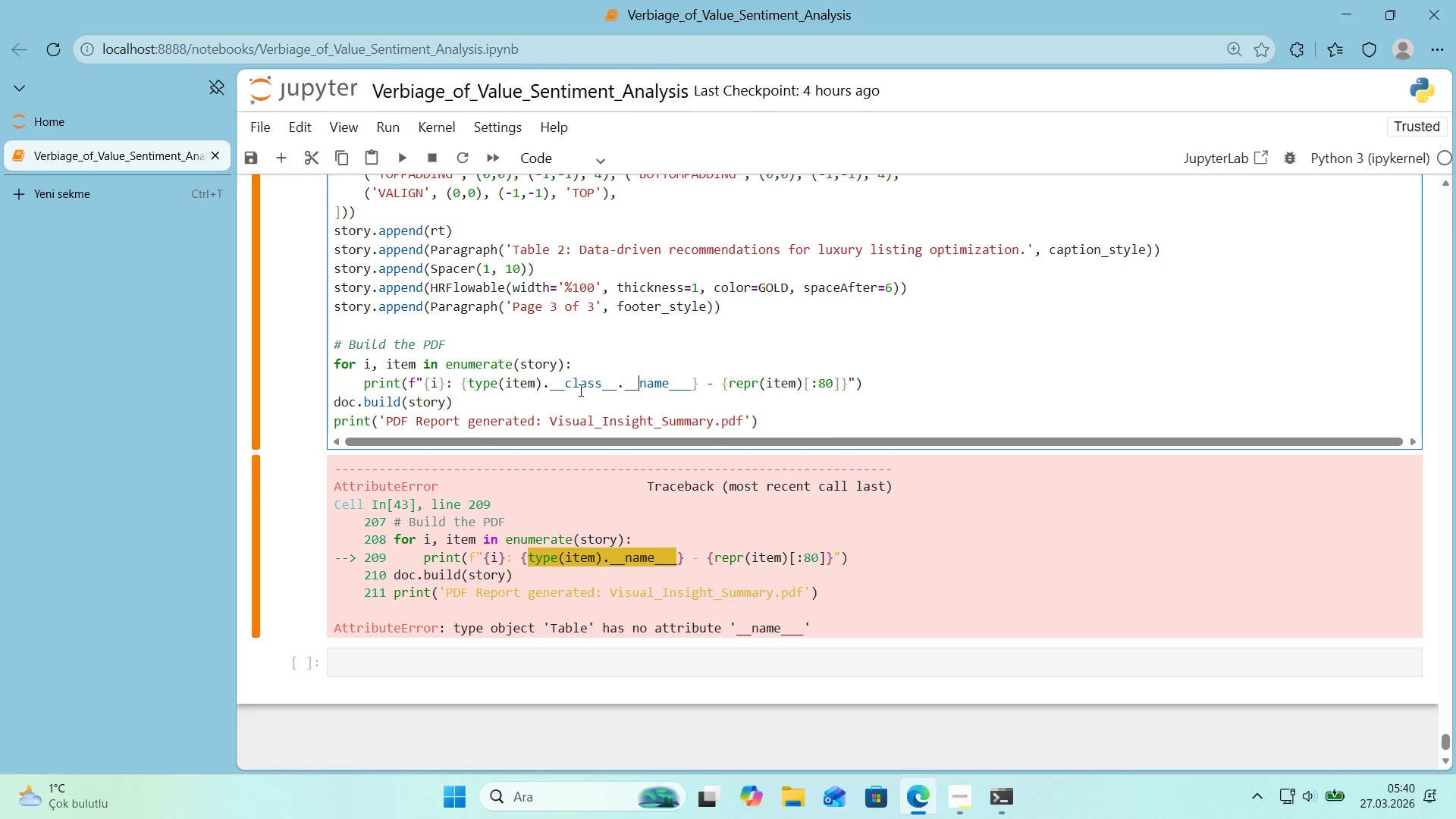 
key(Shift+Enter)
 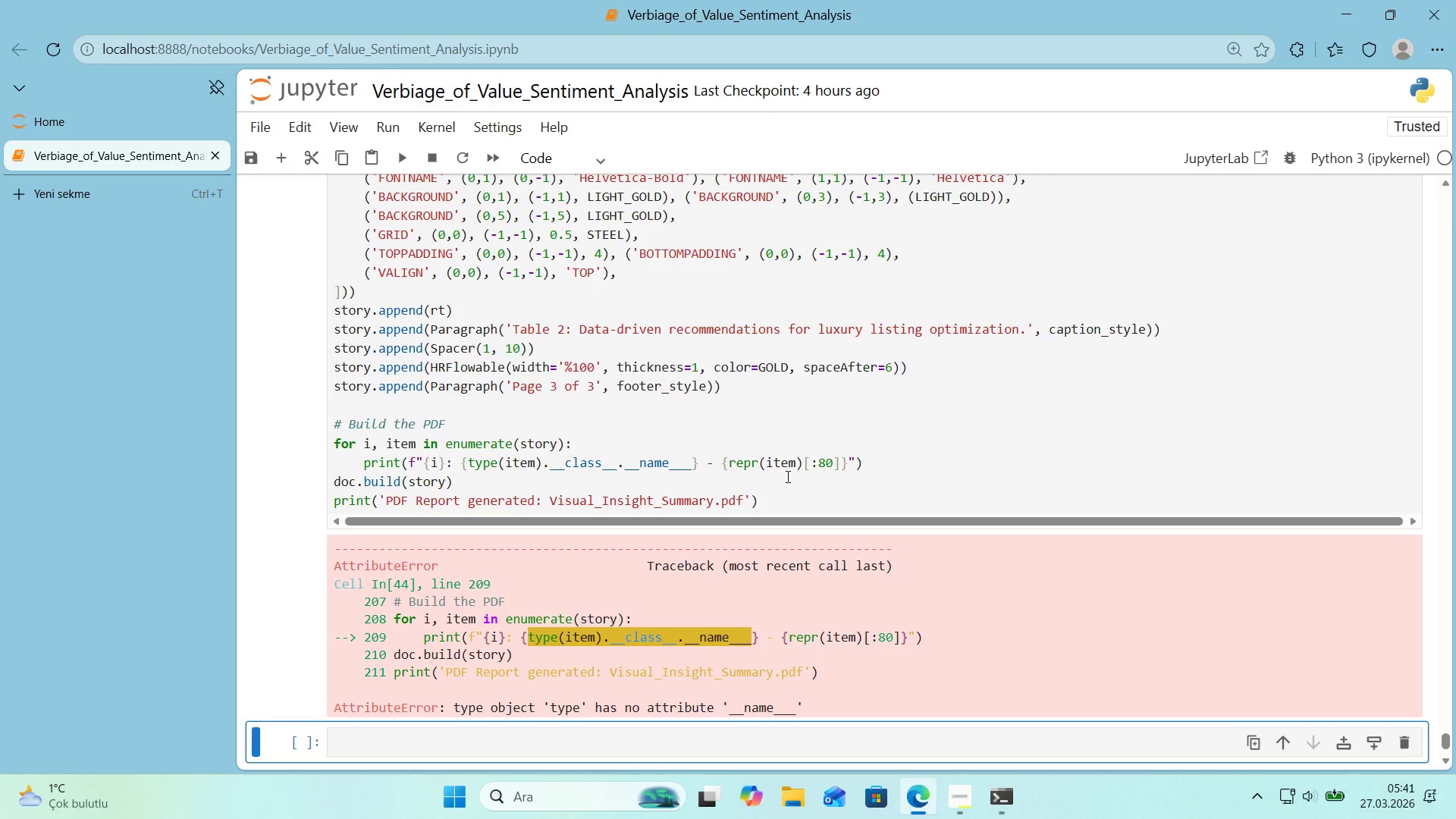 
wait(18.17)
 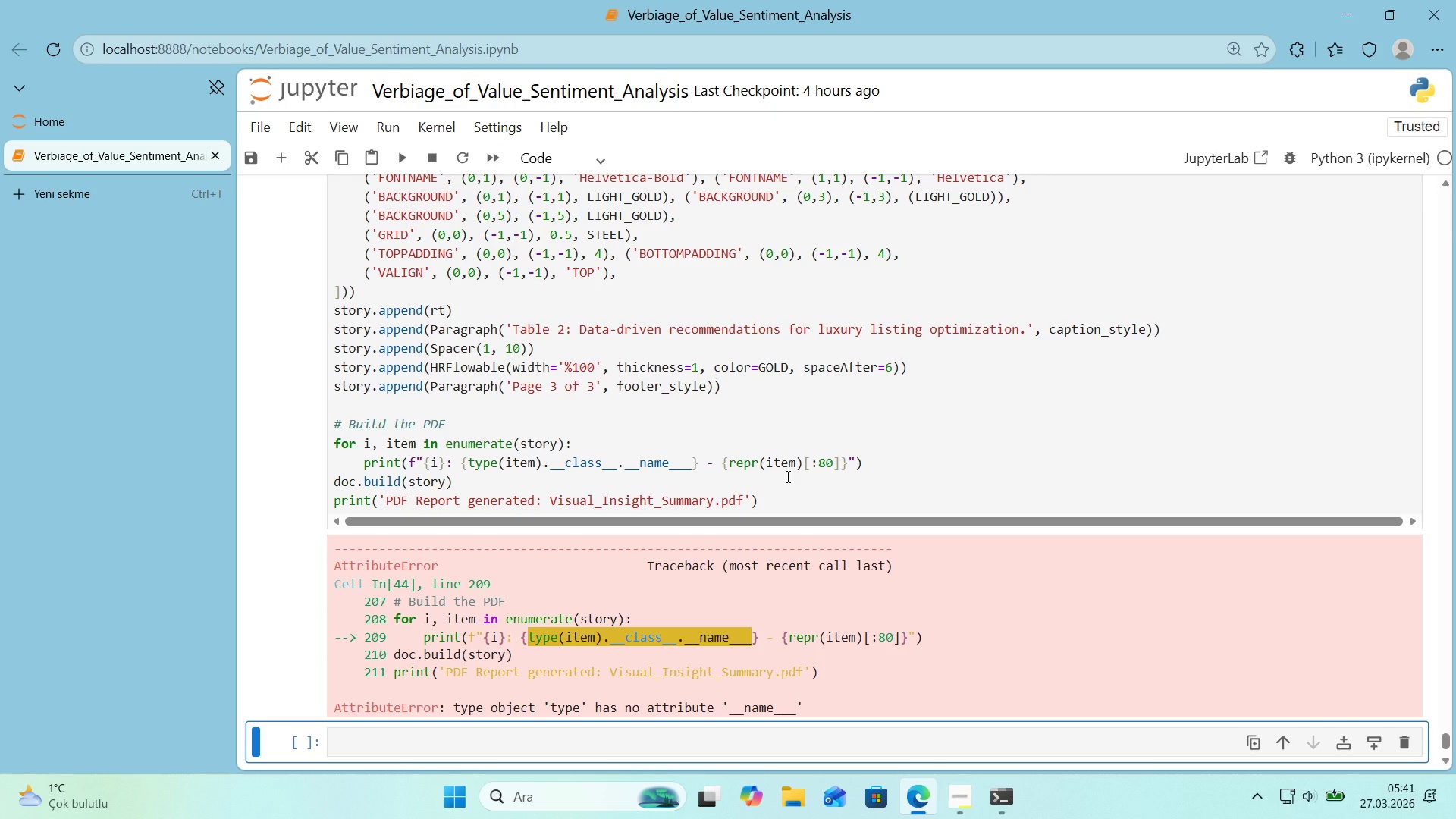 
left_click_drag(start_coordinate=[542, 467], to_coordinate=[698, 470])
 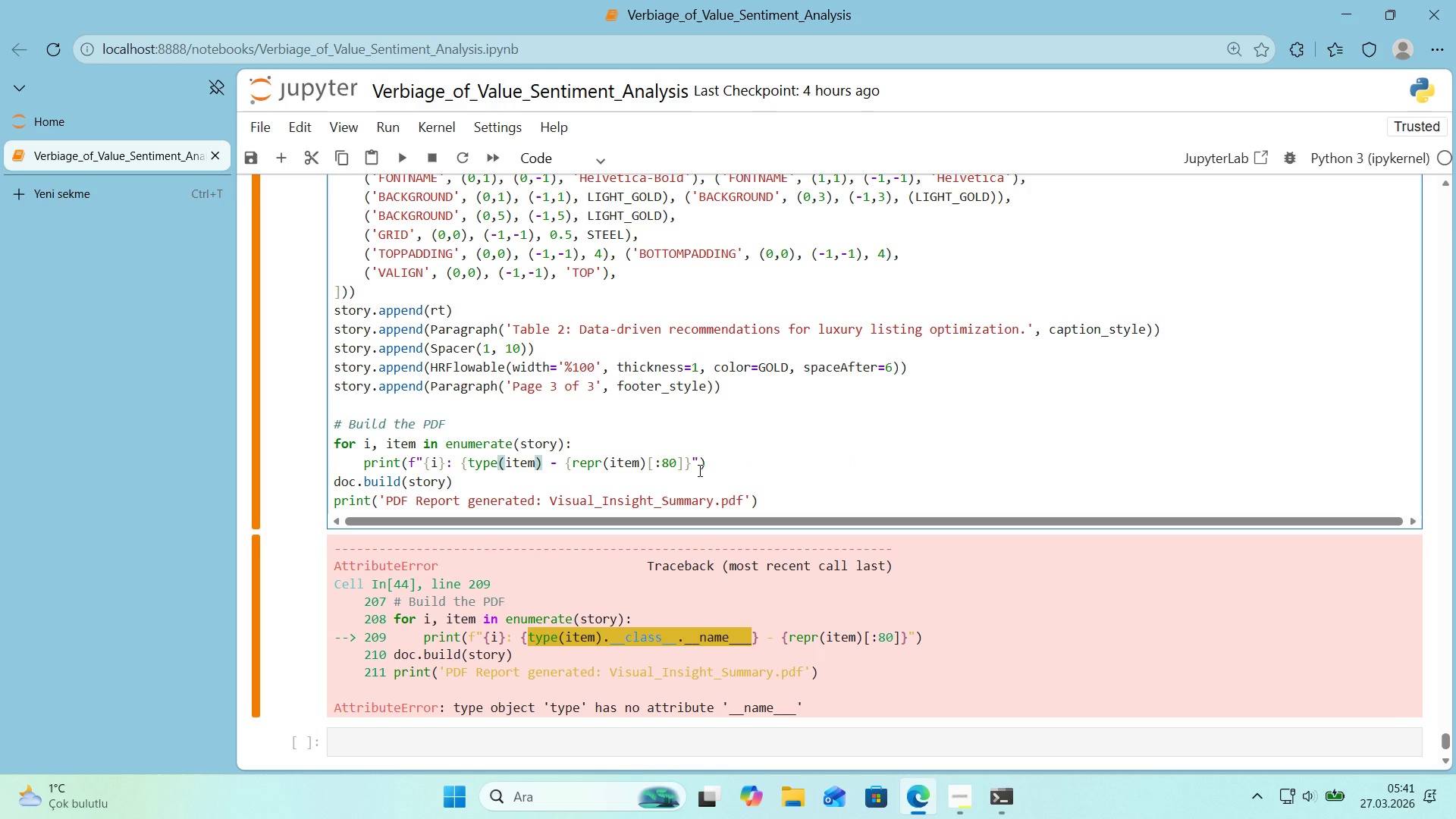 
key(Control+ControlLeft)
 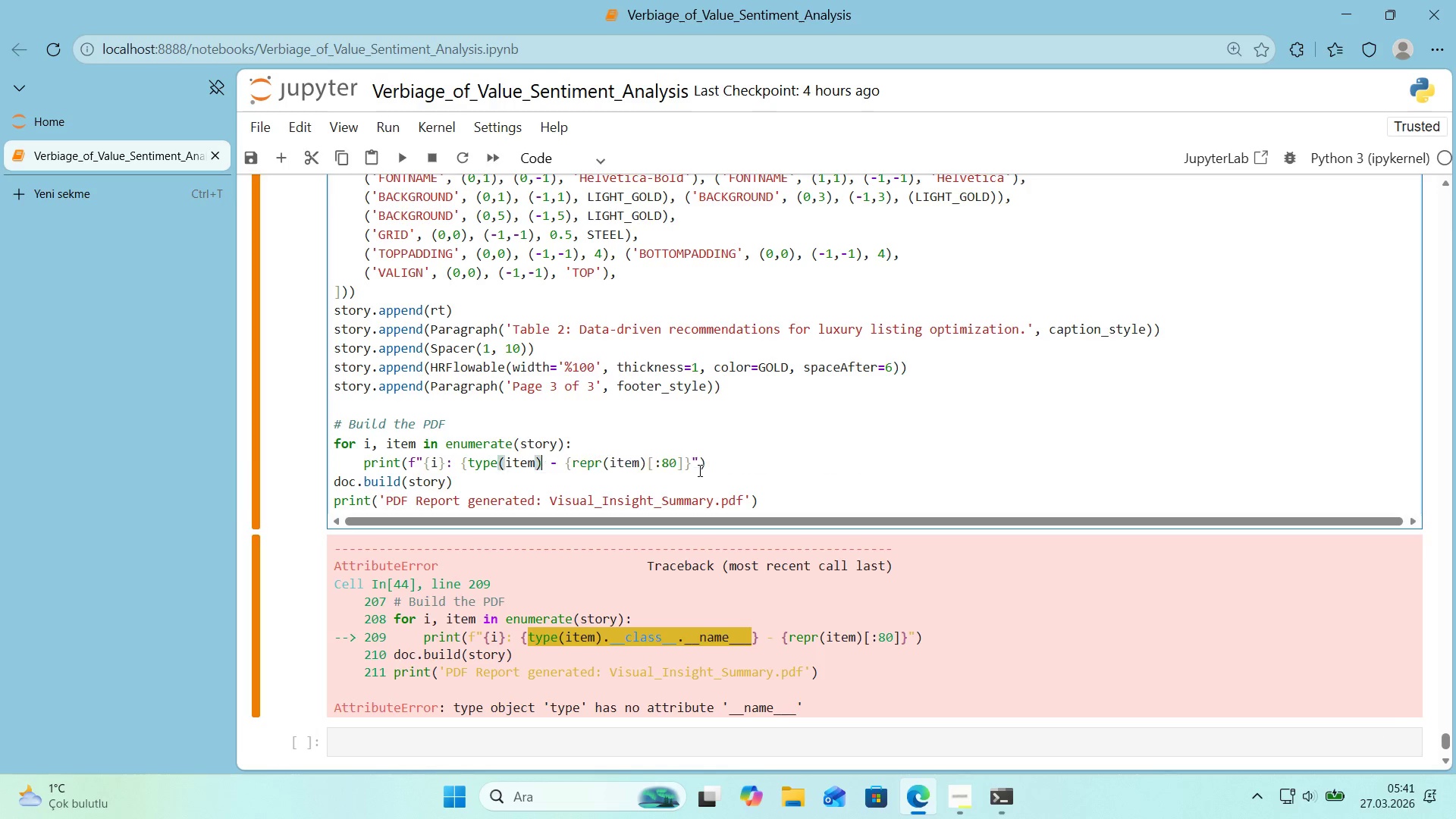 
key(Control+X)
 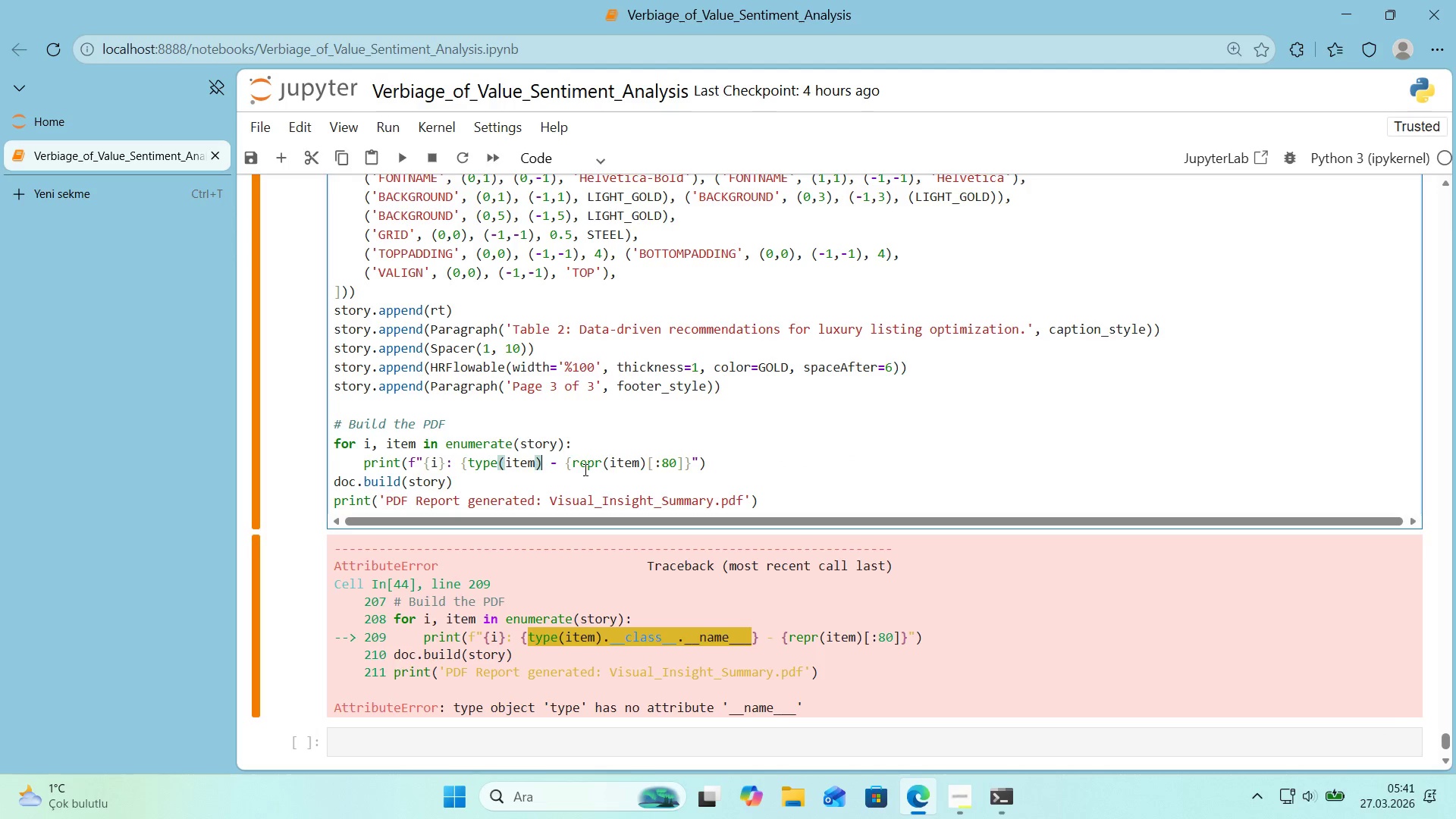 
key(Alt+Control+0)
 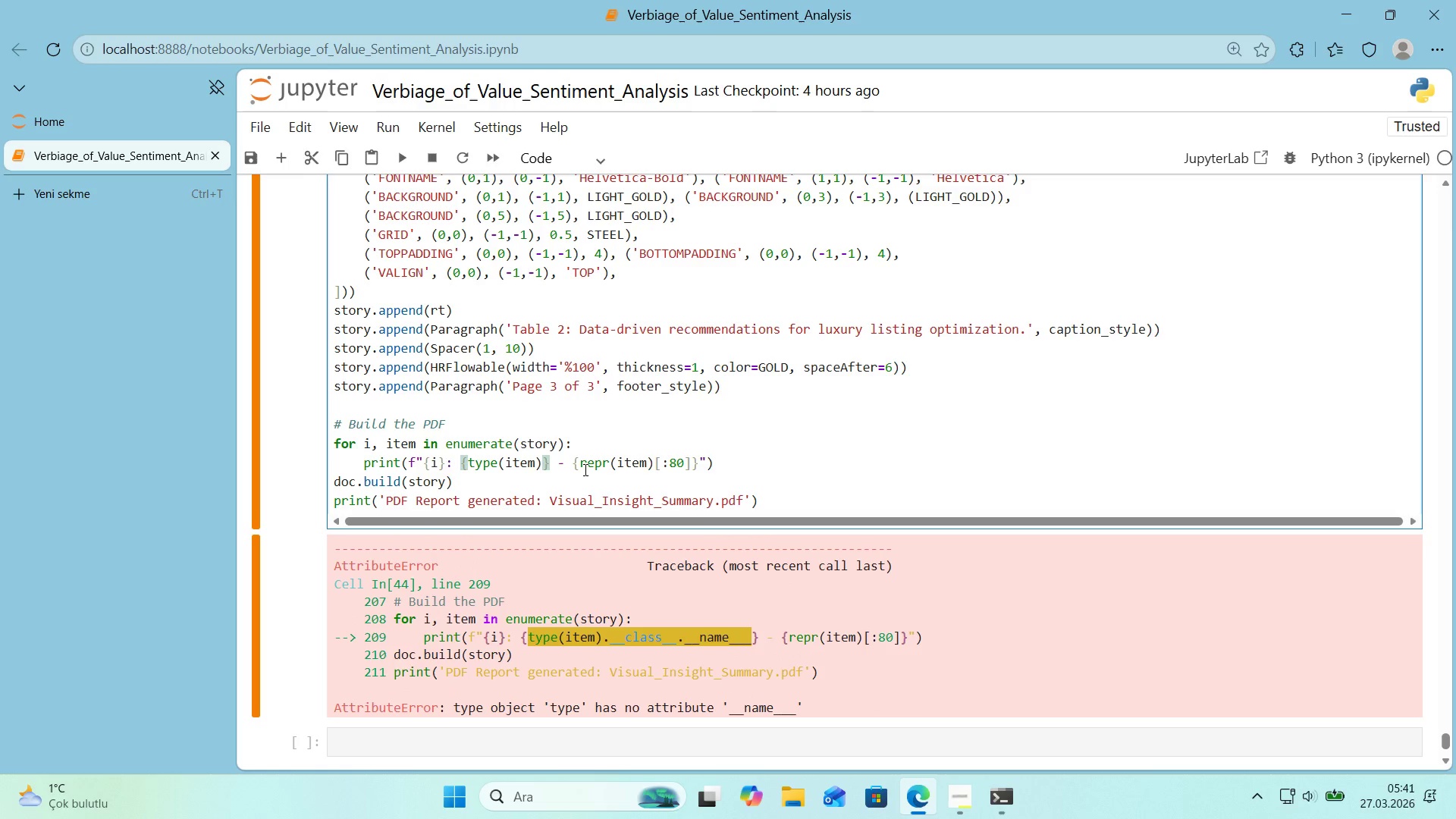 
wait(5.2)
 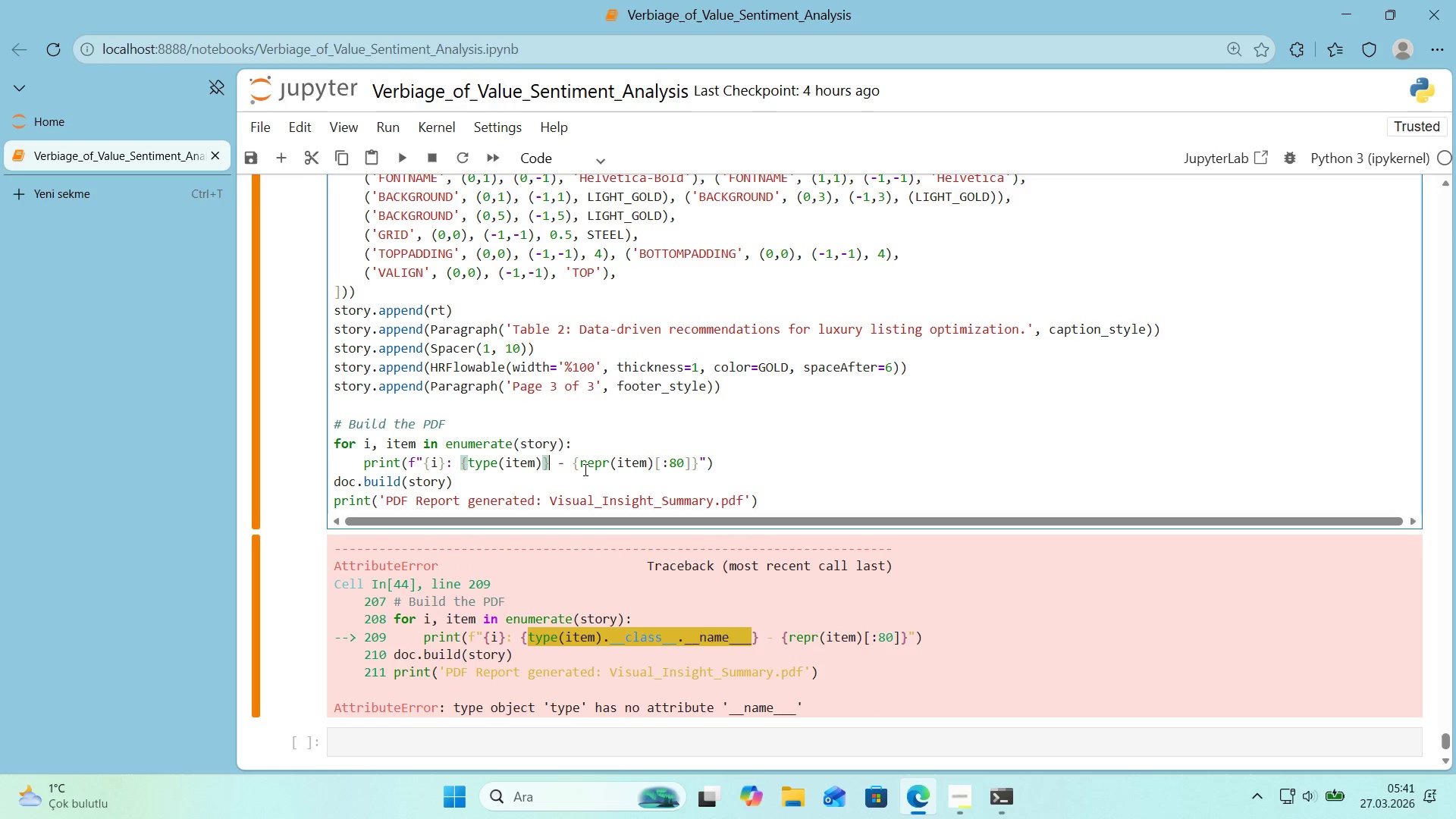 
key(Shift+Enter)
 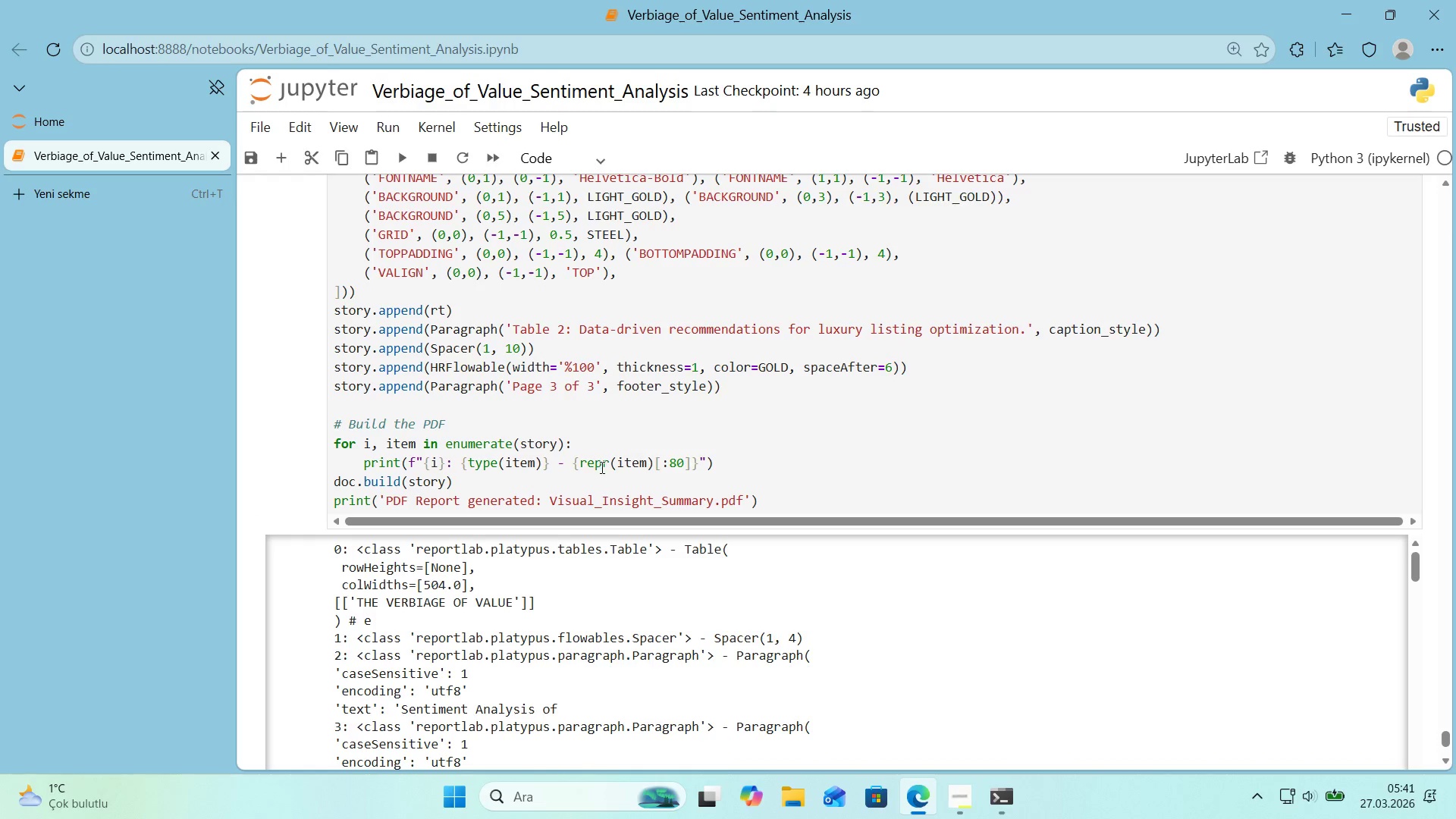 
scroll: coordinate [613, 479], scroll_direction: down, amount: 27.0
 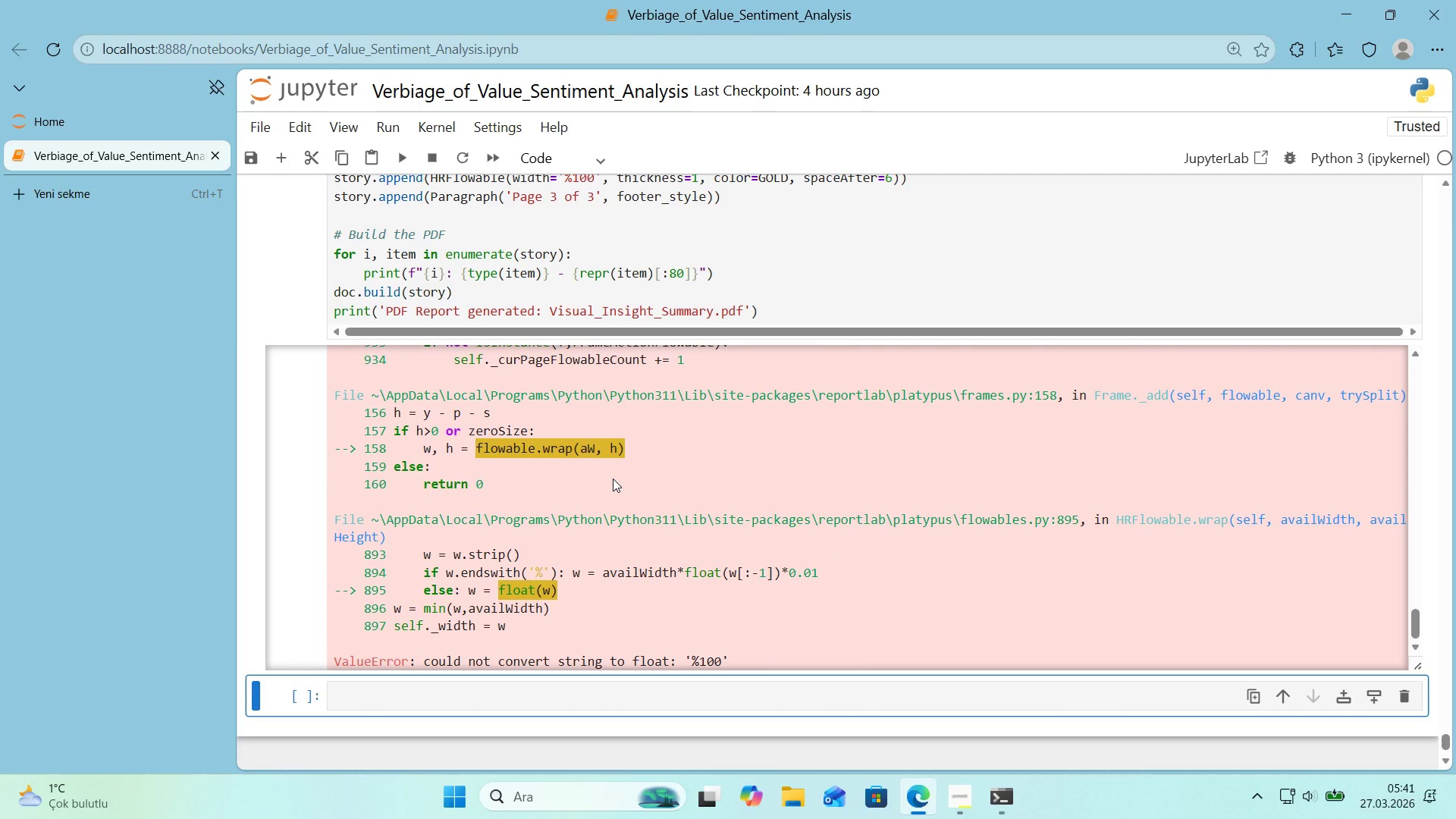 
scroll: coordinate [611, 479], scroll_direction: up, amount: 12.0
 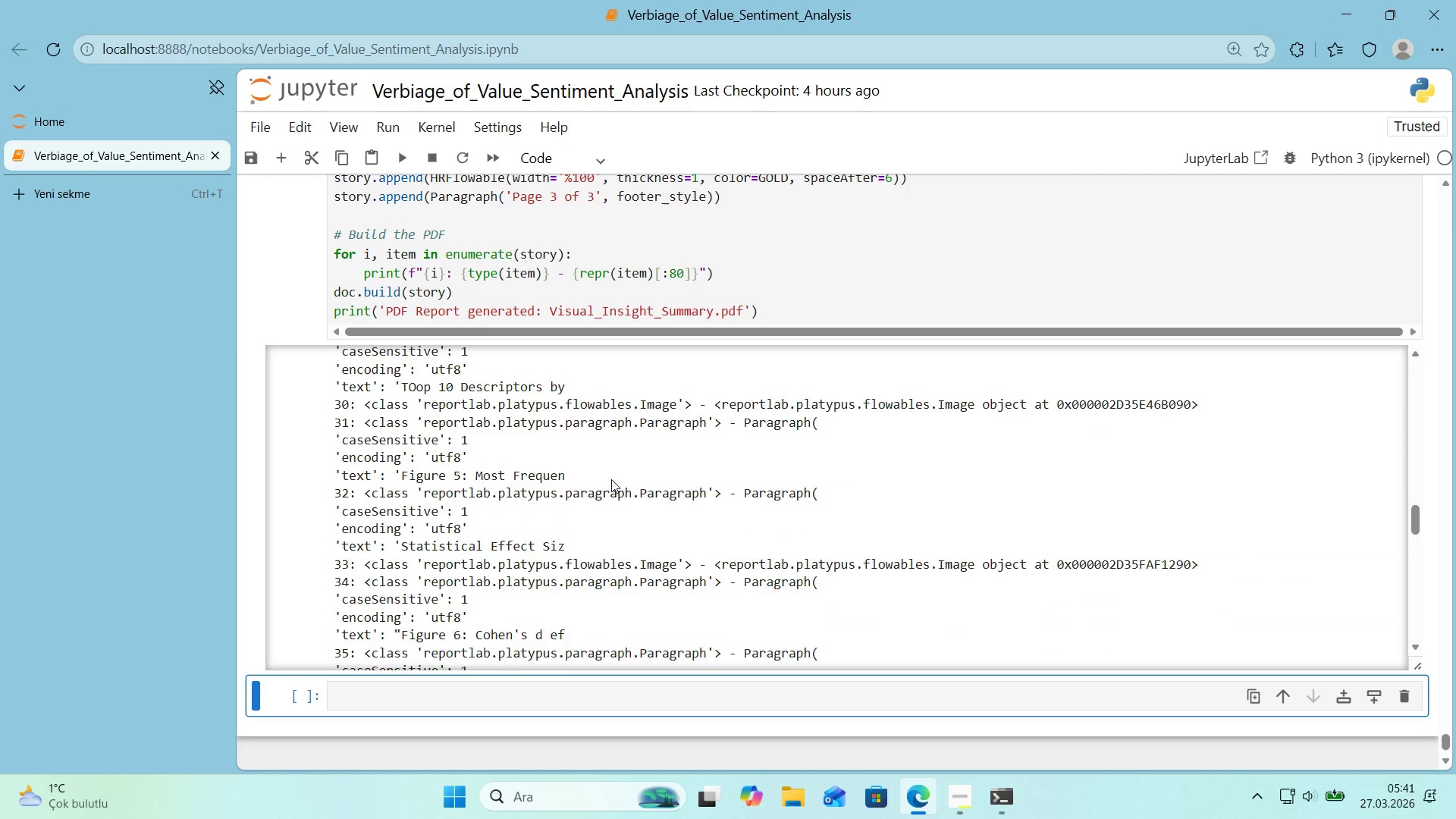 
scroll: coordinate [611, 479], scroll_direction: down, amount: 4.0
 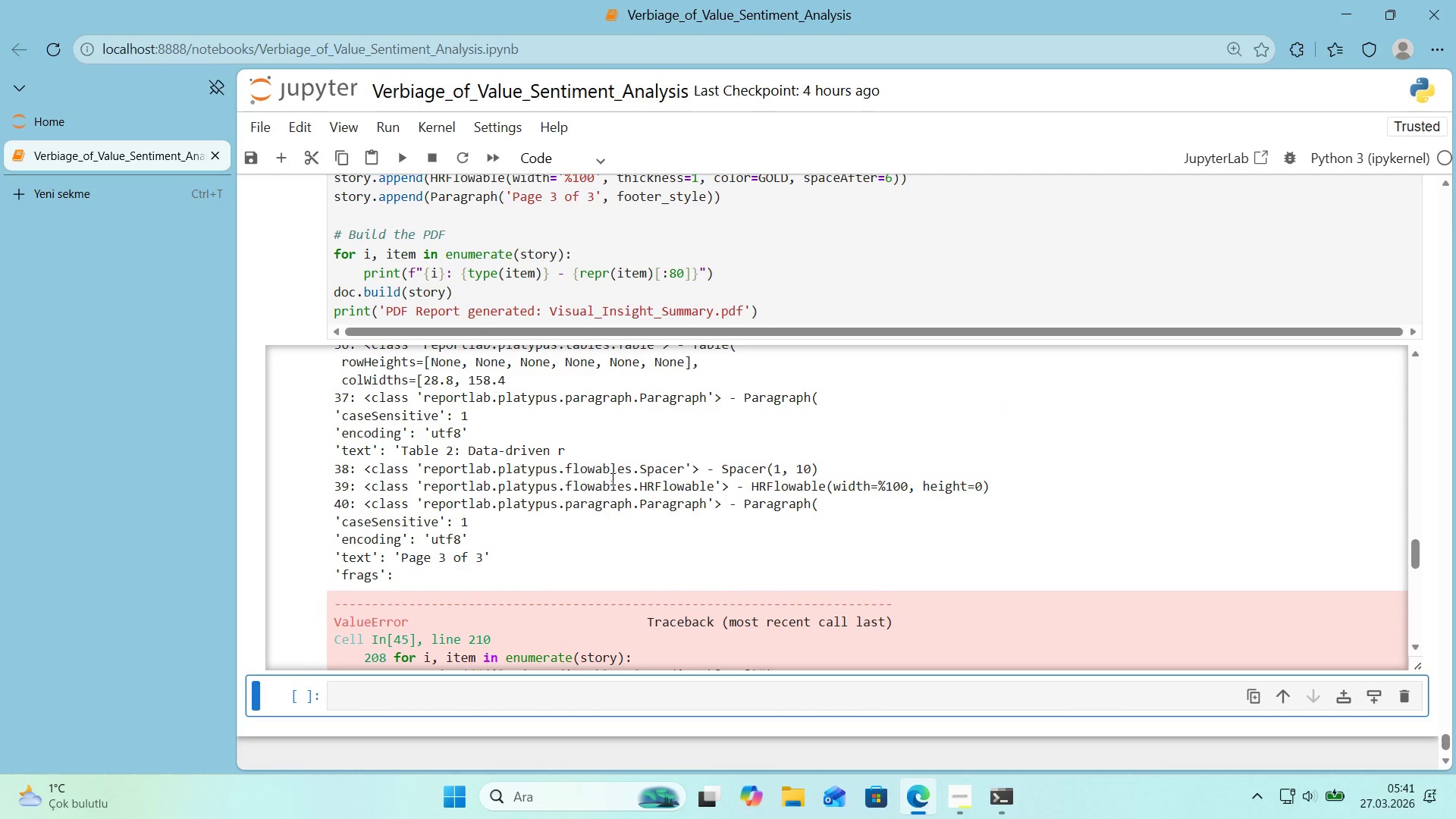 
wait(11.34)
 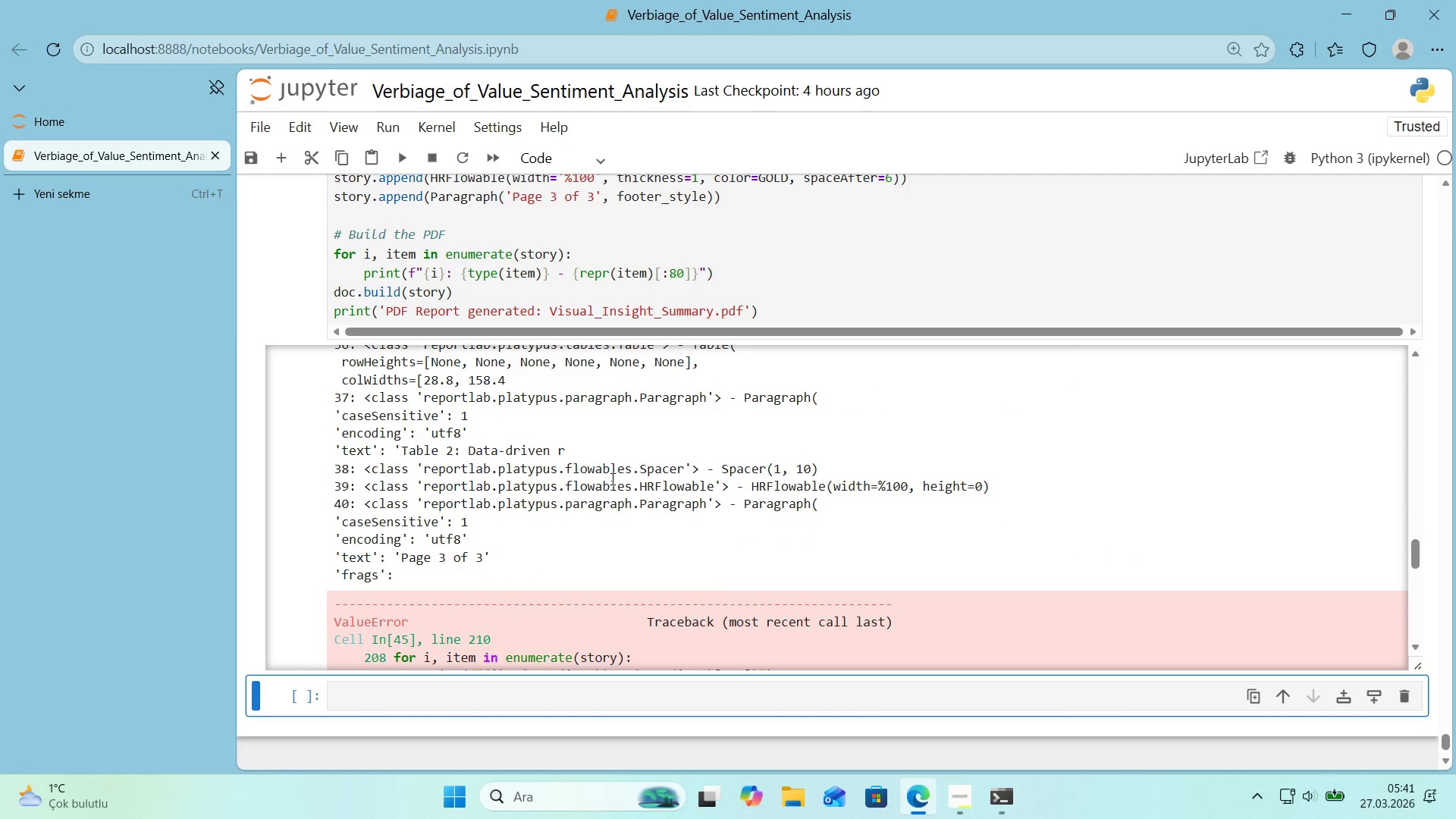 
scroll: coordinate [611, 479], scroll_direction: up, amount: 1.0
 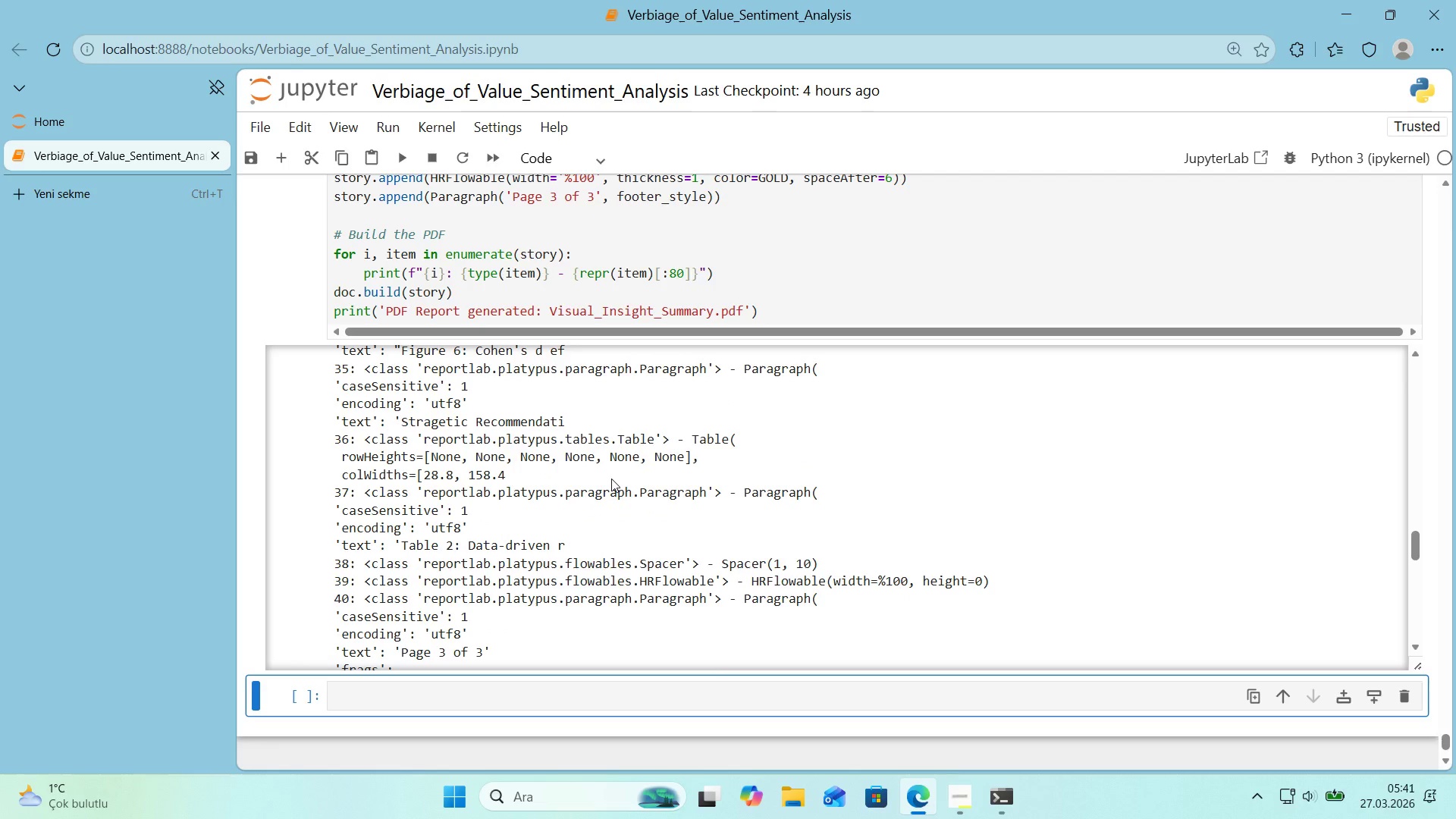 
scroll: coordinate [611, 479], scroll_direction: down, amount: 1.0
 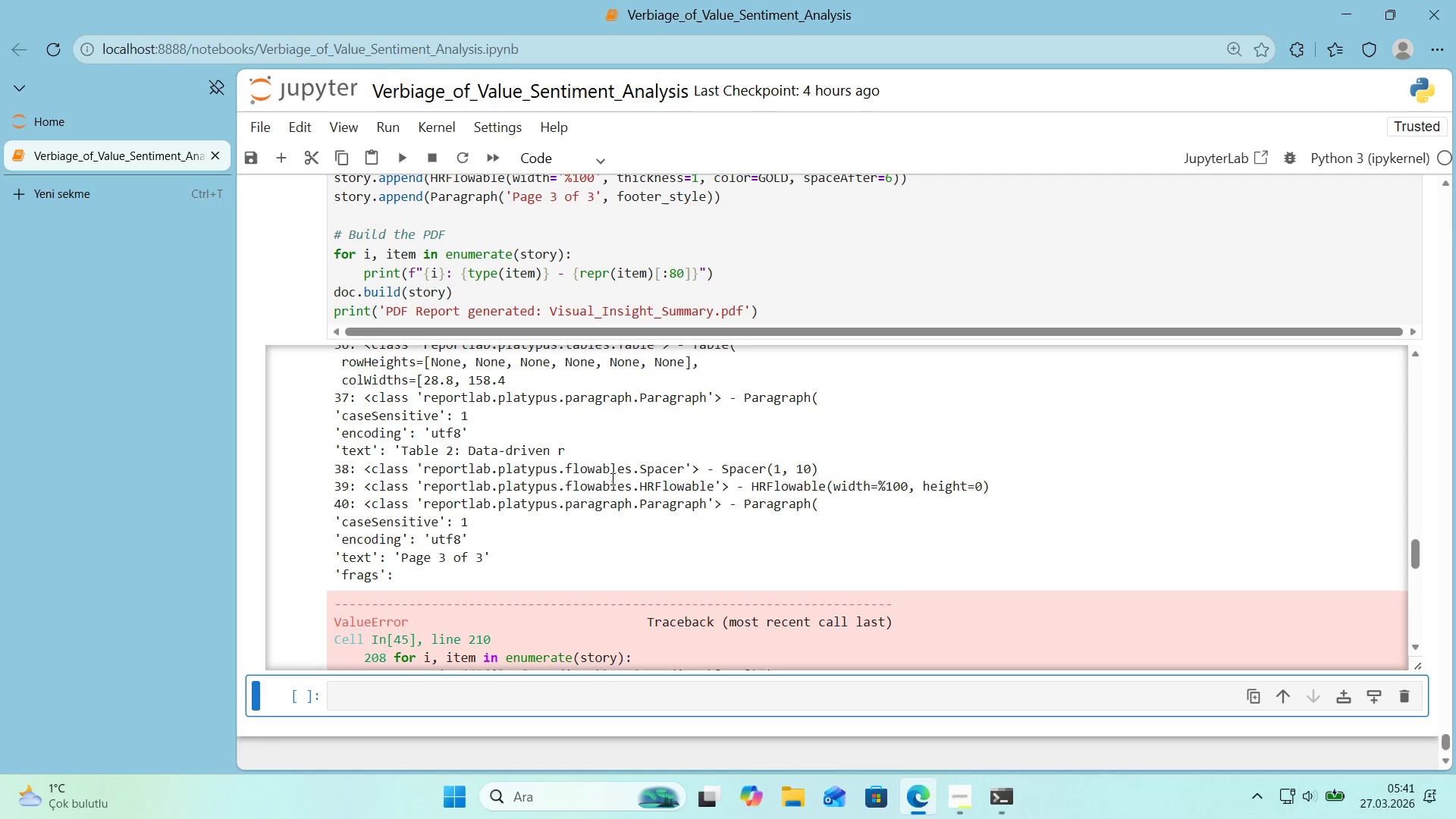 
scroll: coordinate [611, 479], scroll_direction: up, amount: 4.0
 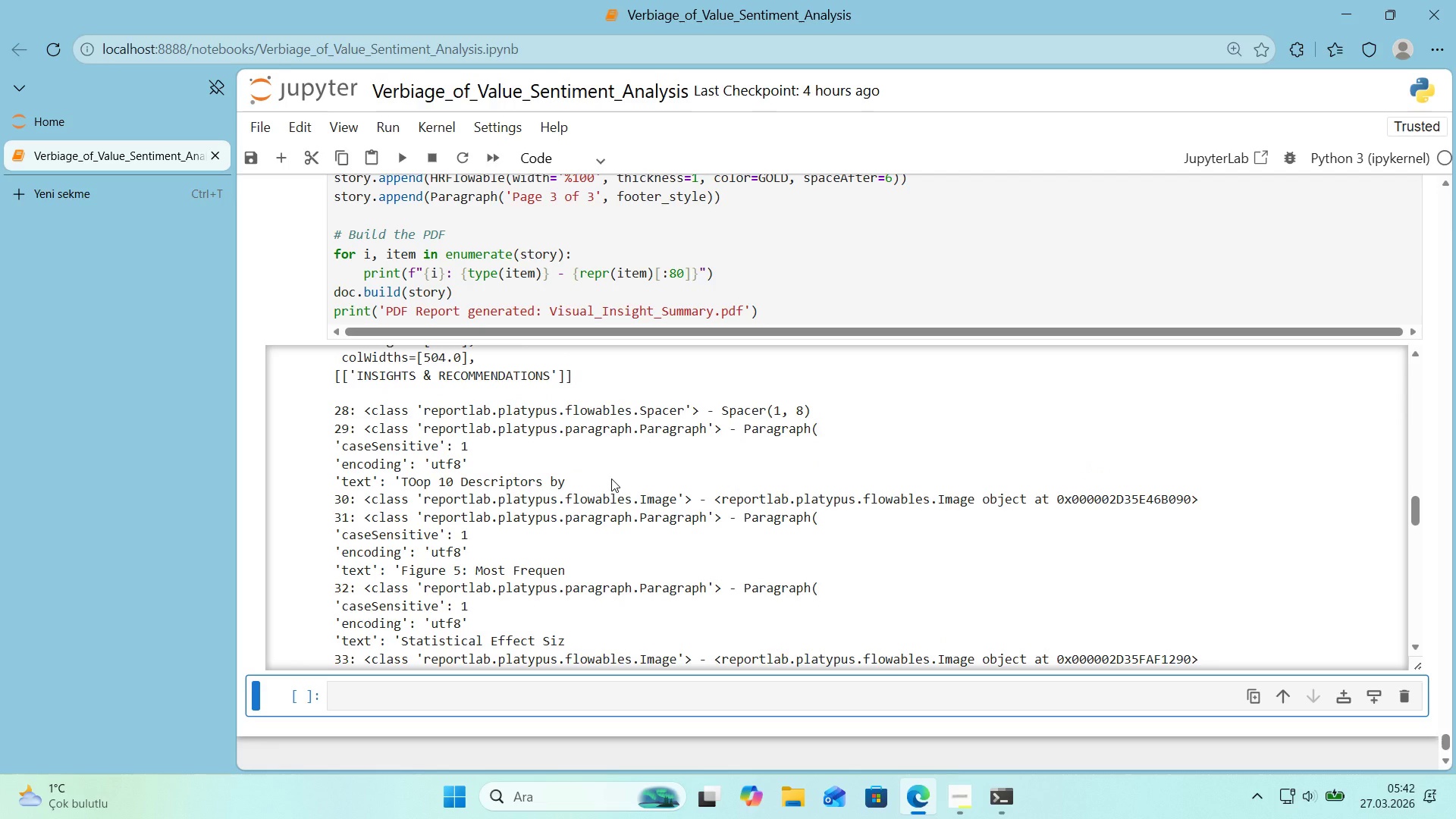 
left_click_drag(start_coordinate=[569, 573], to_coordinate=[475, 576])
 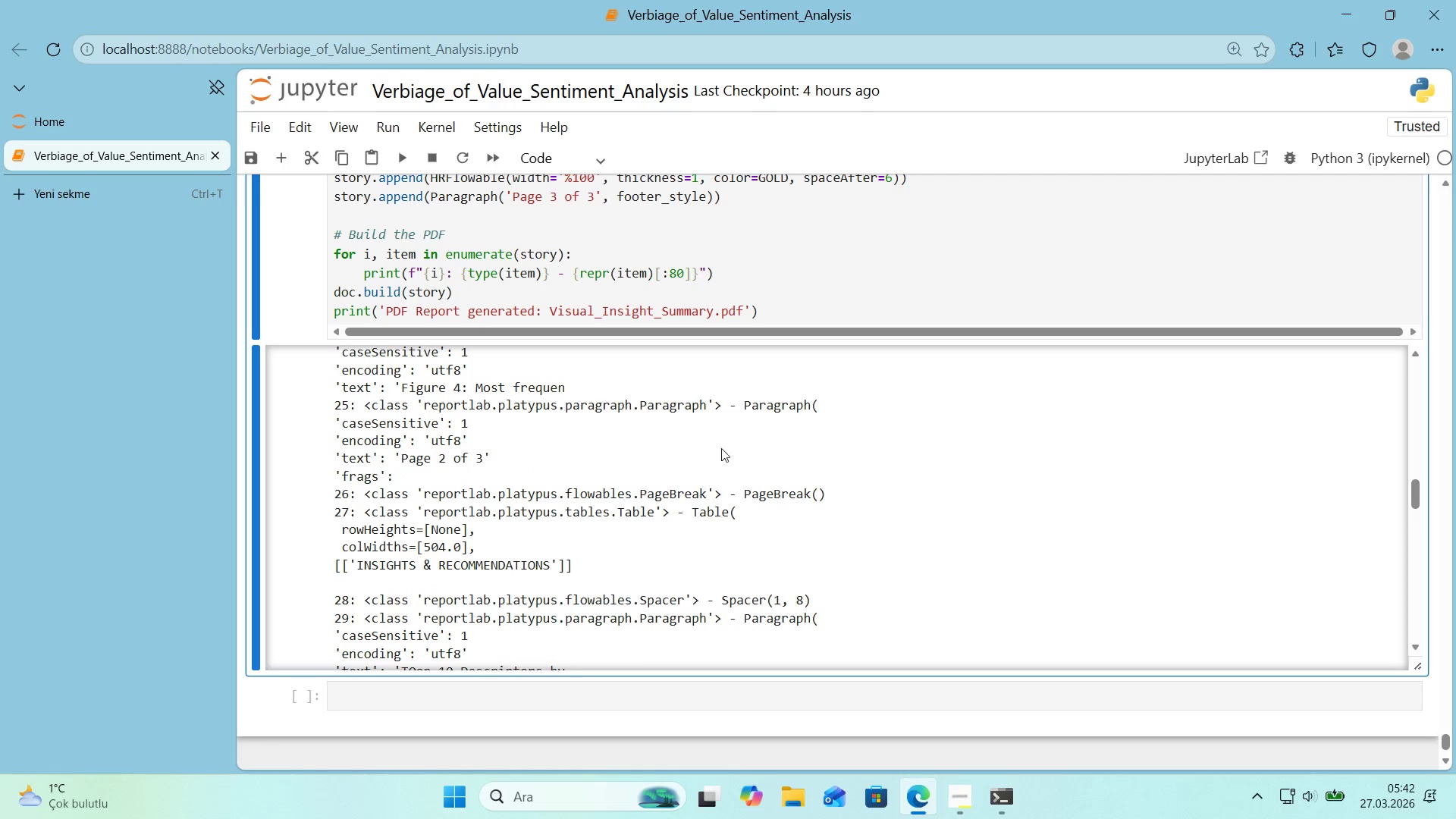 
key(Control+ControlLeft)
 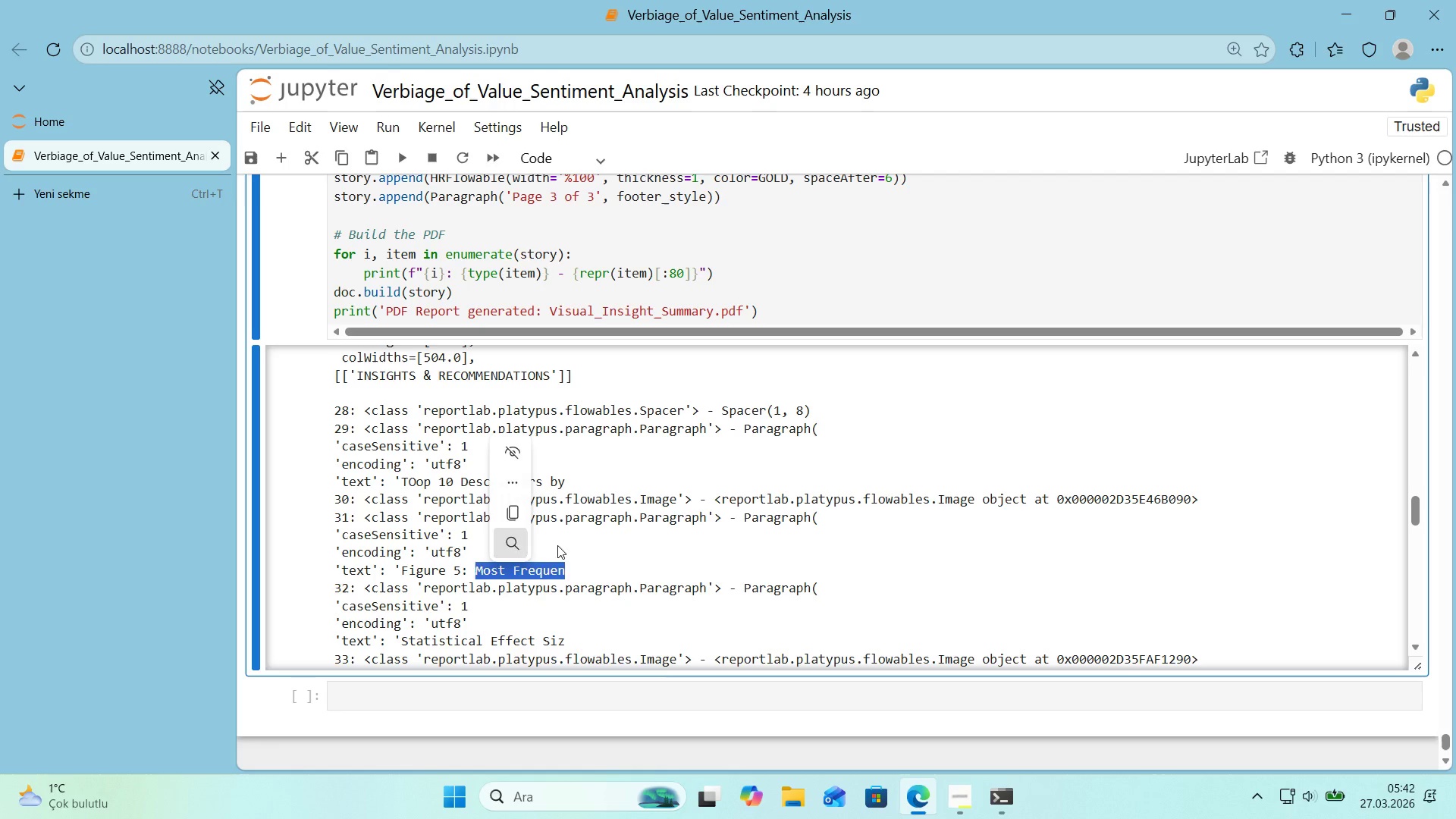 
key(Control+C)
 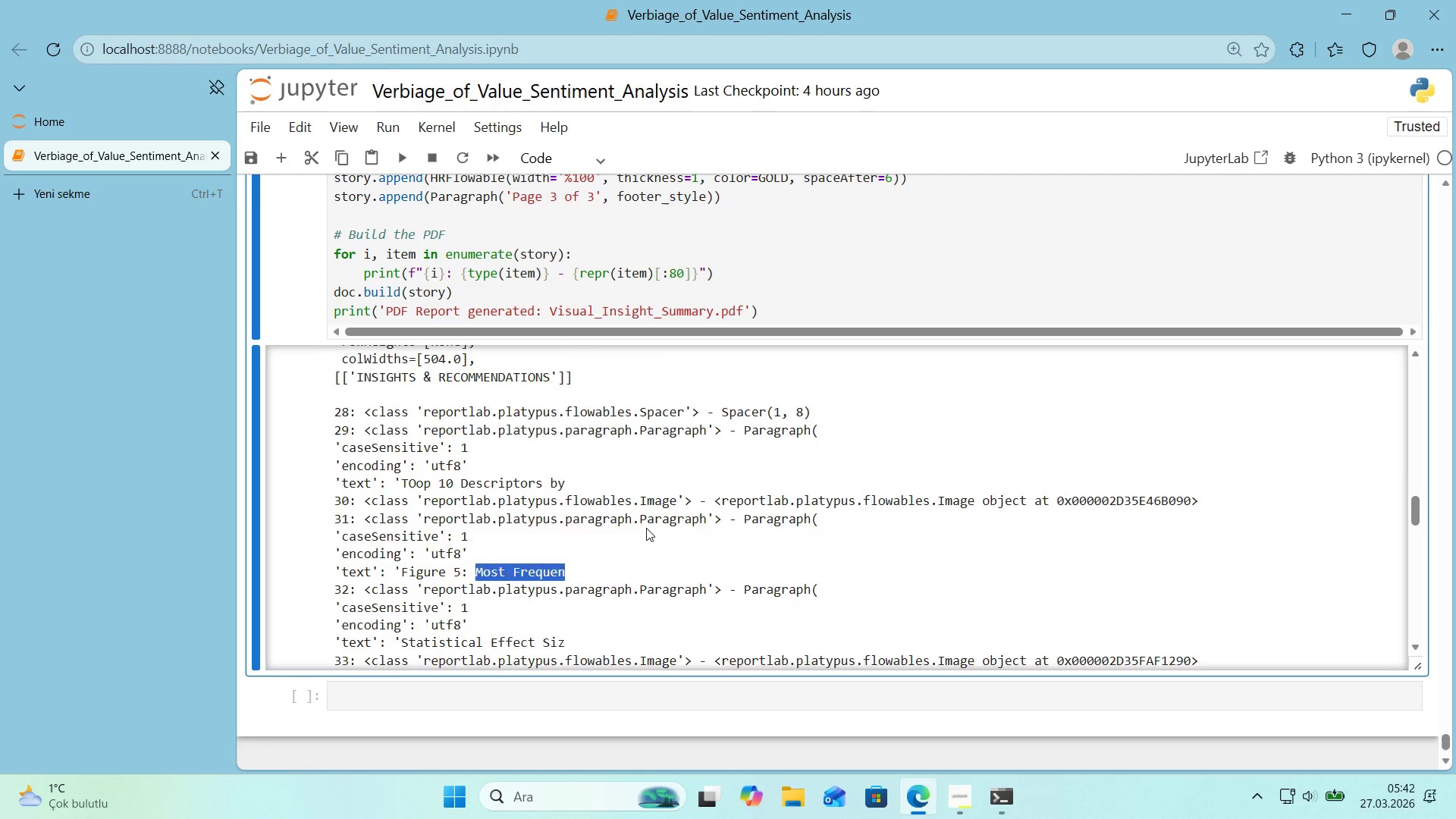 
scroll: coordinate [646, 528], scroll_direction: up, amount: 2.0
 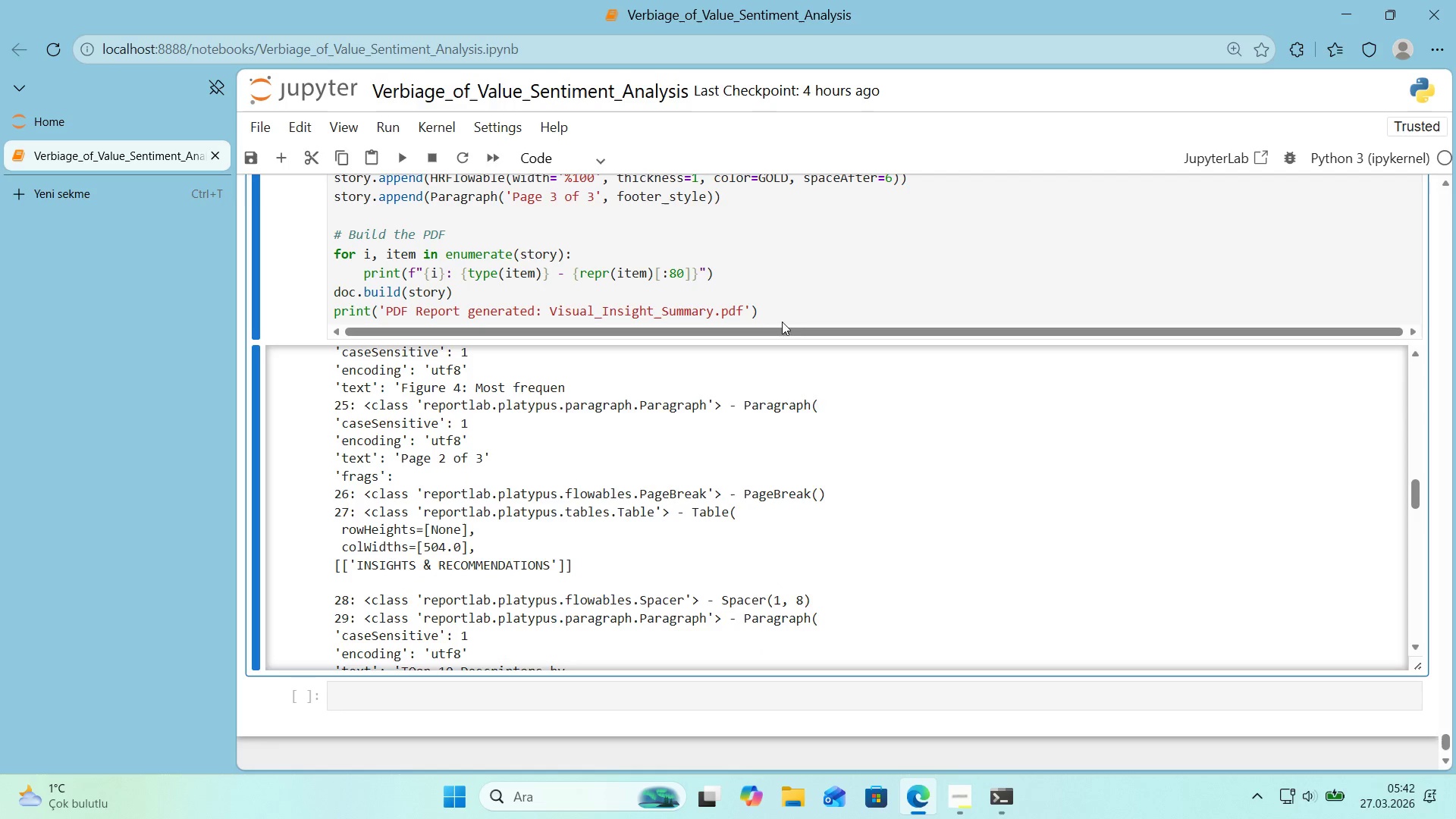 
left_click([804, 278])
 